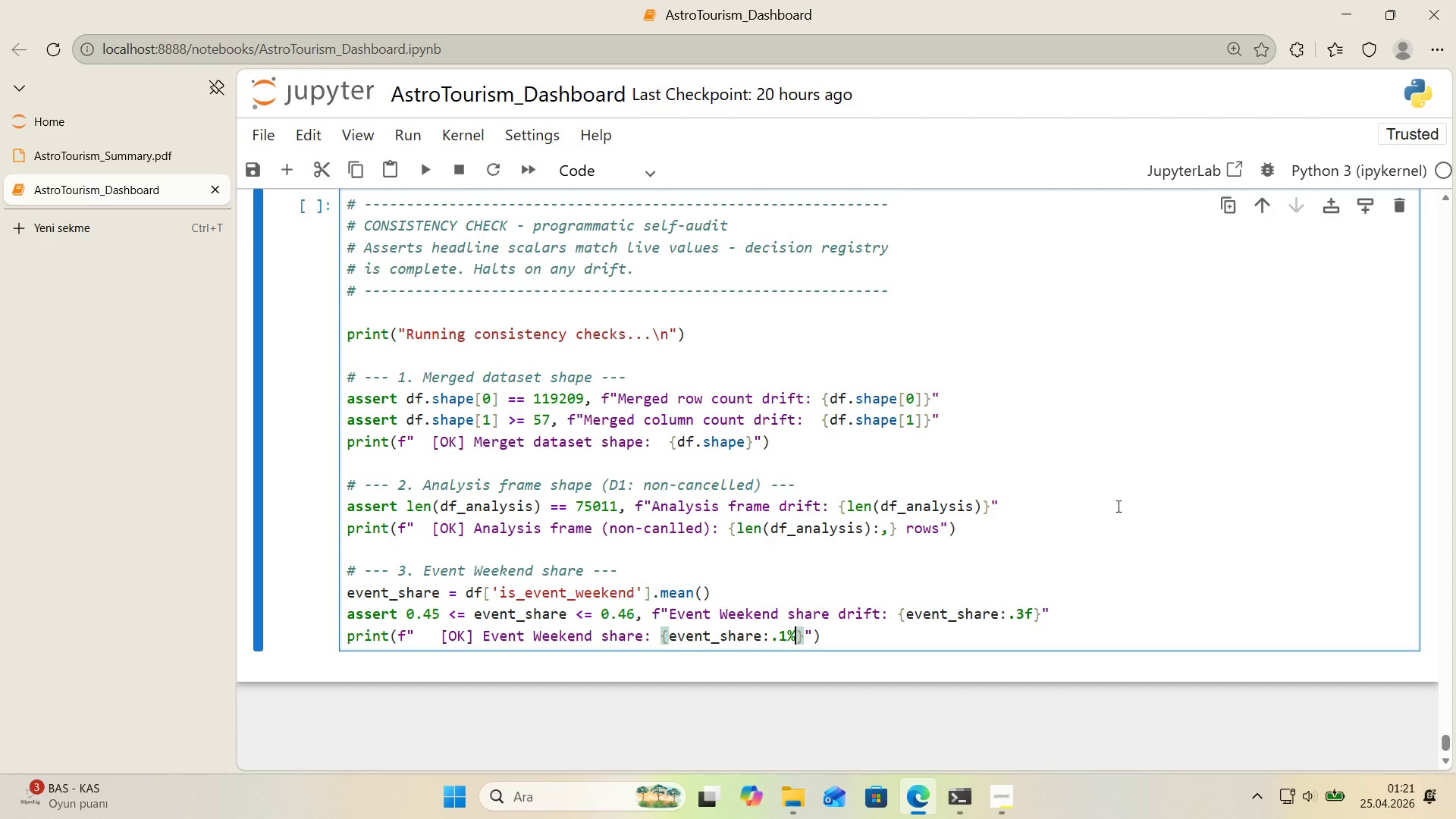 
key(ArrowRight)
 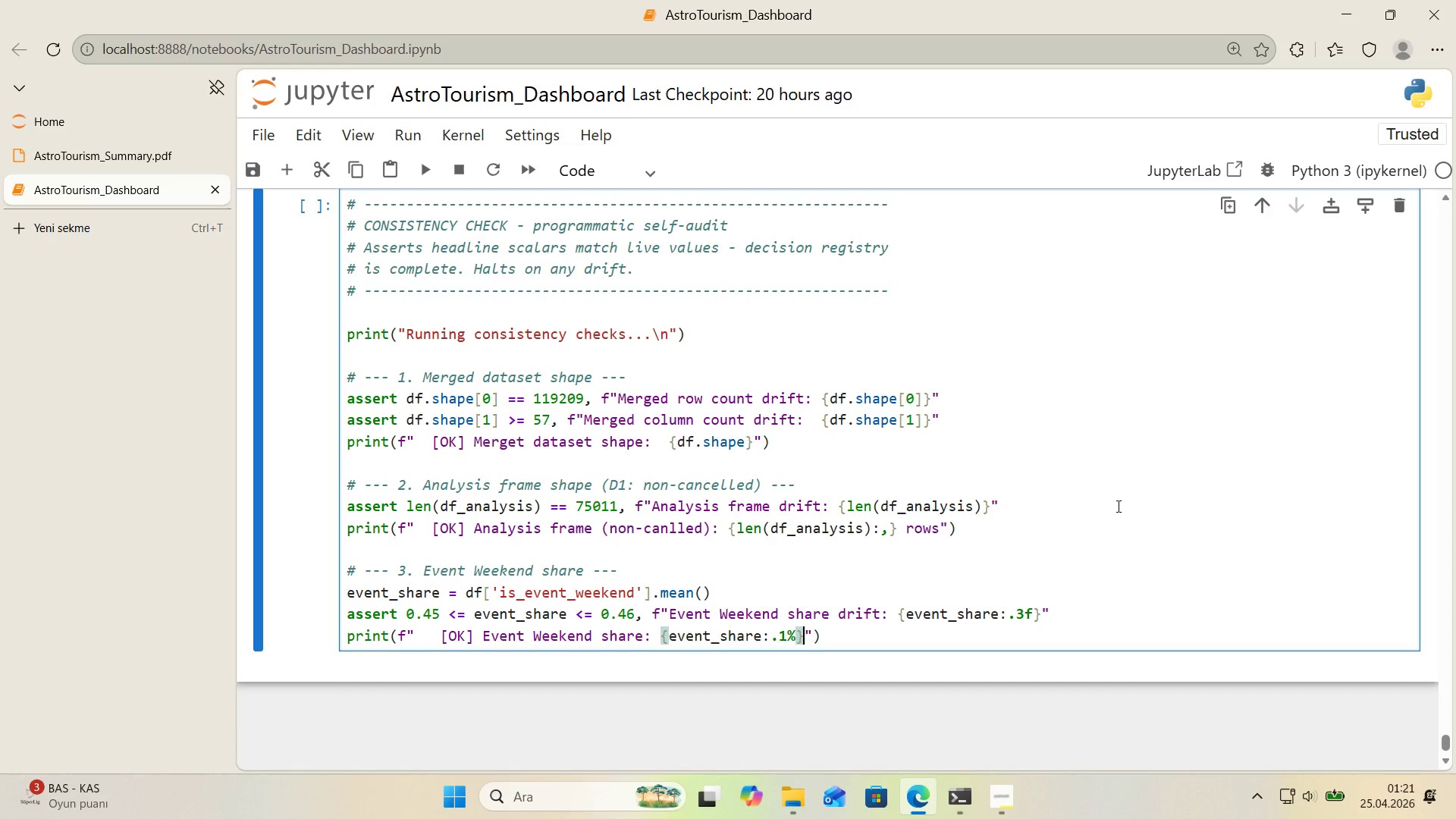 
key(ArrowRight)
 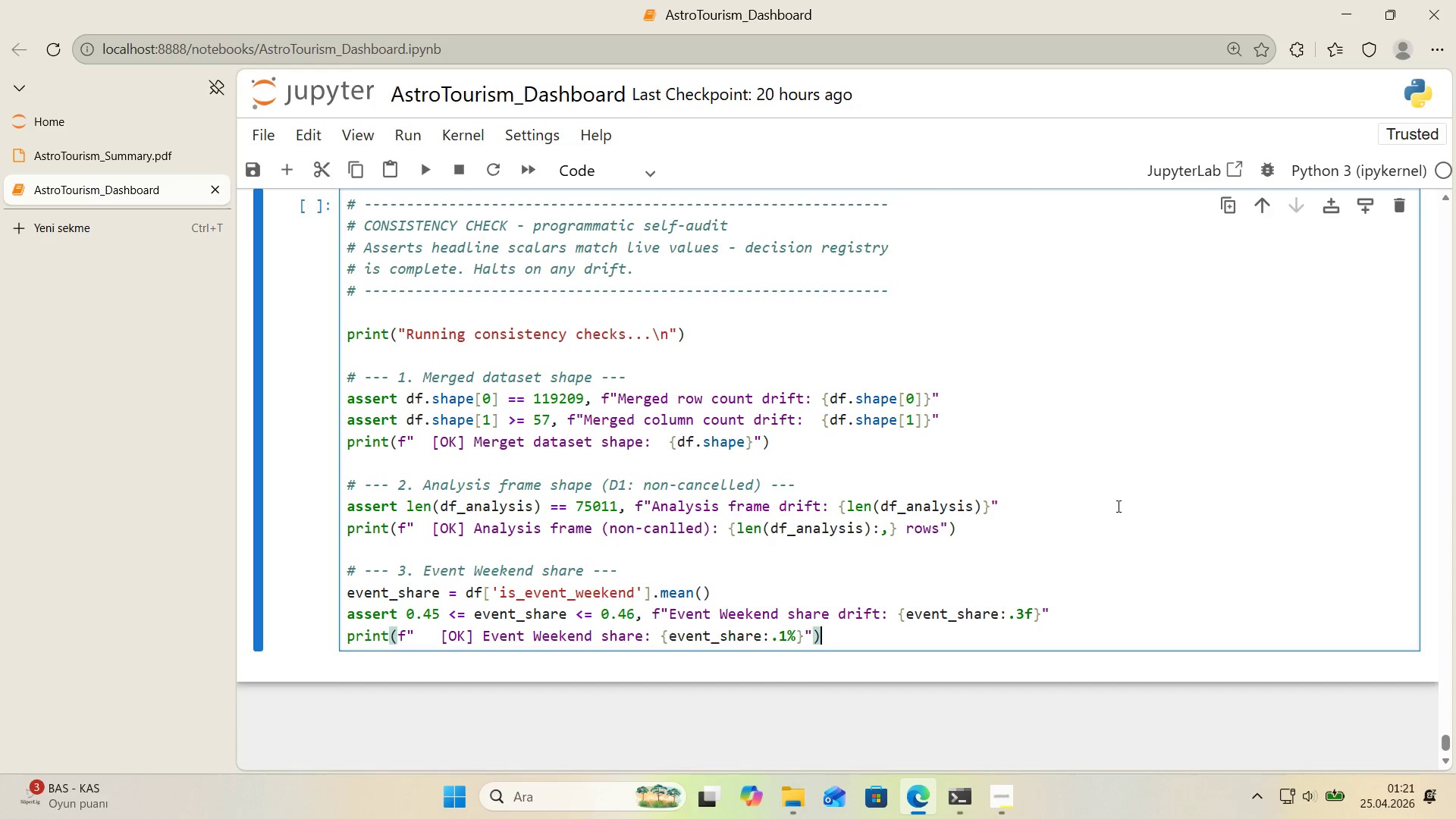 
key(ArrowRight)
 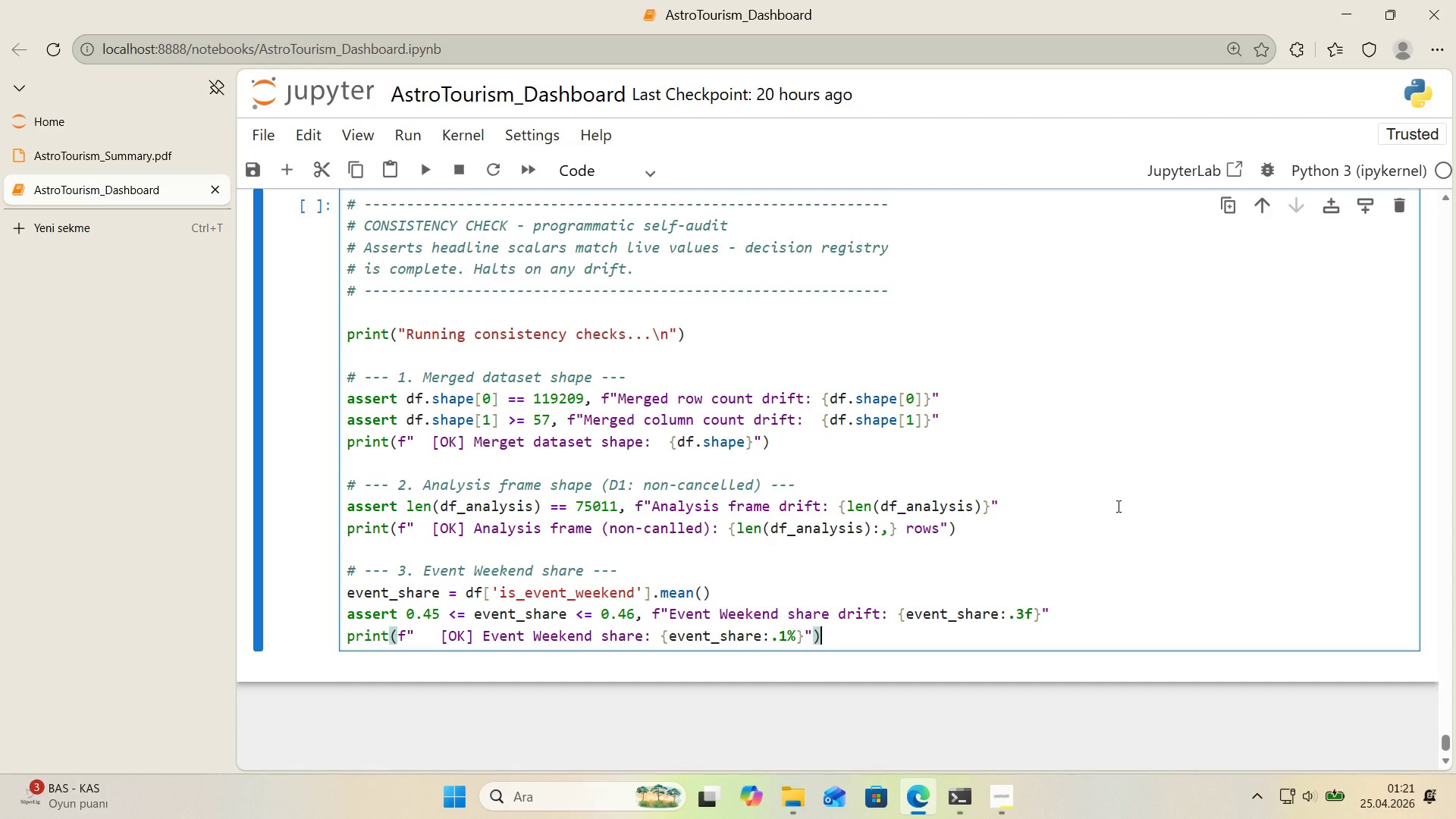 
key(Enter)
 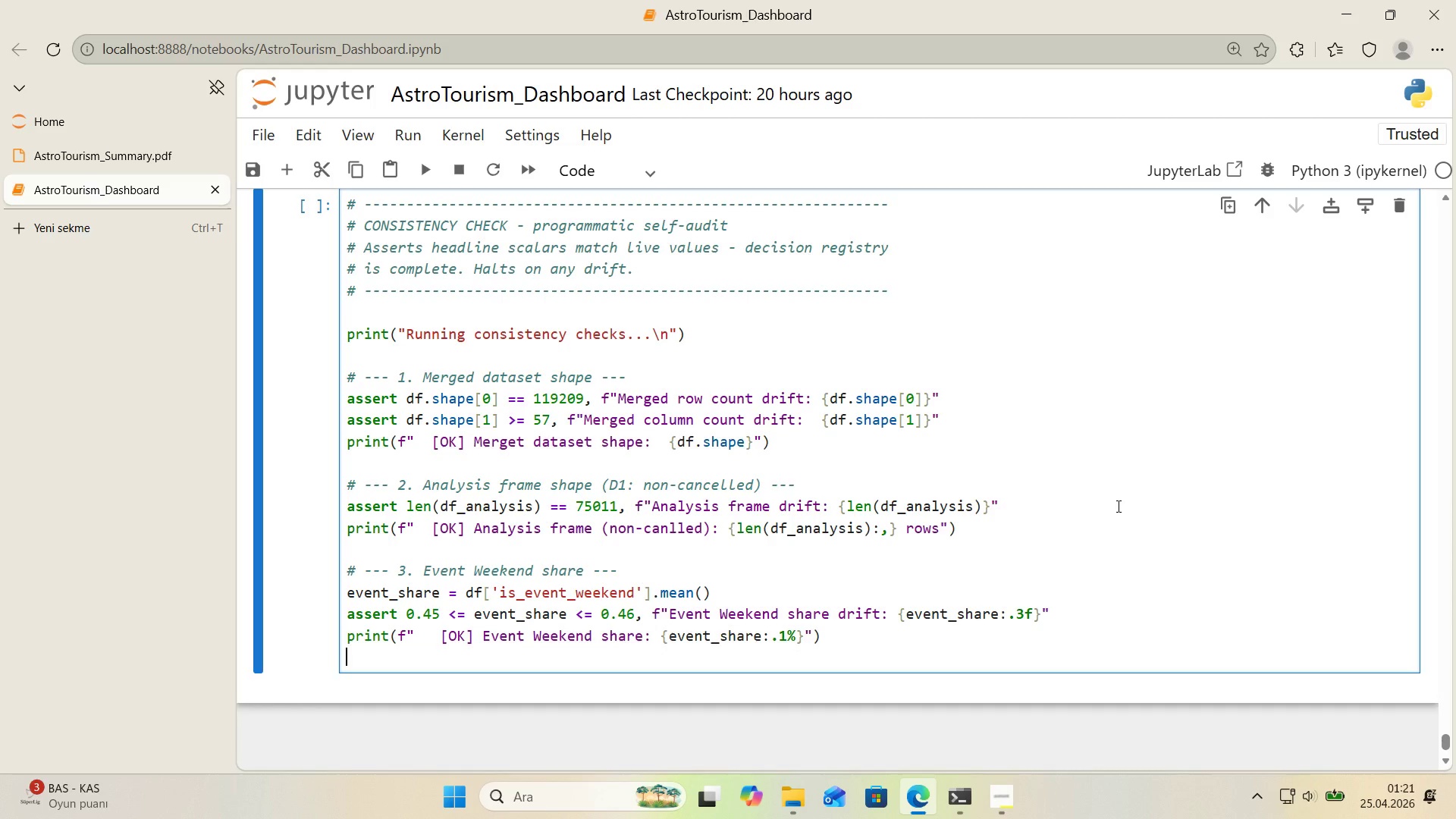 
key(Enter)
 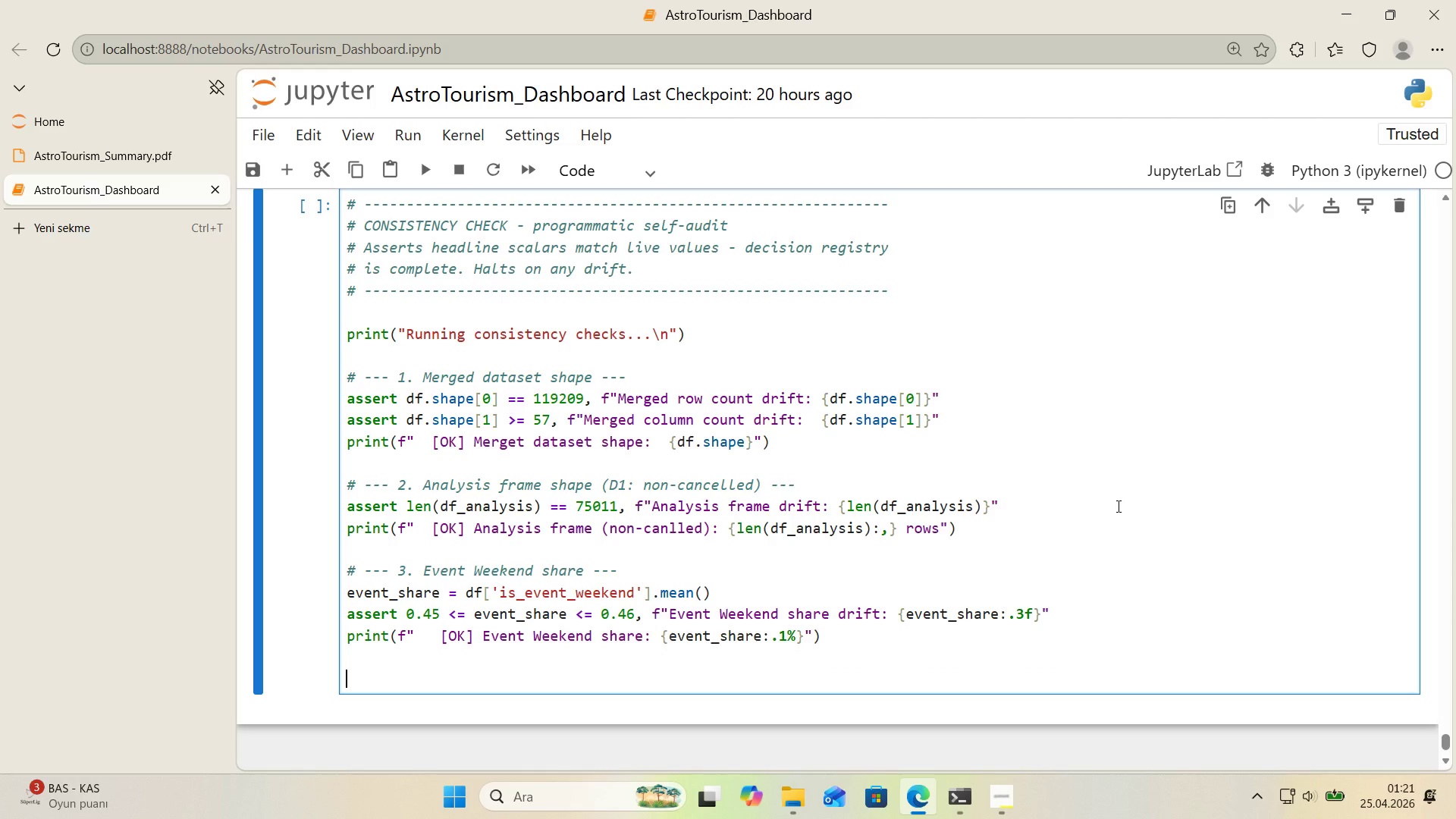 
key(Alt+Control+3)
 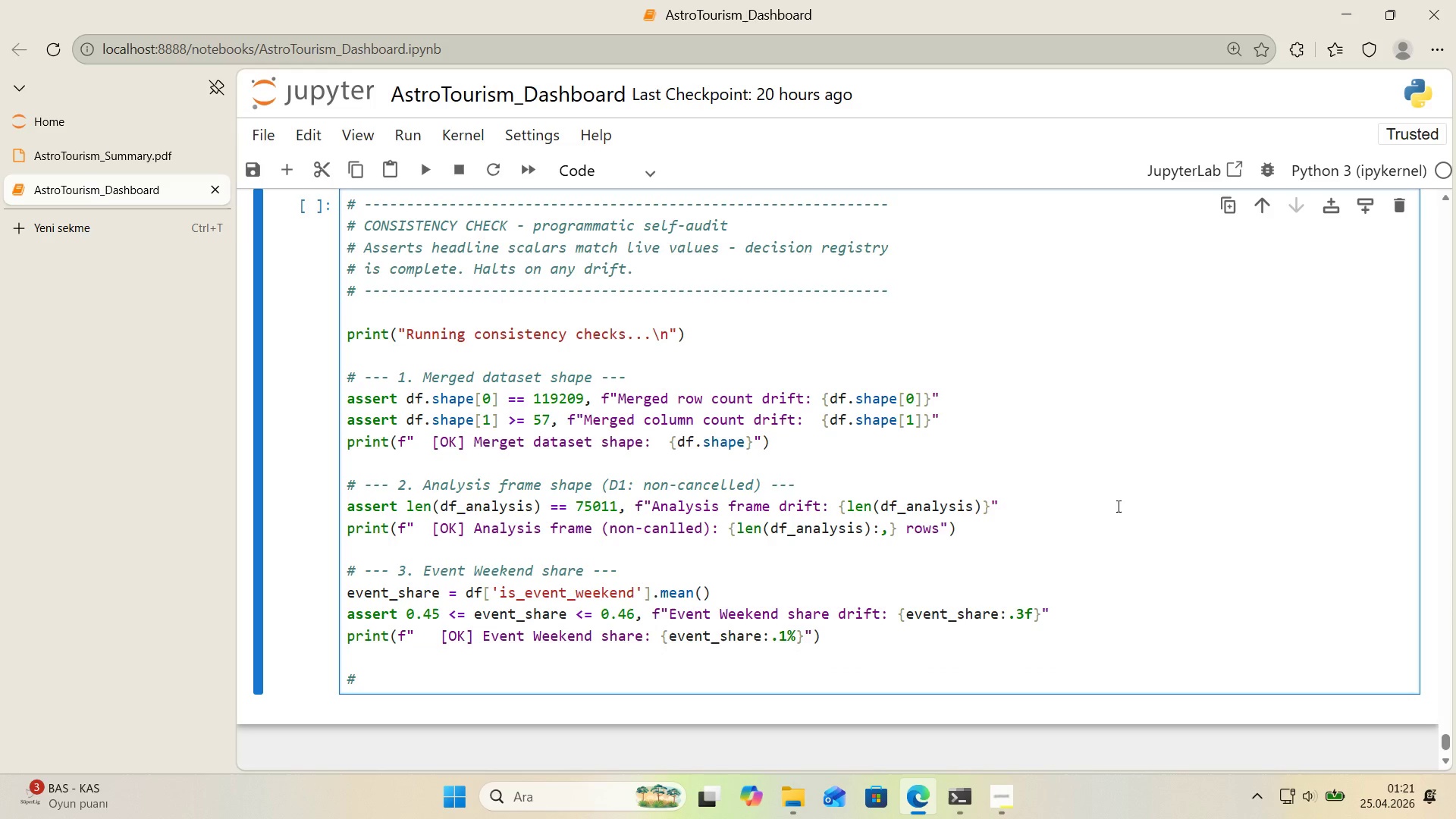 
type( --- 4. Heatmap scalars ---)
 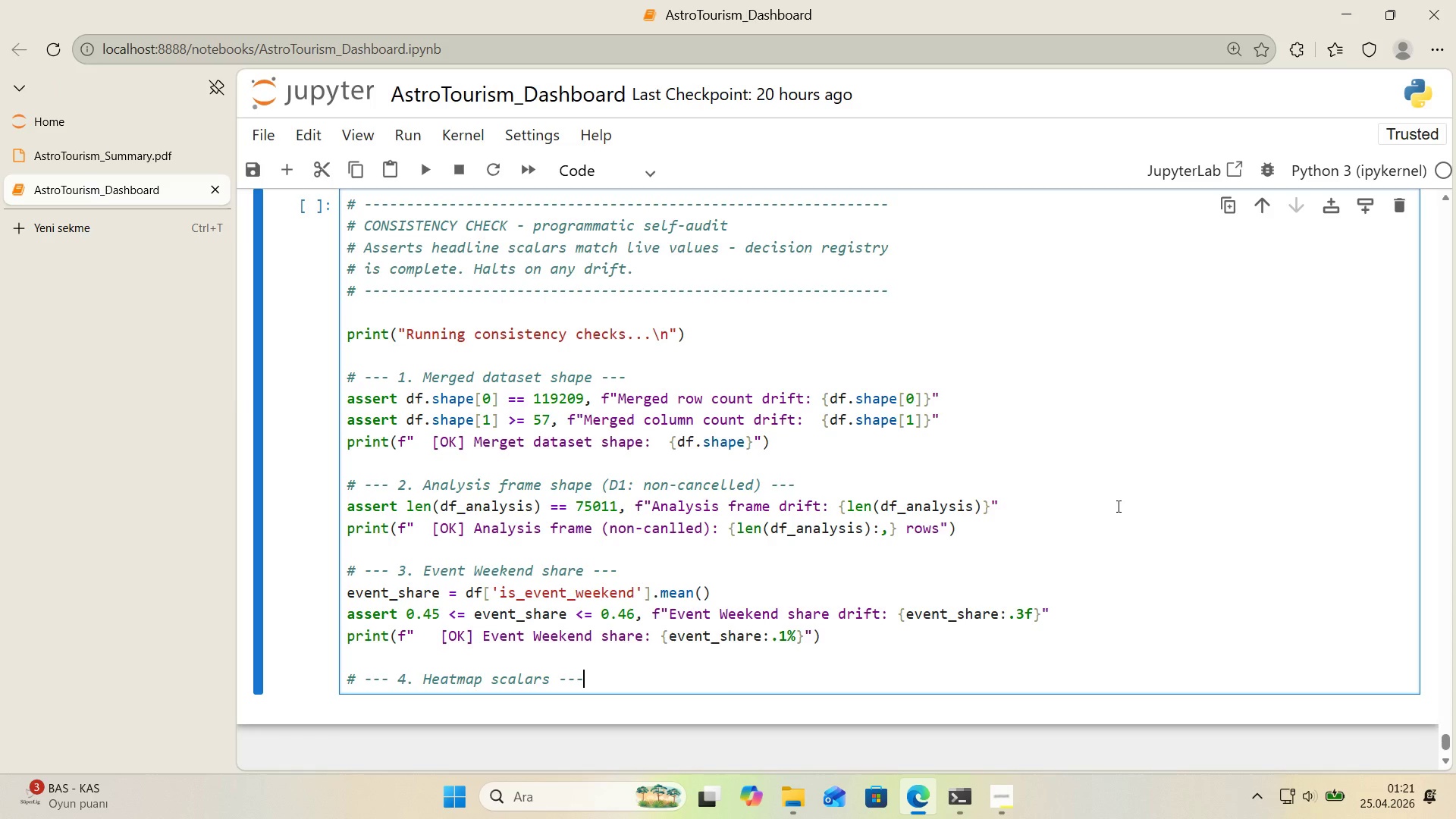 
key(Enter)
 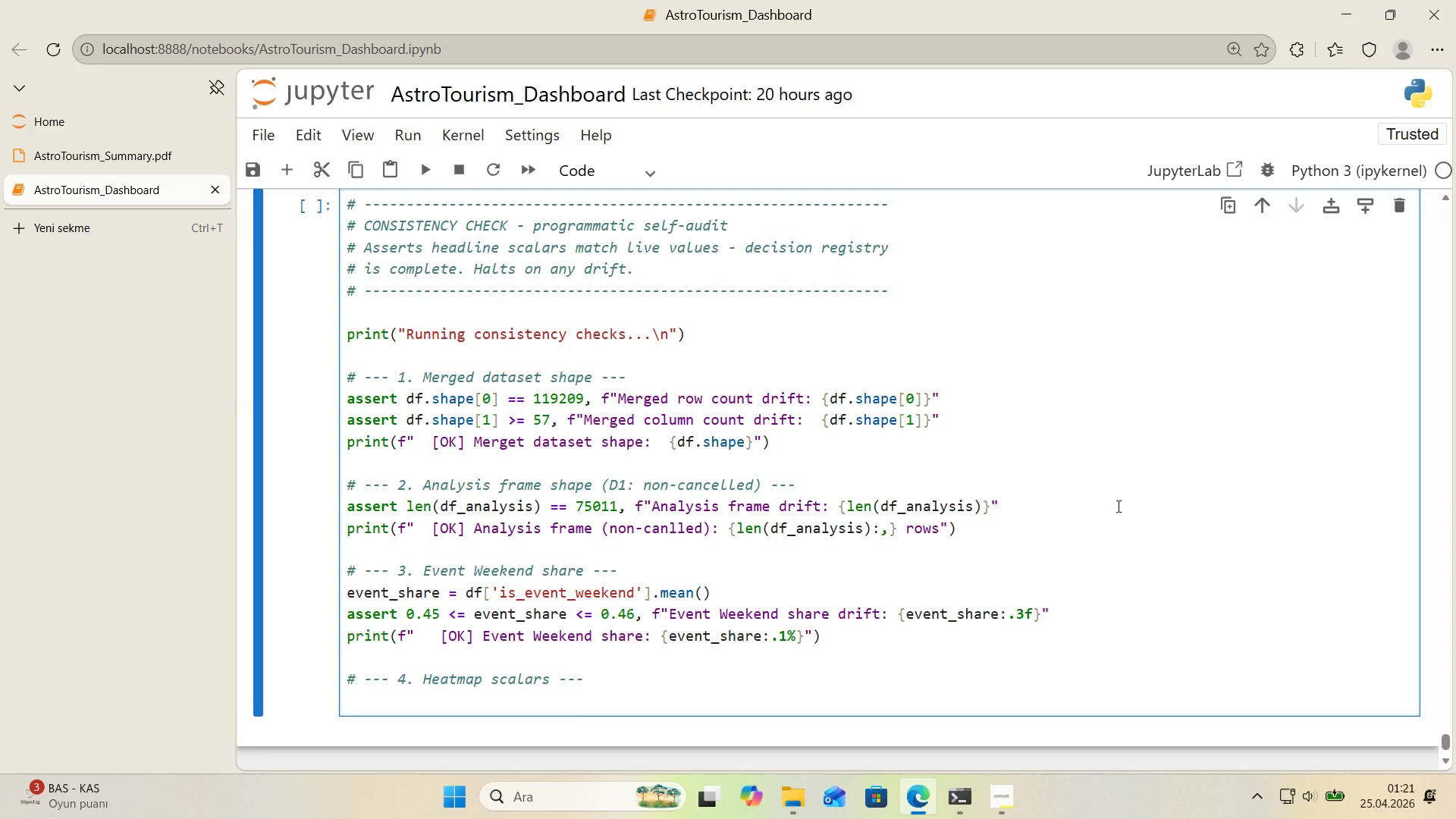 
type(assert HEATMAP_TOP_PHASSSE )
key(Backspace)
key(Backspace)
key(Backspace)
key(Backspace)
type(E )) @@)
 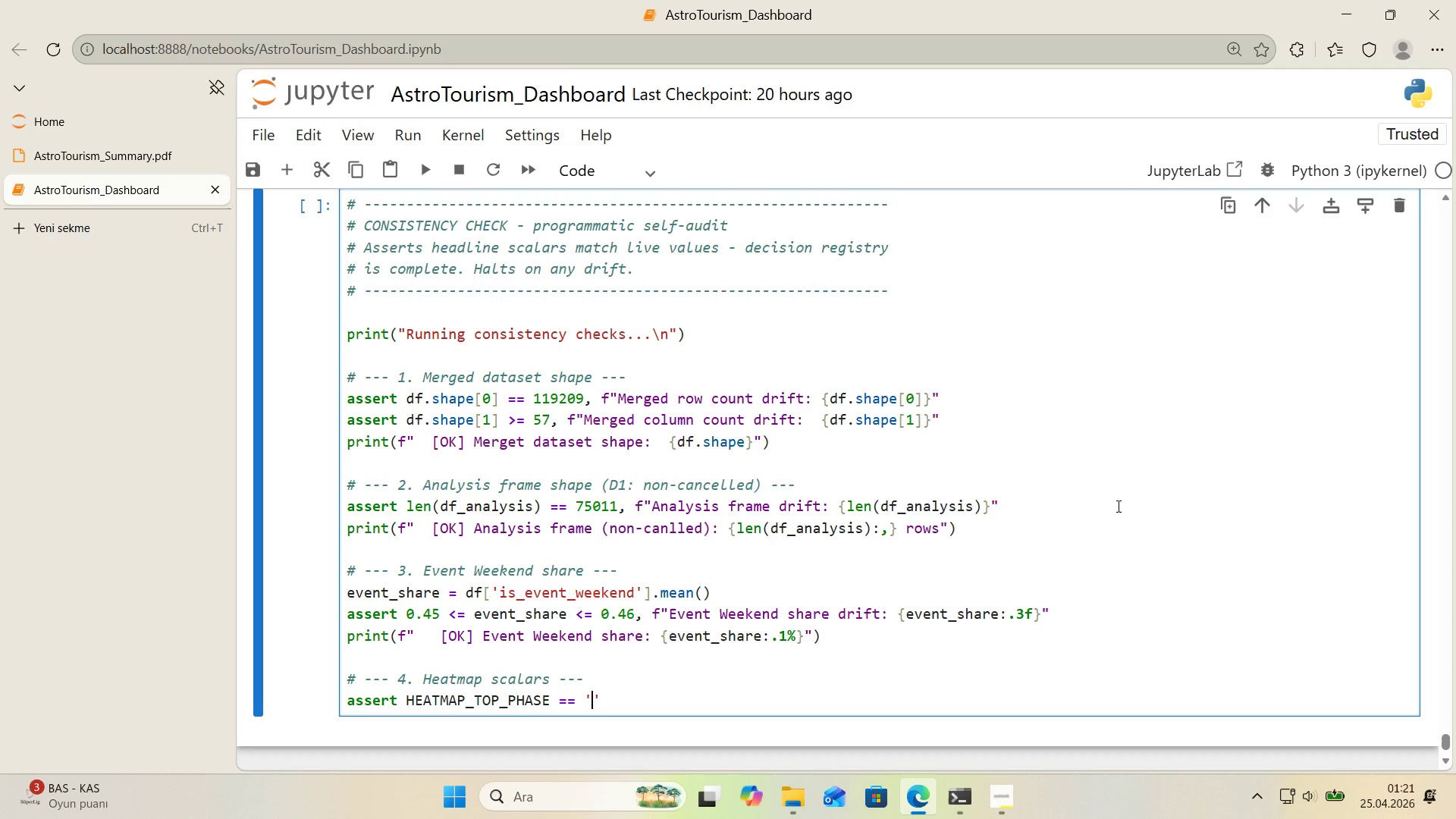 
 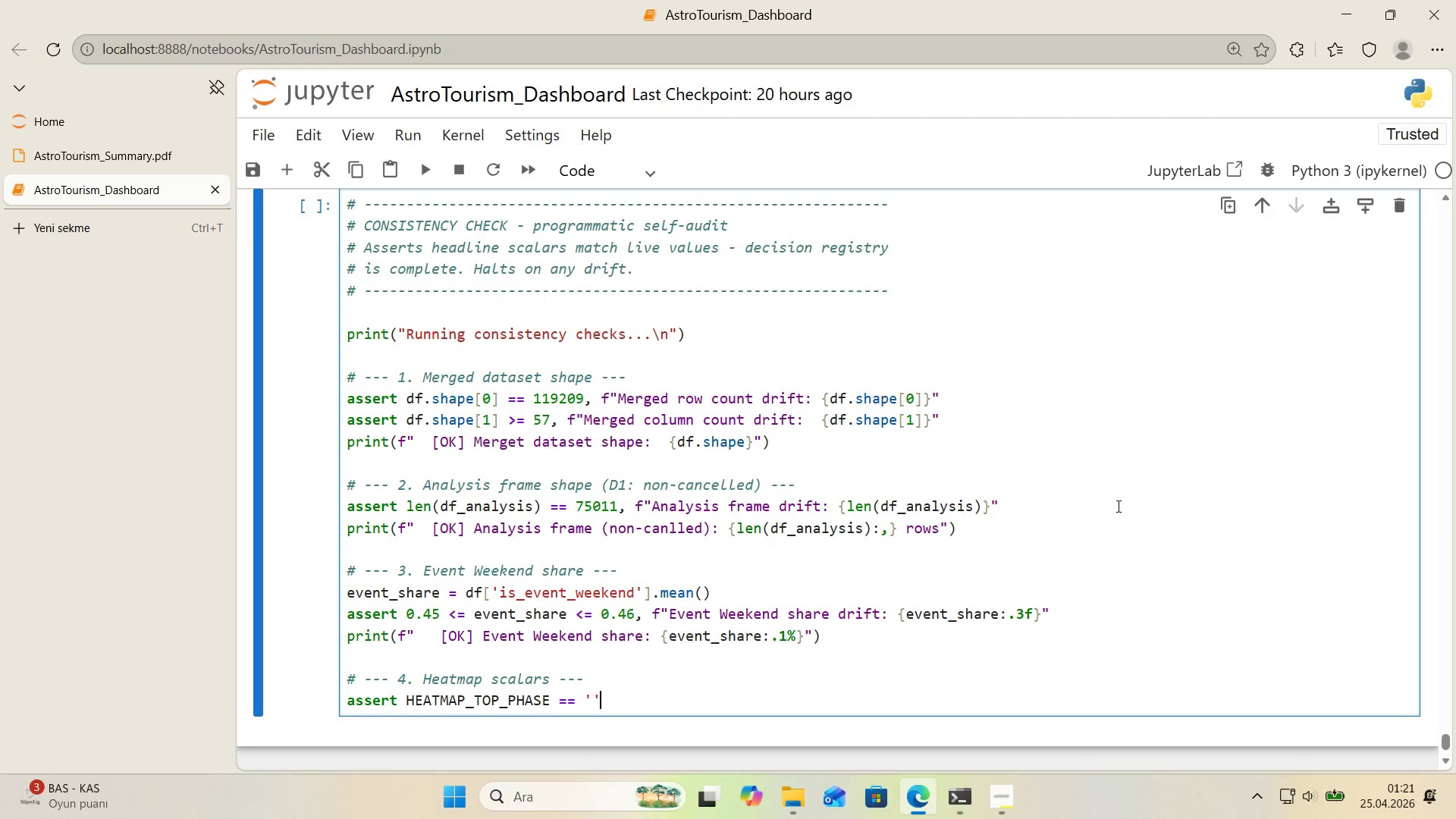 
key(ArrowLeft)
 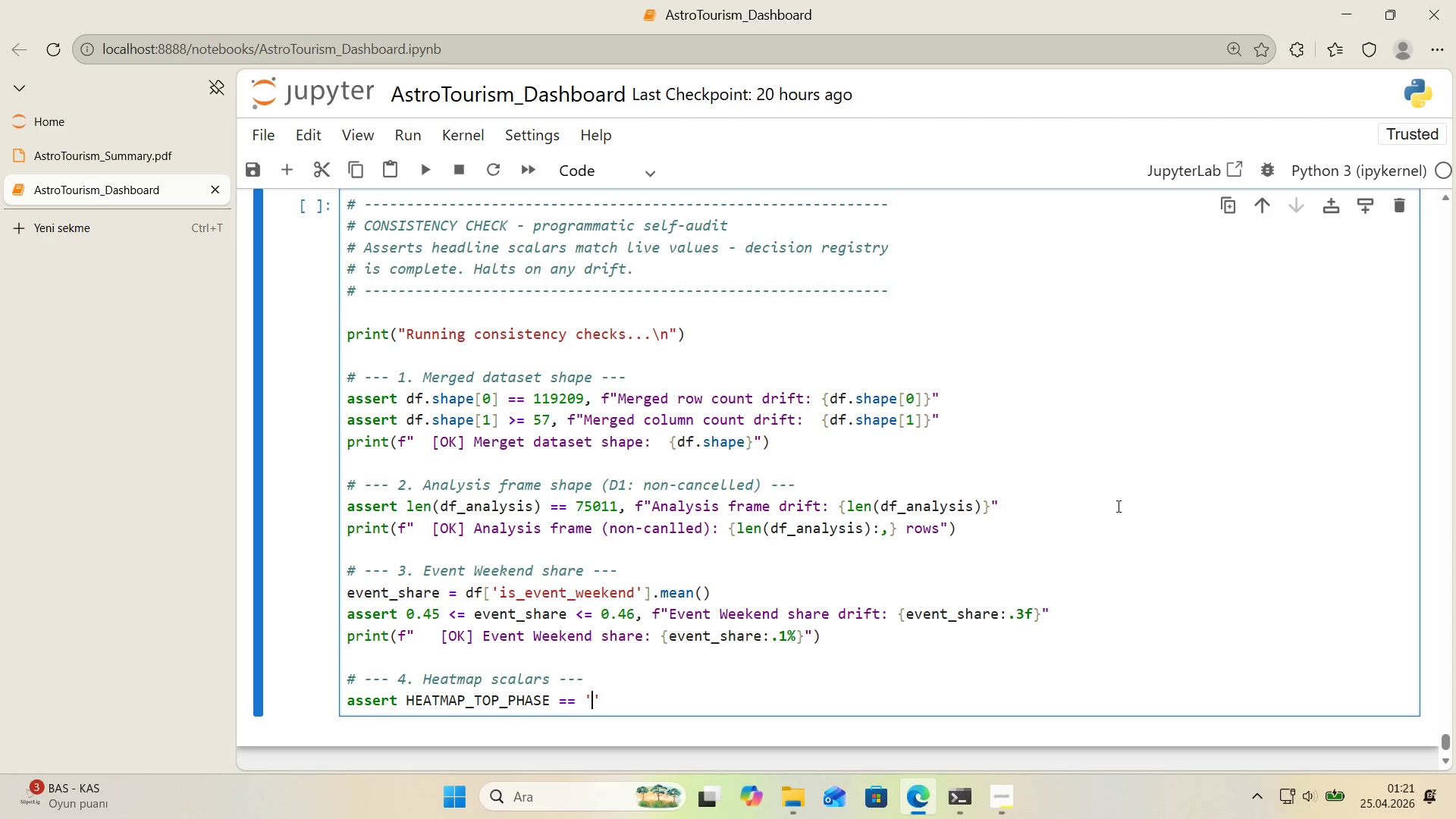 
type(wA)
key(Backspace)
key(Backspace)
type(WWa)
key(Backspace)
key(Backspace)
type(ann'ng G'bbous)
 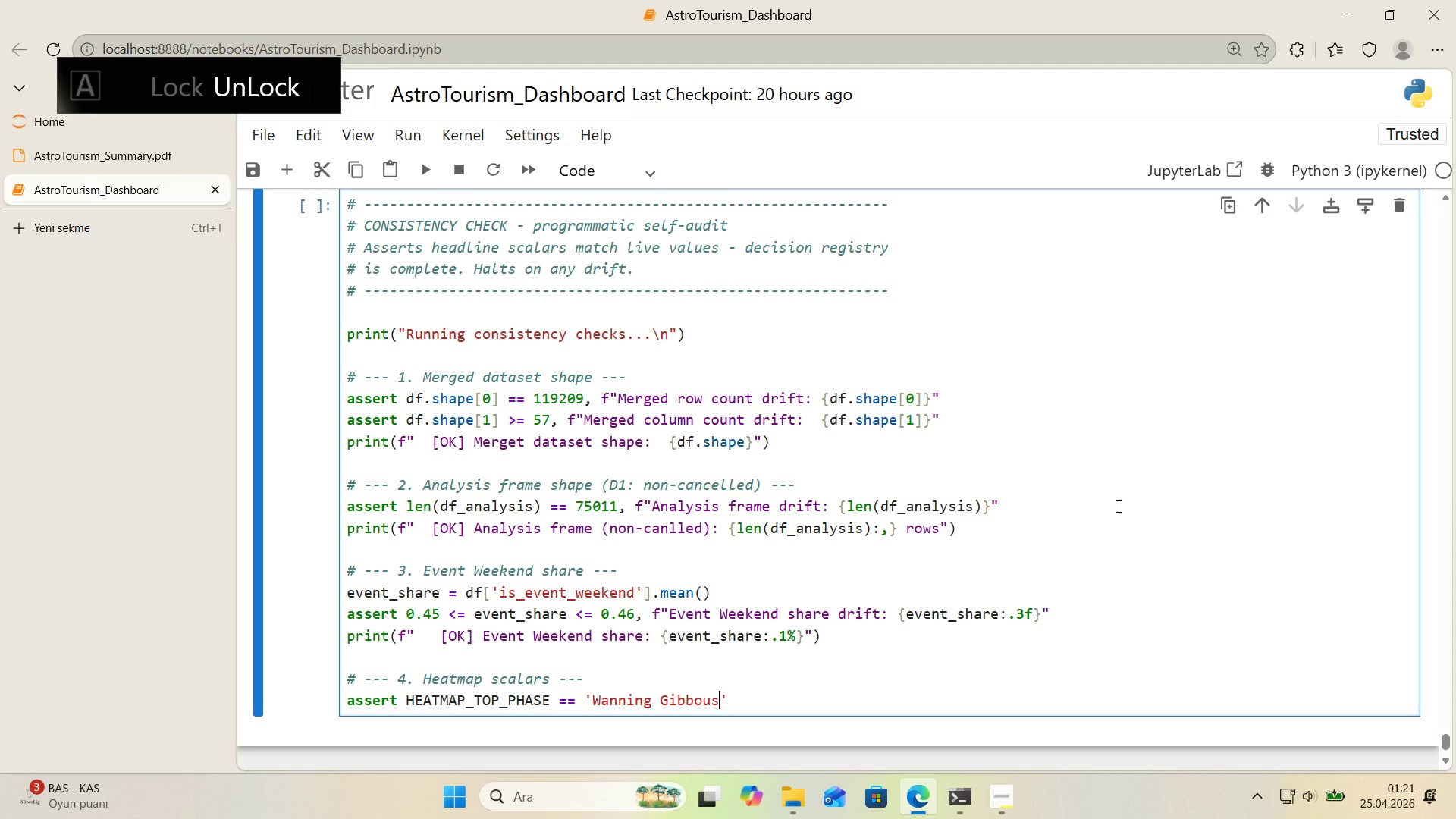 
key(ArrowRight)
 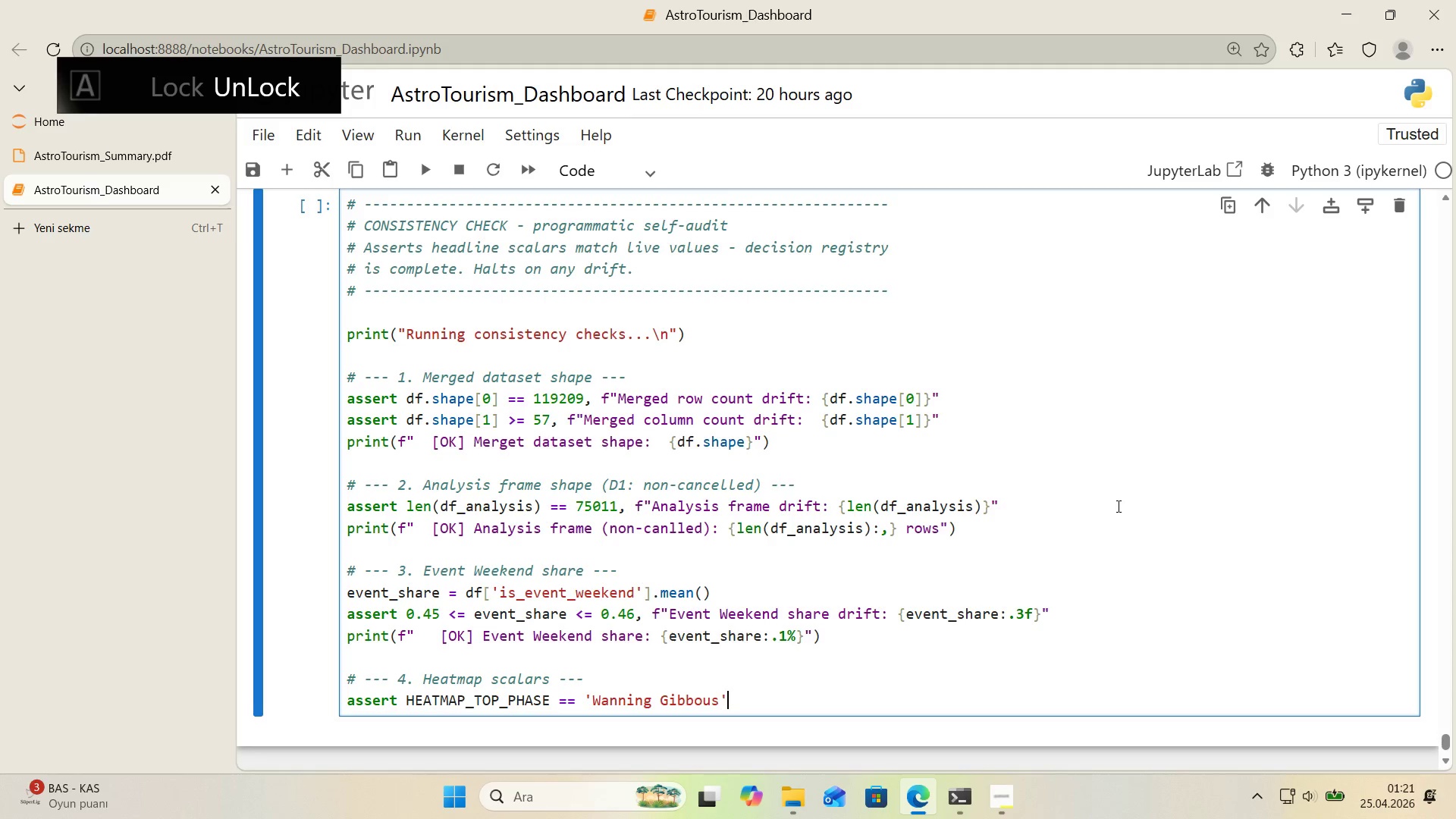 
key(Comma)
 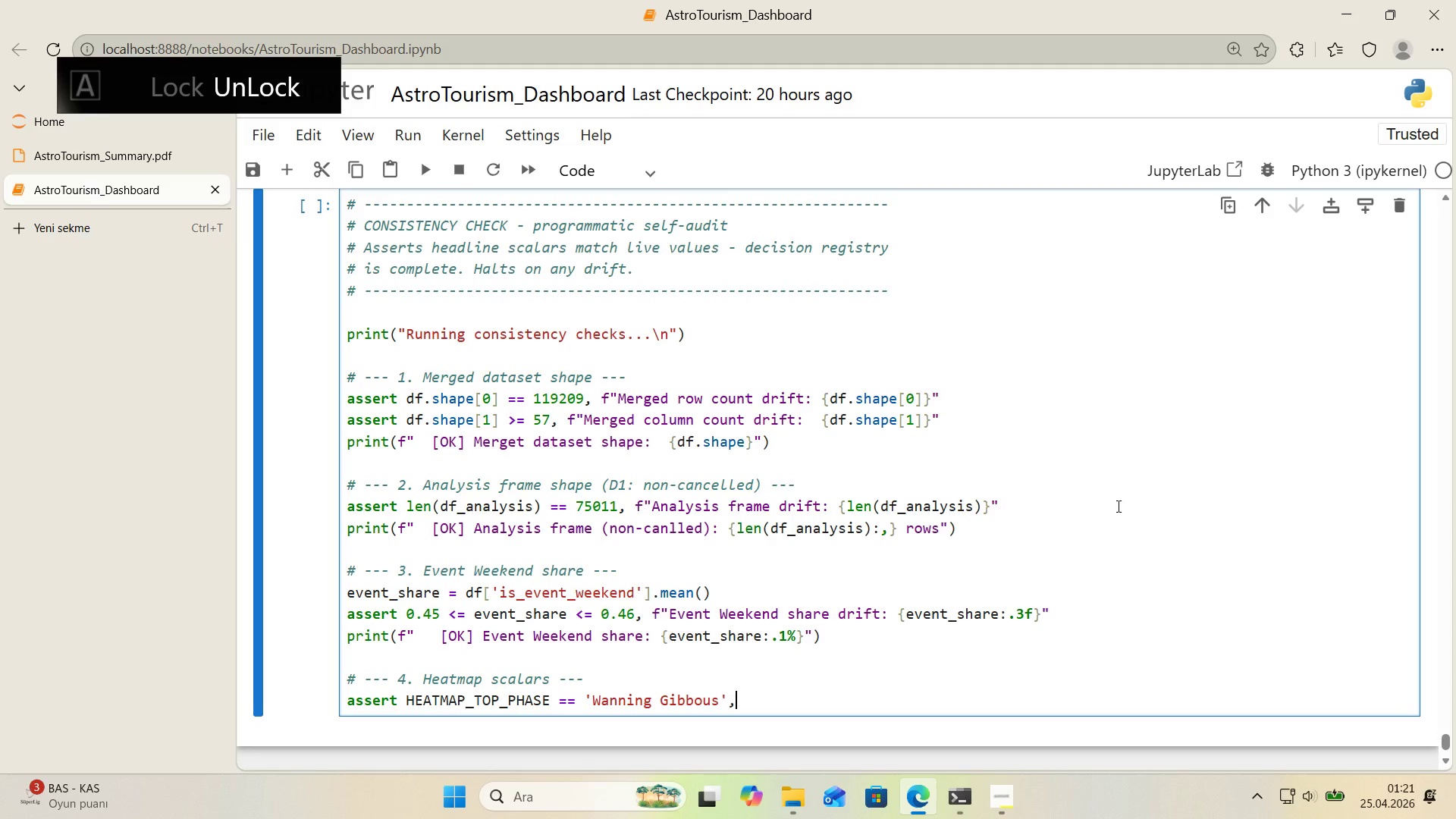 
key(Space)
 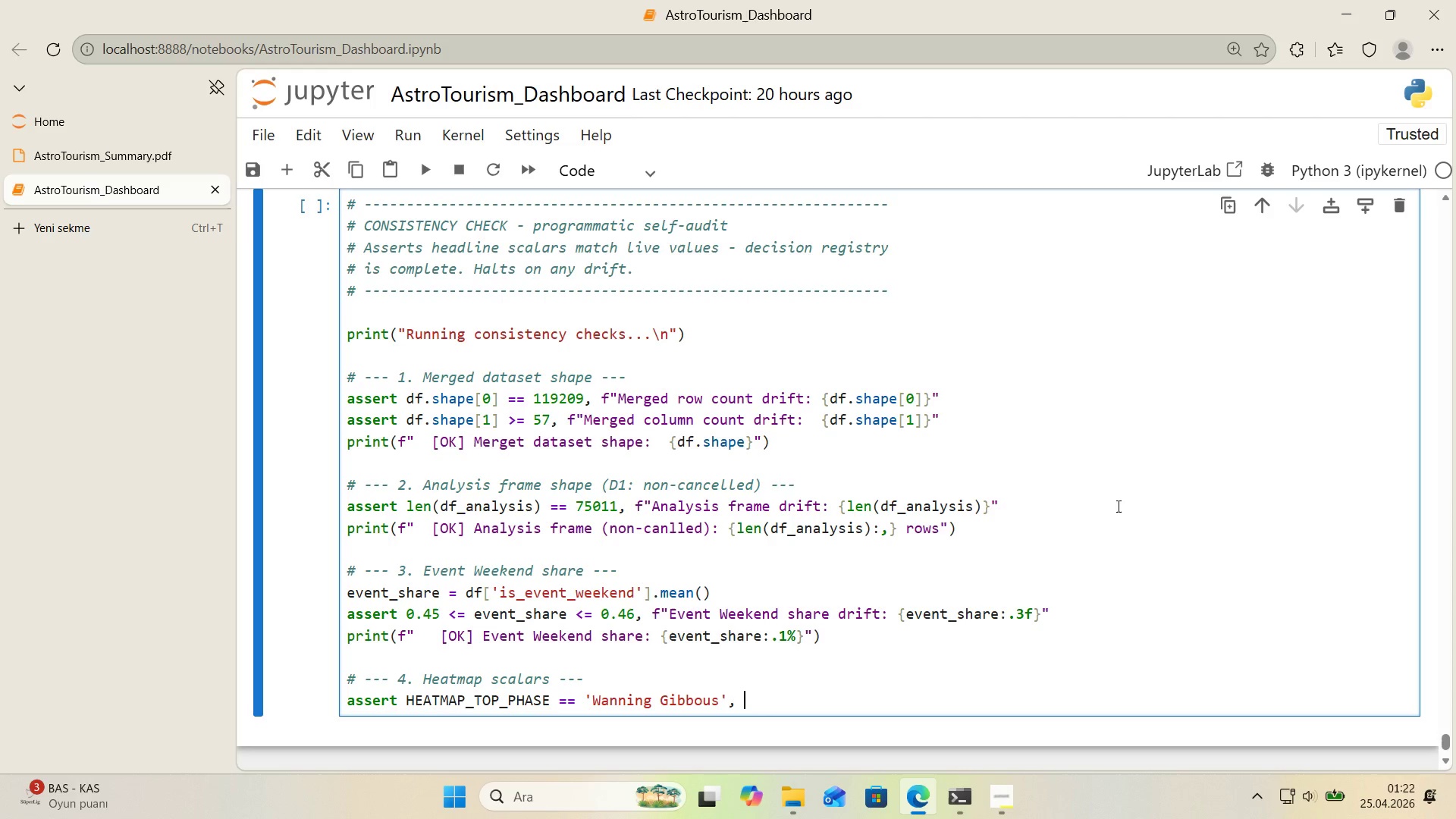 
wait(43.61)
 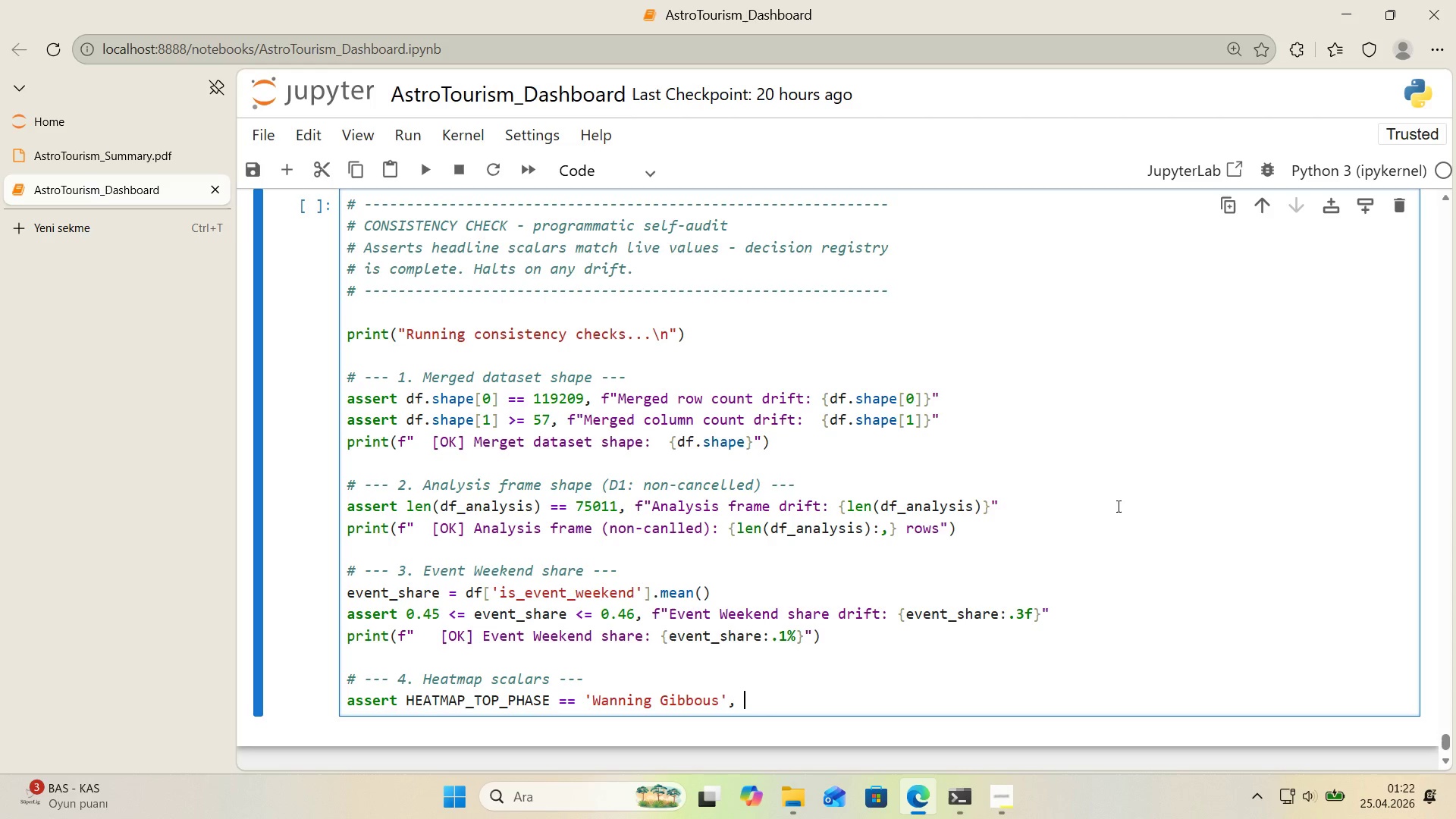 
key(F)
 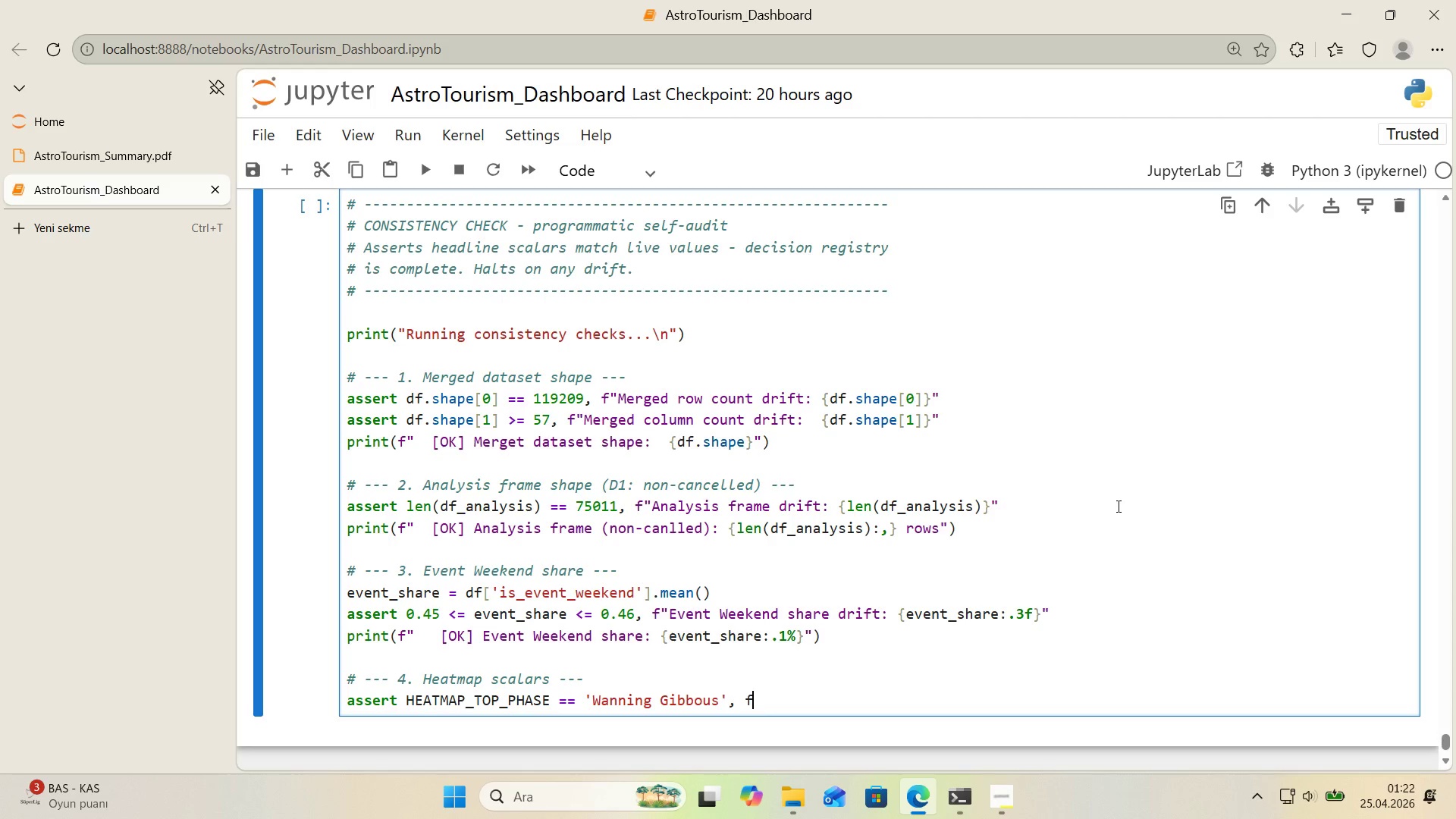 
key(Backquote)
 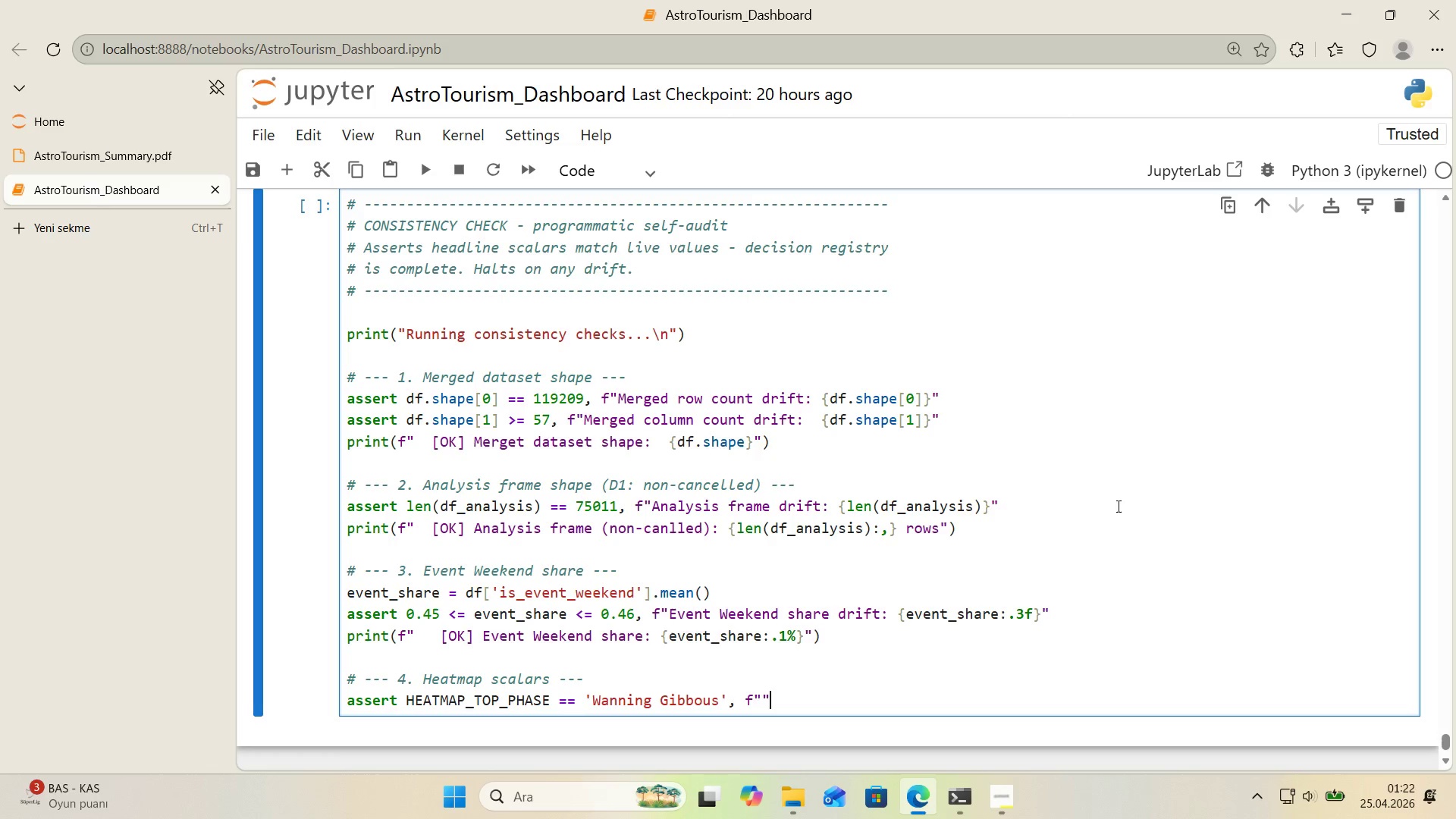 
key(Backquote)
 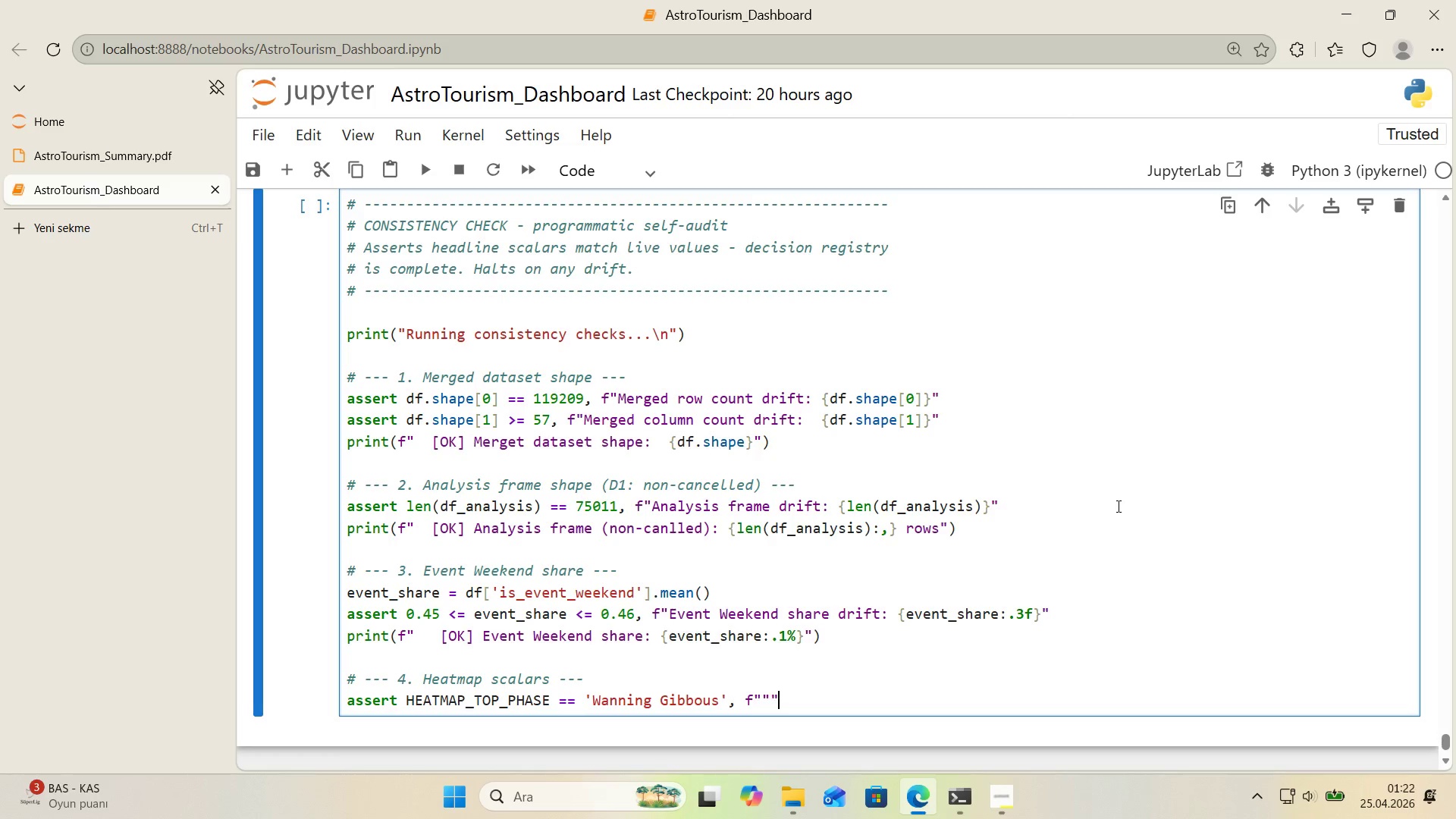 
key(Backquote)
 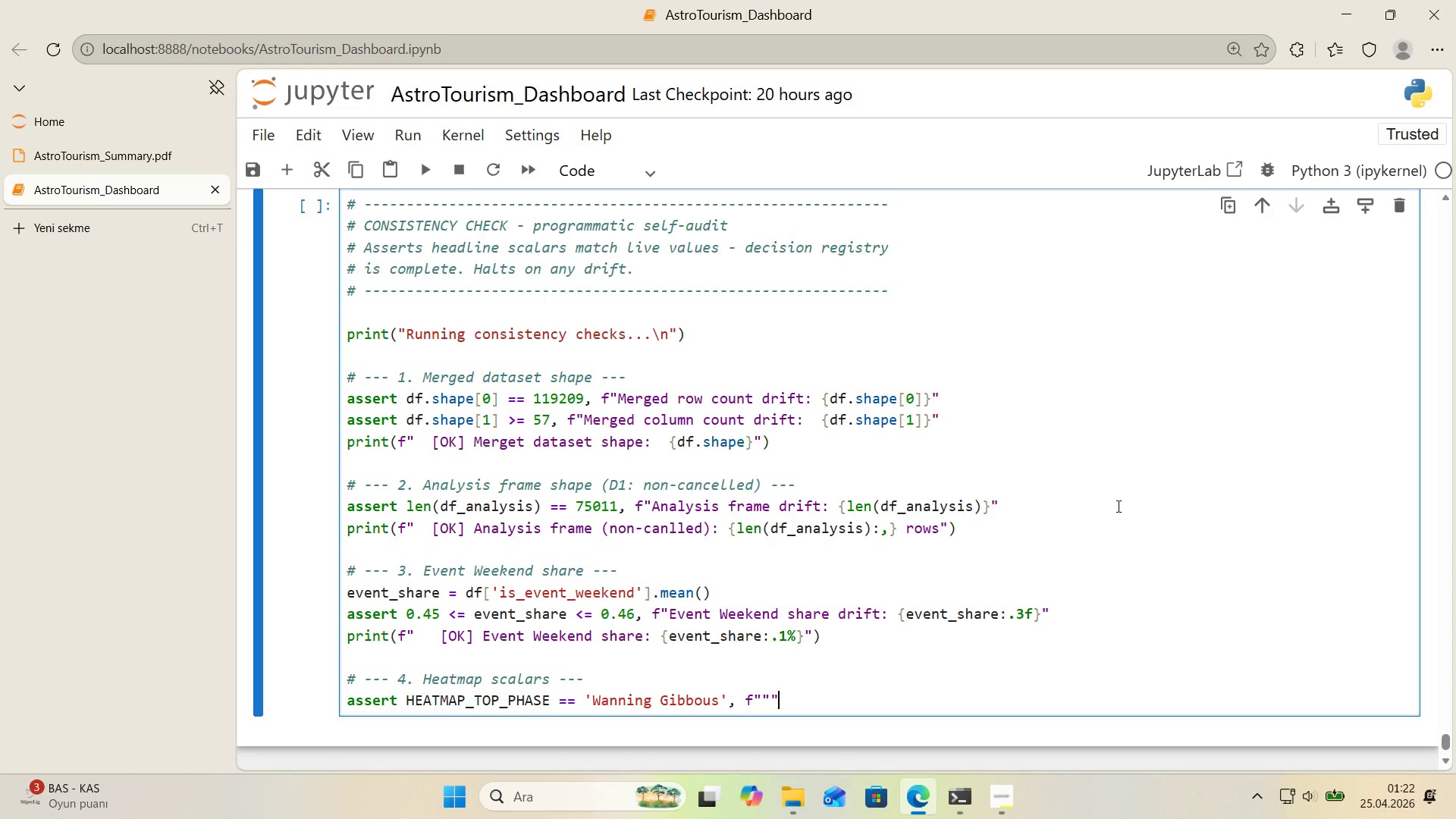 
key(ArrowLeft)
 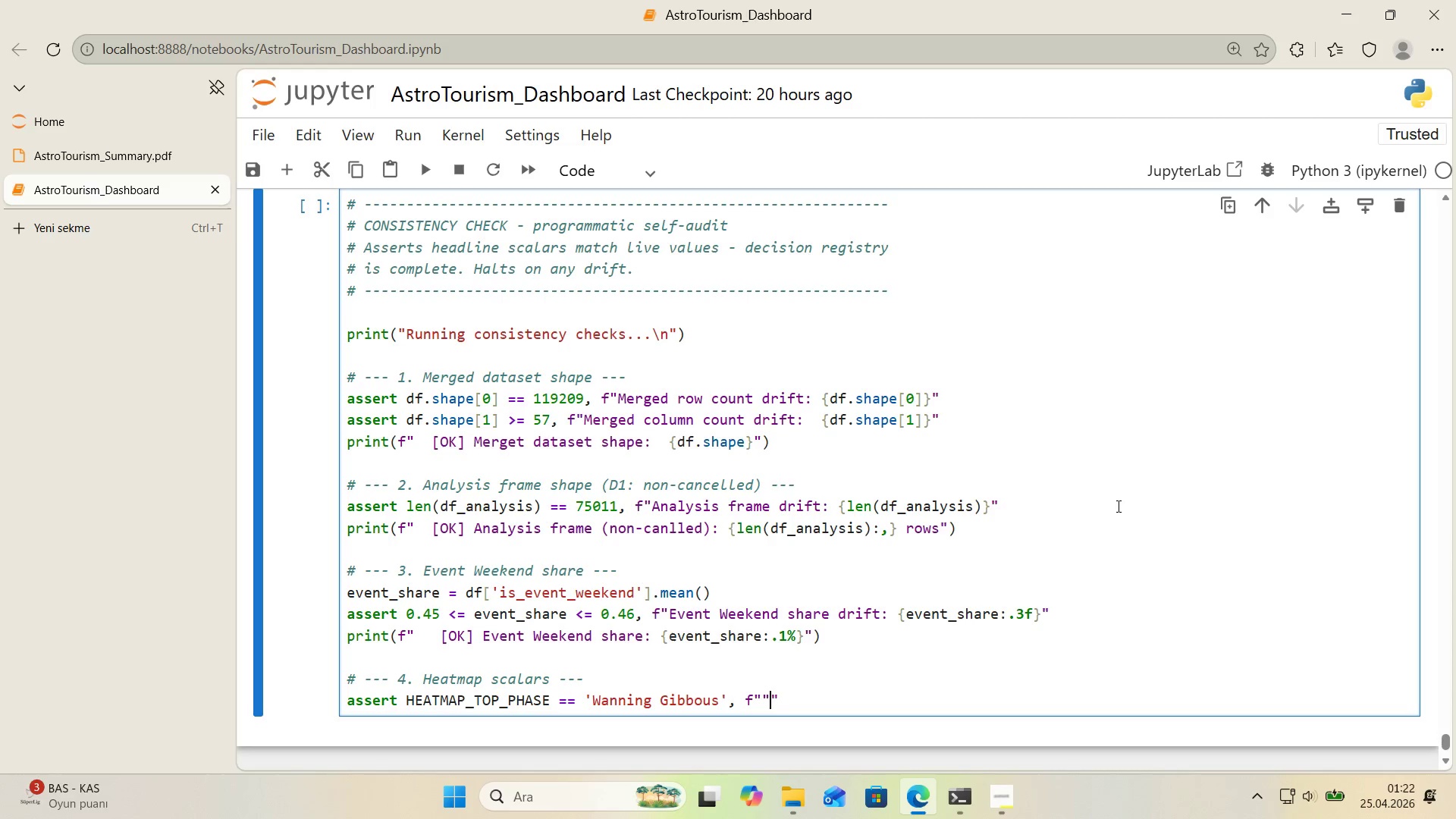 
key(Backspace)
type(Top phase dr'ft> )
 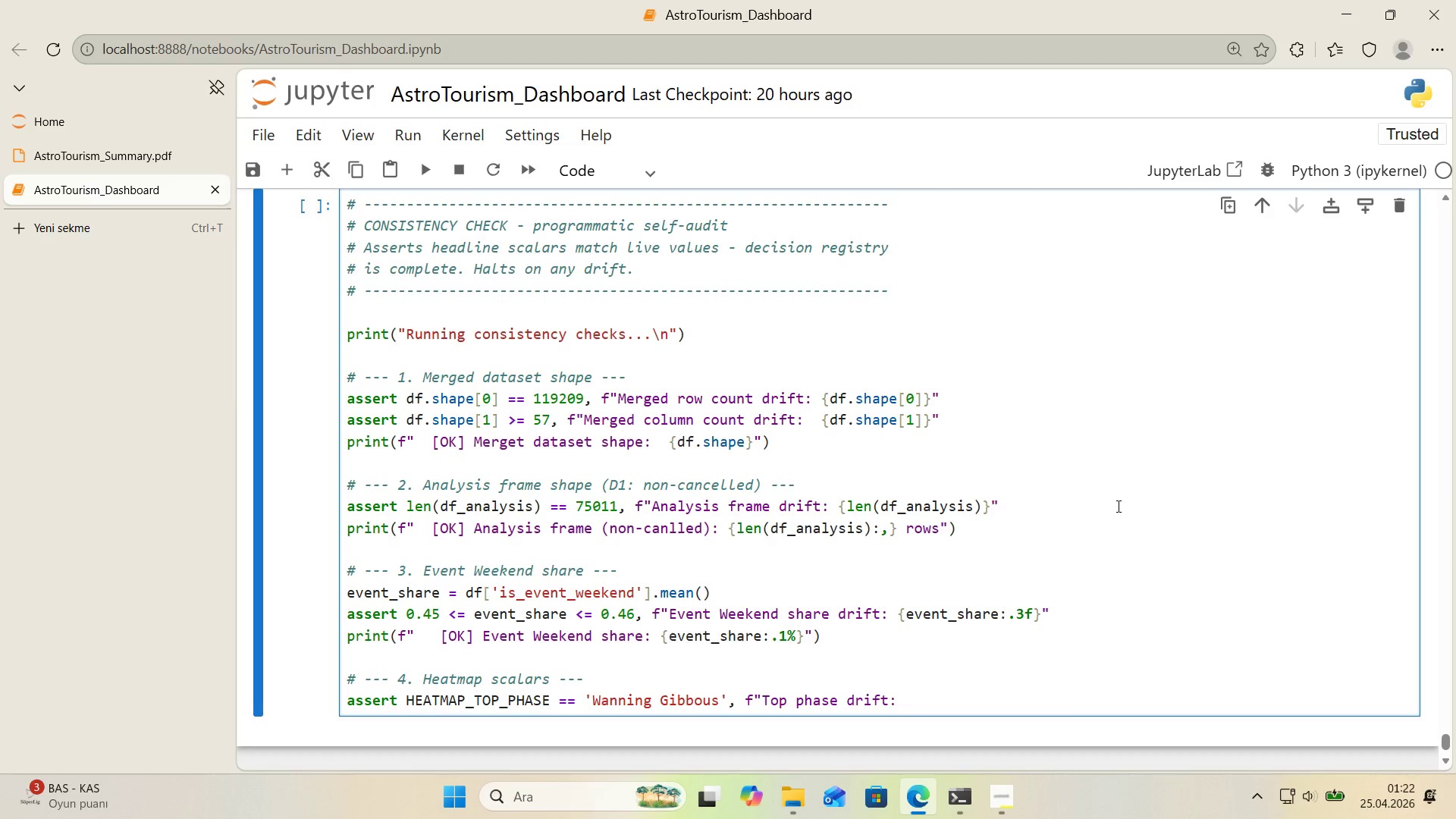 
key(Alt+Control+7)
 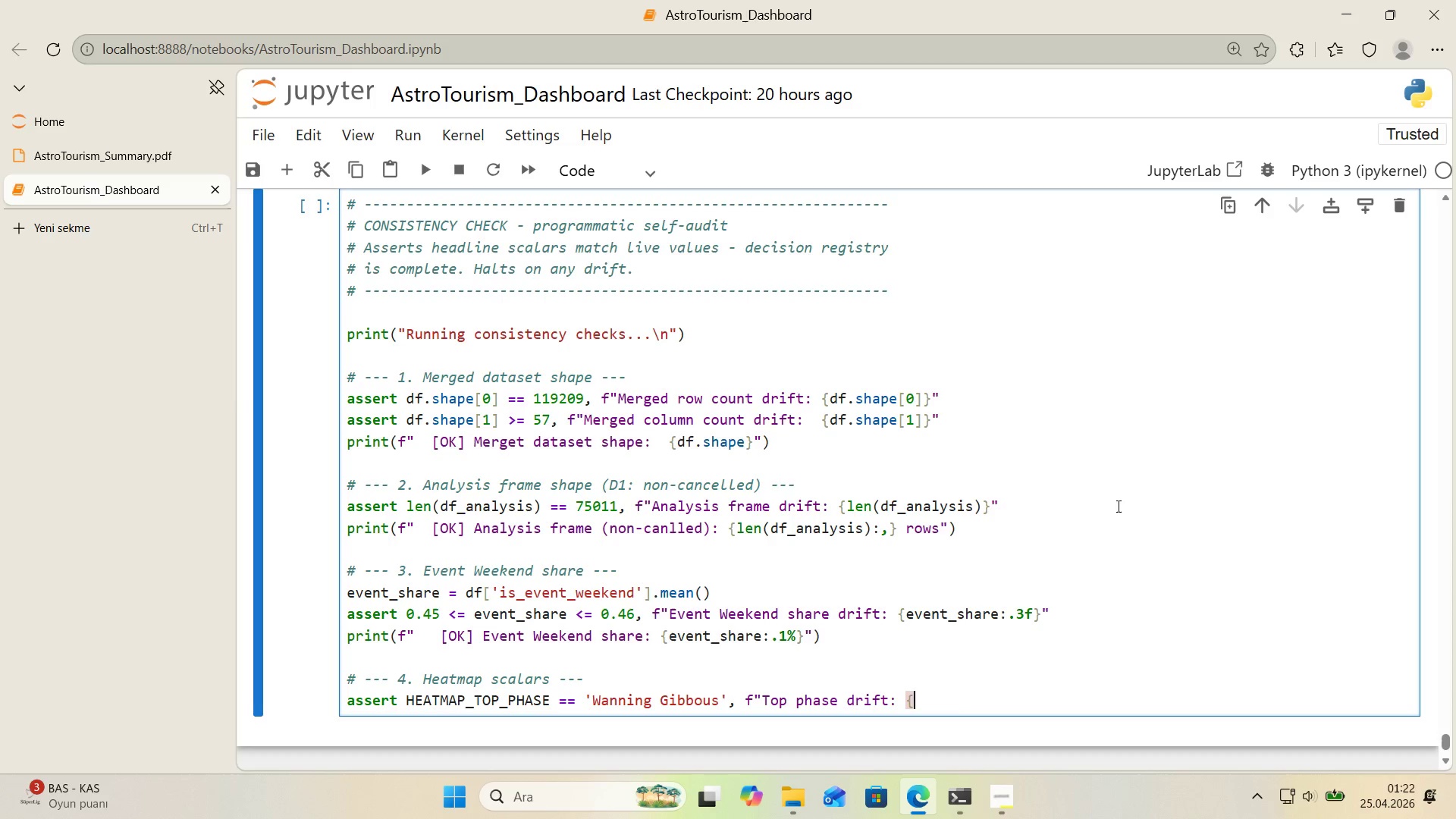 
key(Alt+Control+0)
 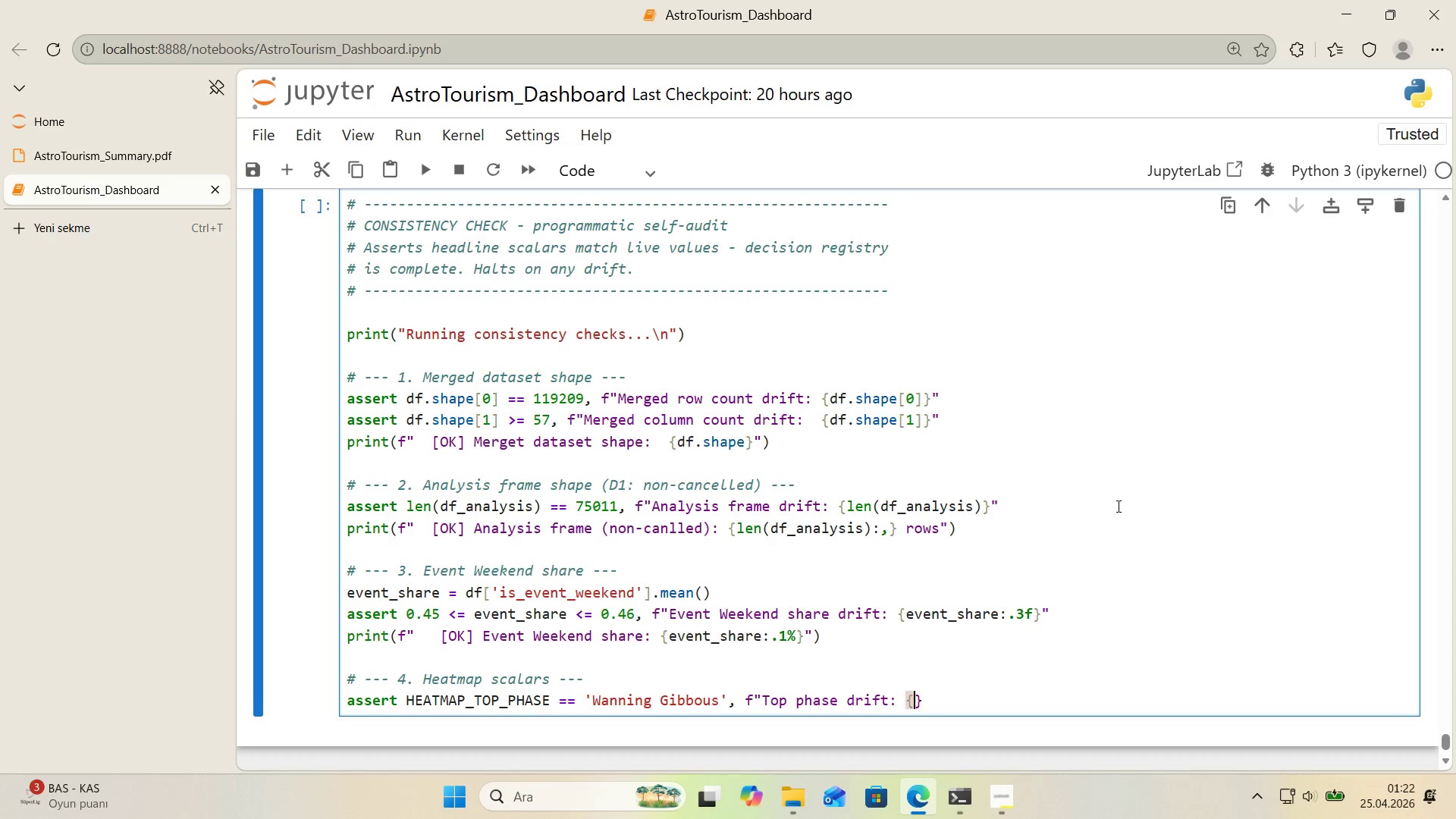 
key(ArrowLeft)
 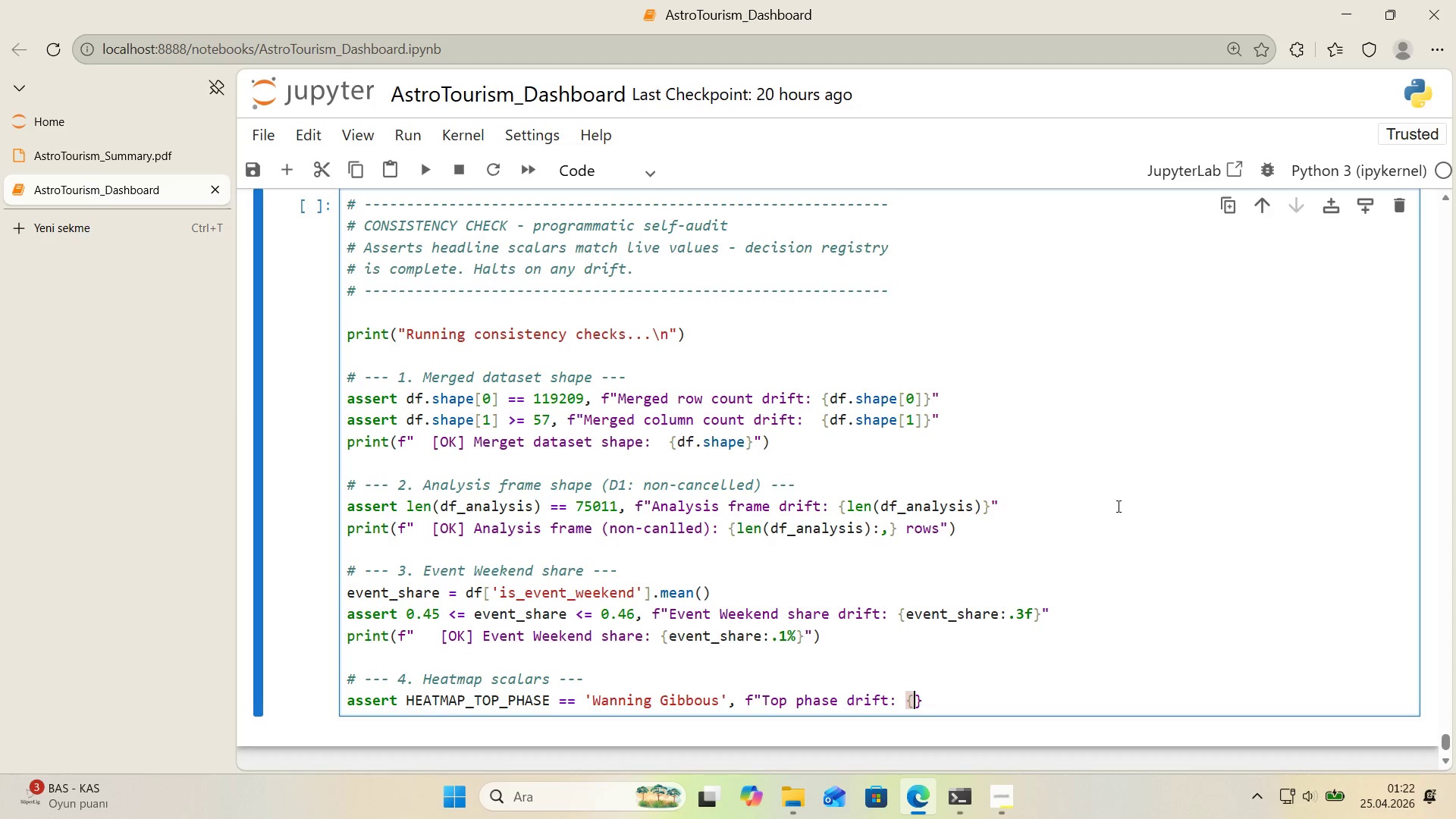 
type(HEATMAP_TOP_PHASE)
 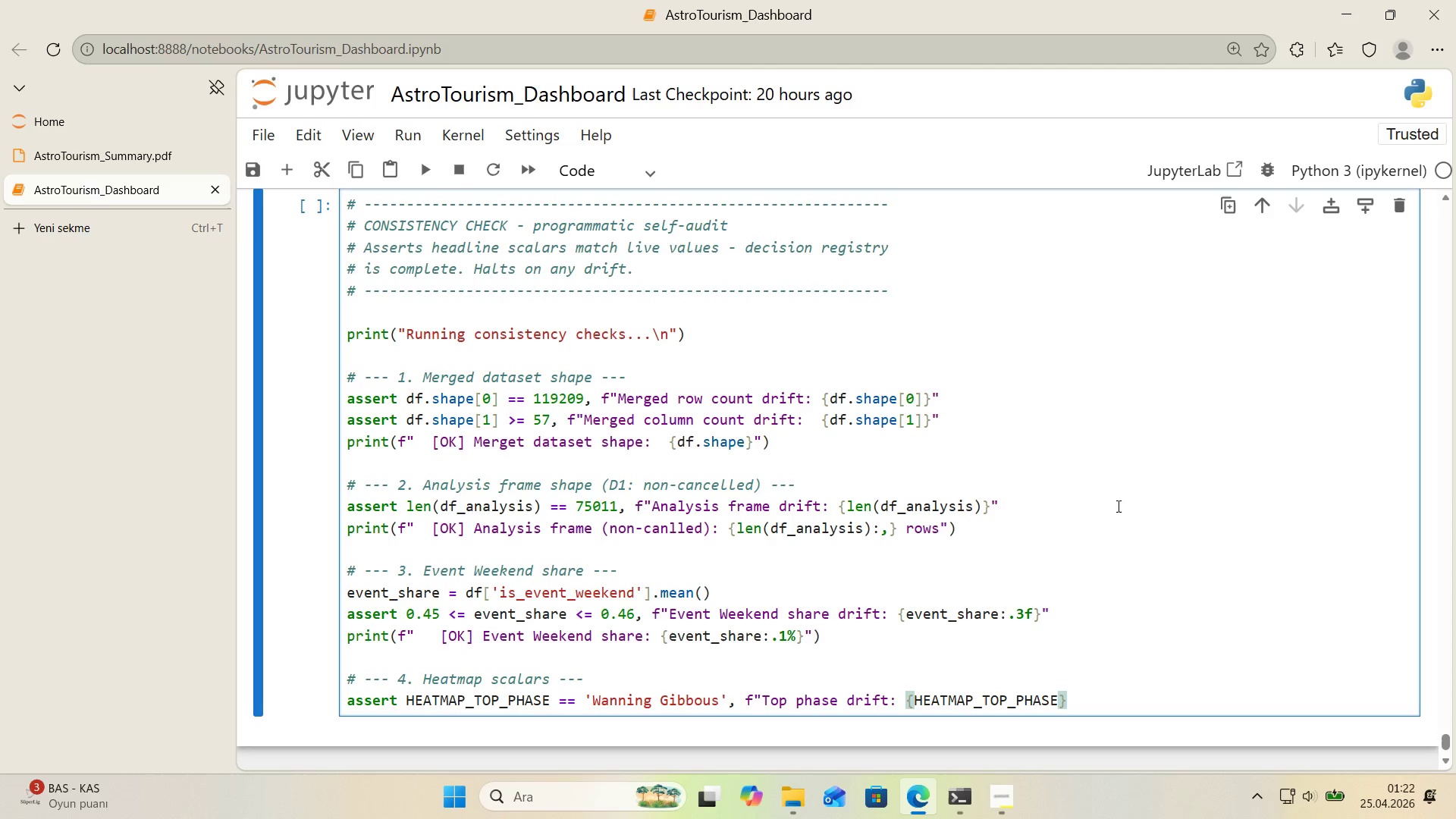 
key(ArrowRight)
 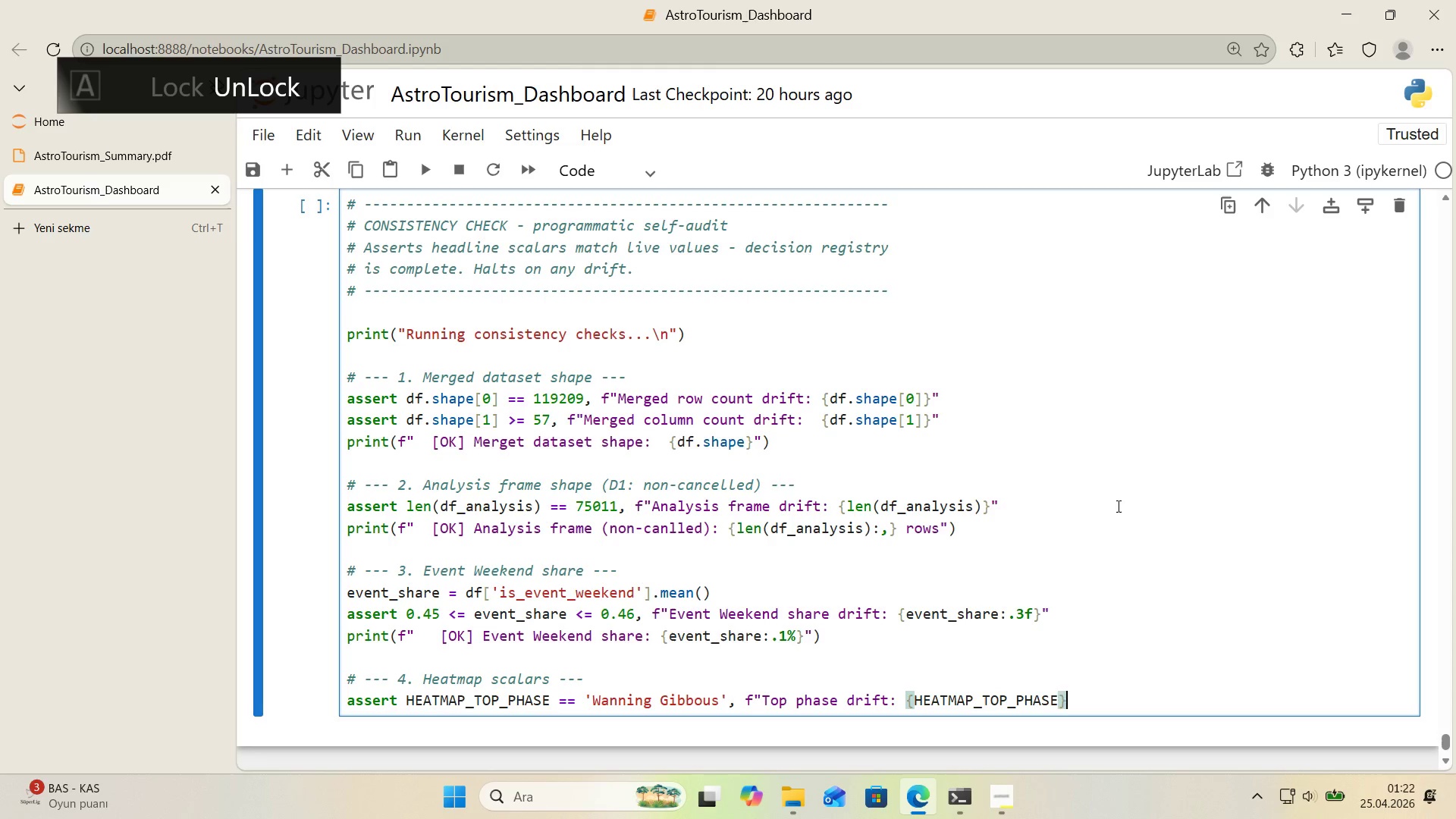 
key(Backquote)
 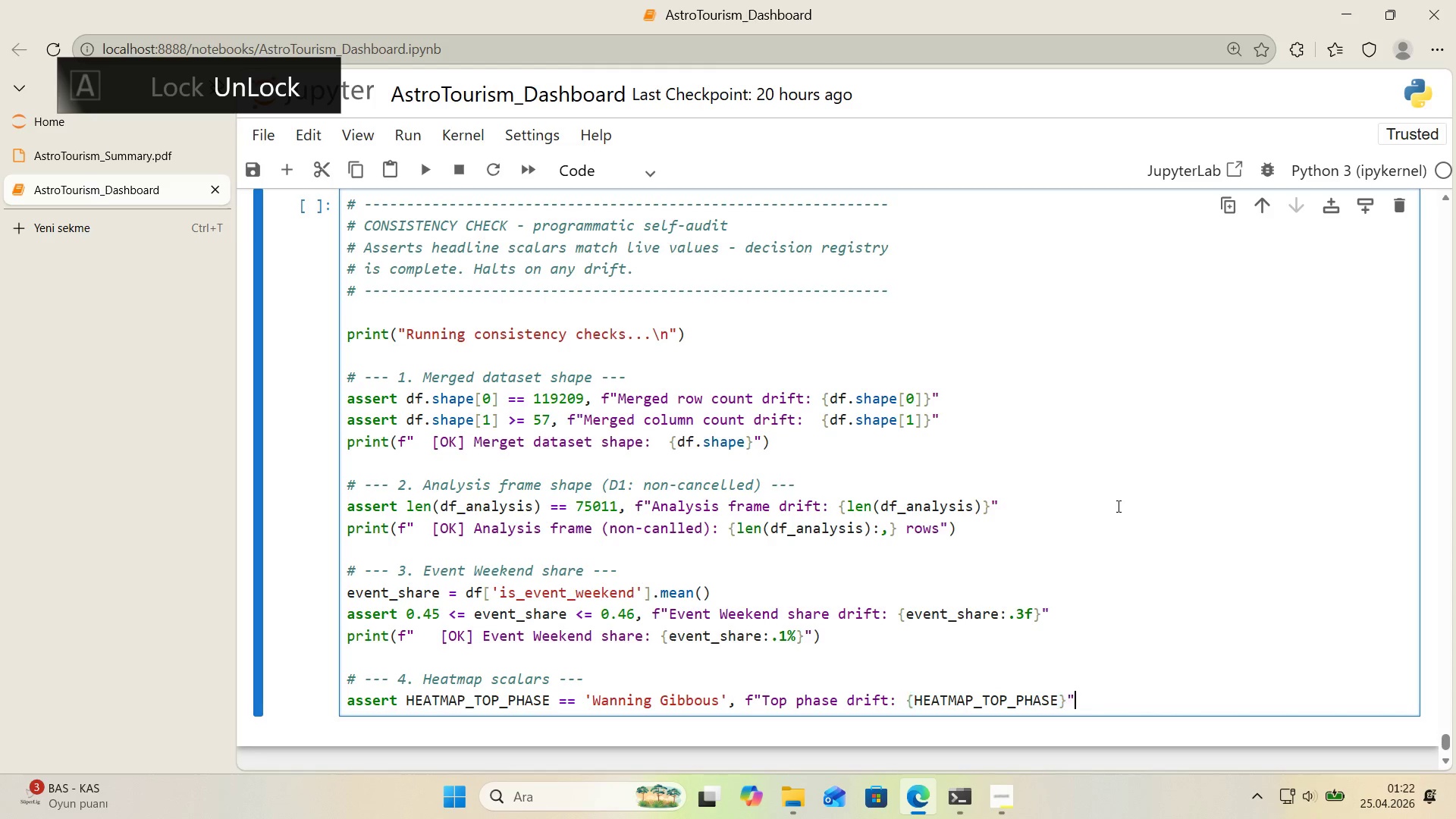 
key(Backquote)
 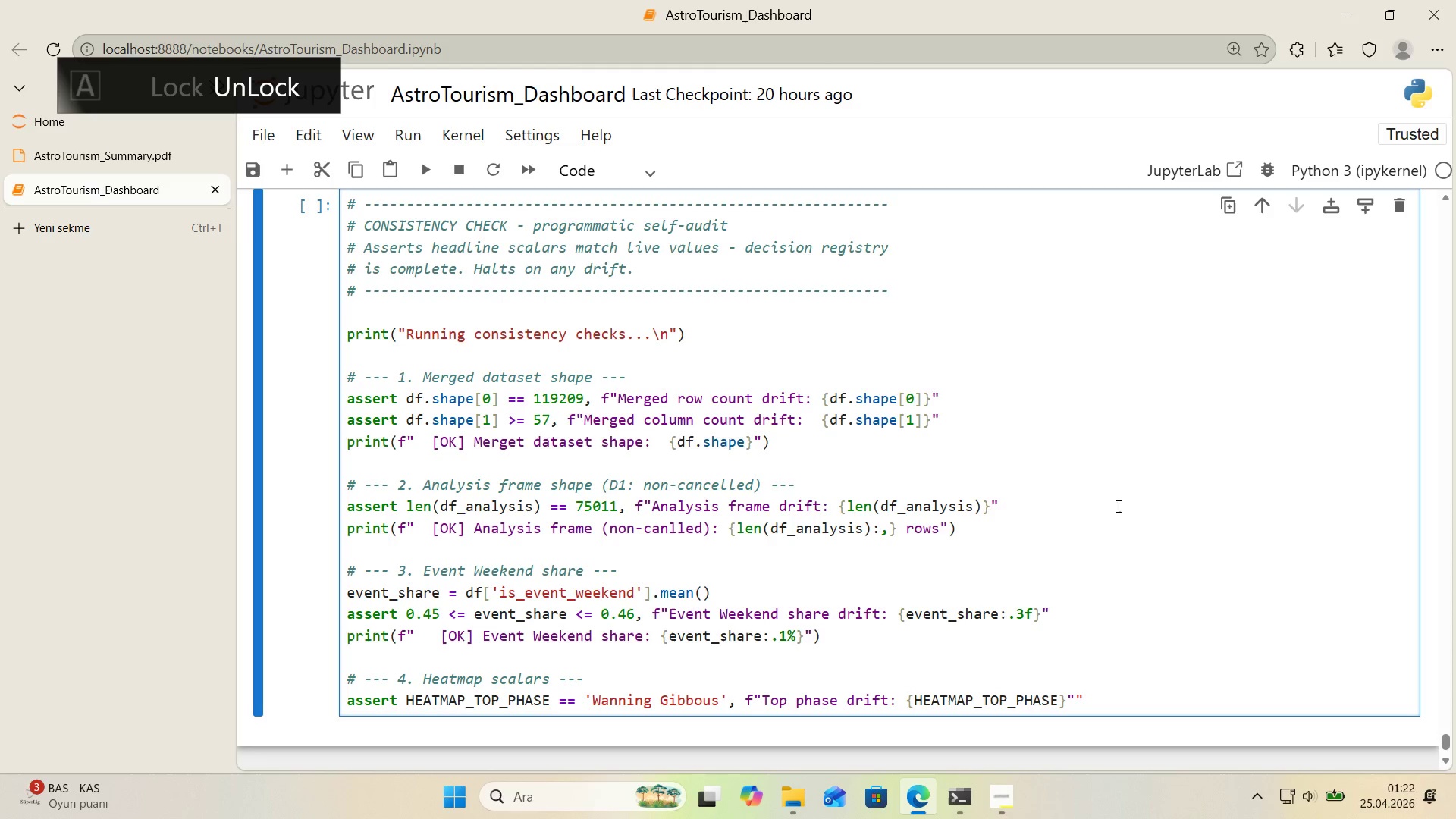 
key(Backspace)
 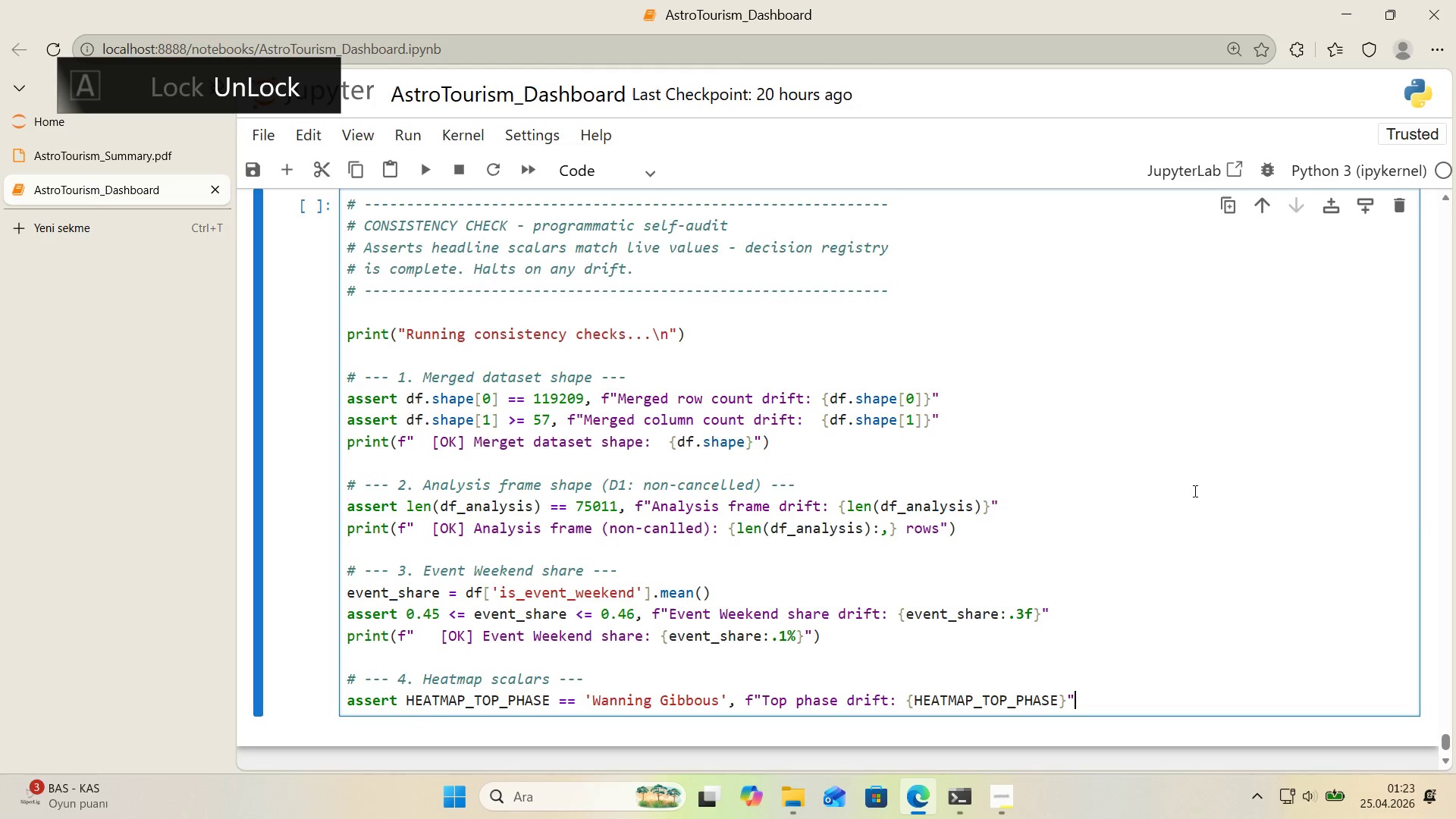 
key(Enter)
 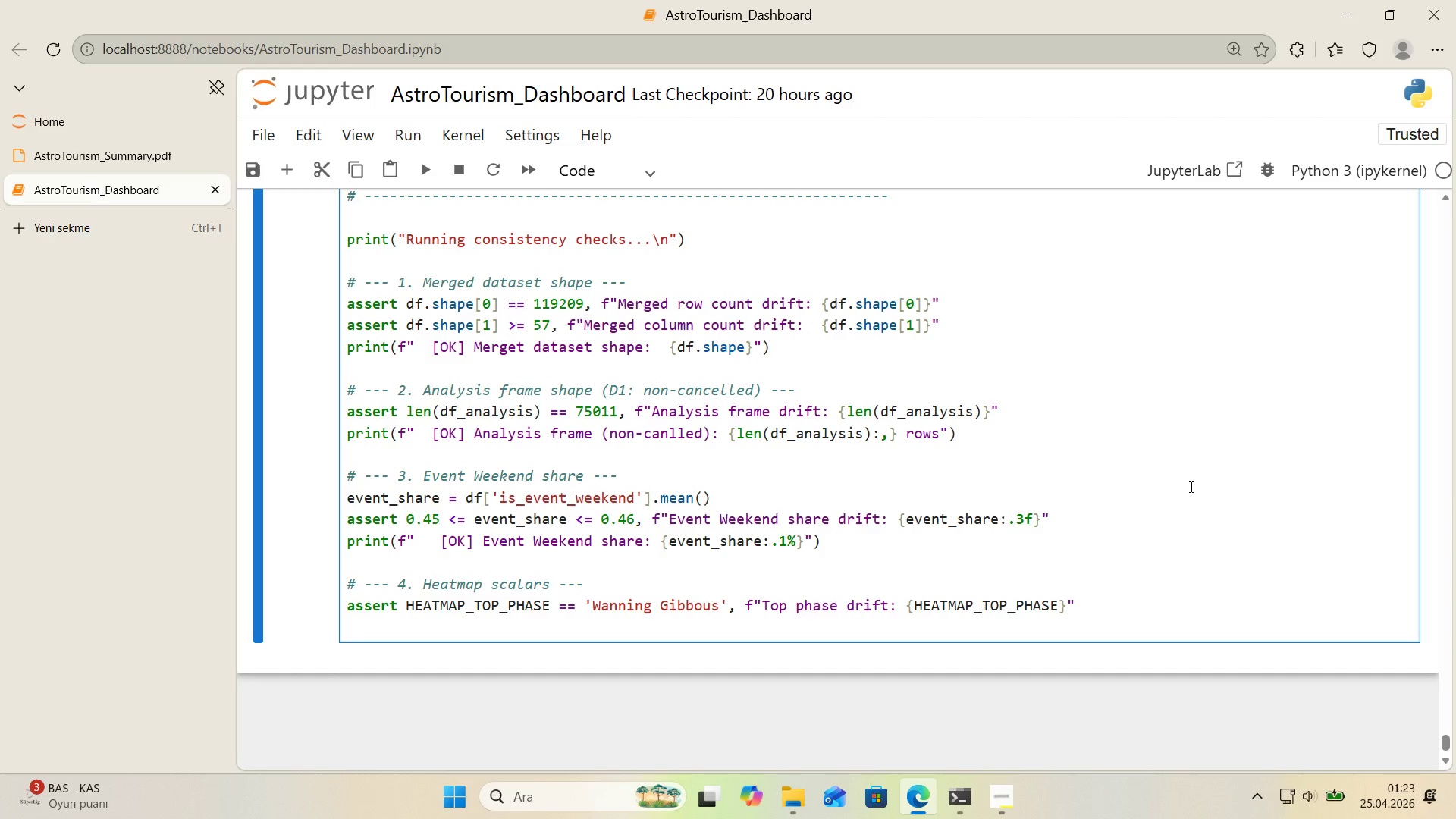 
scroll: coordinate [1192, 491], scroll_direction: down, amount: 1.0
 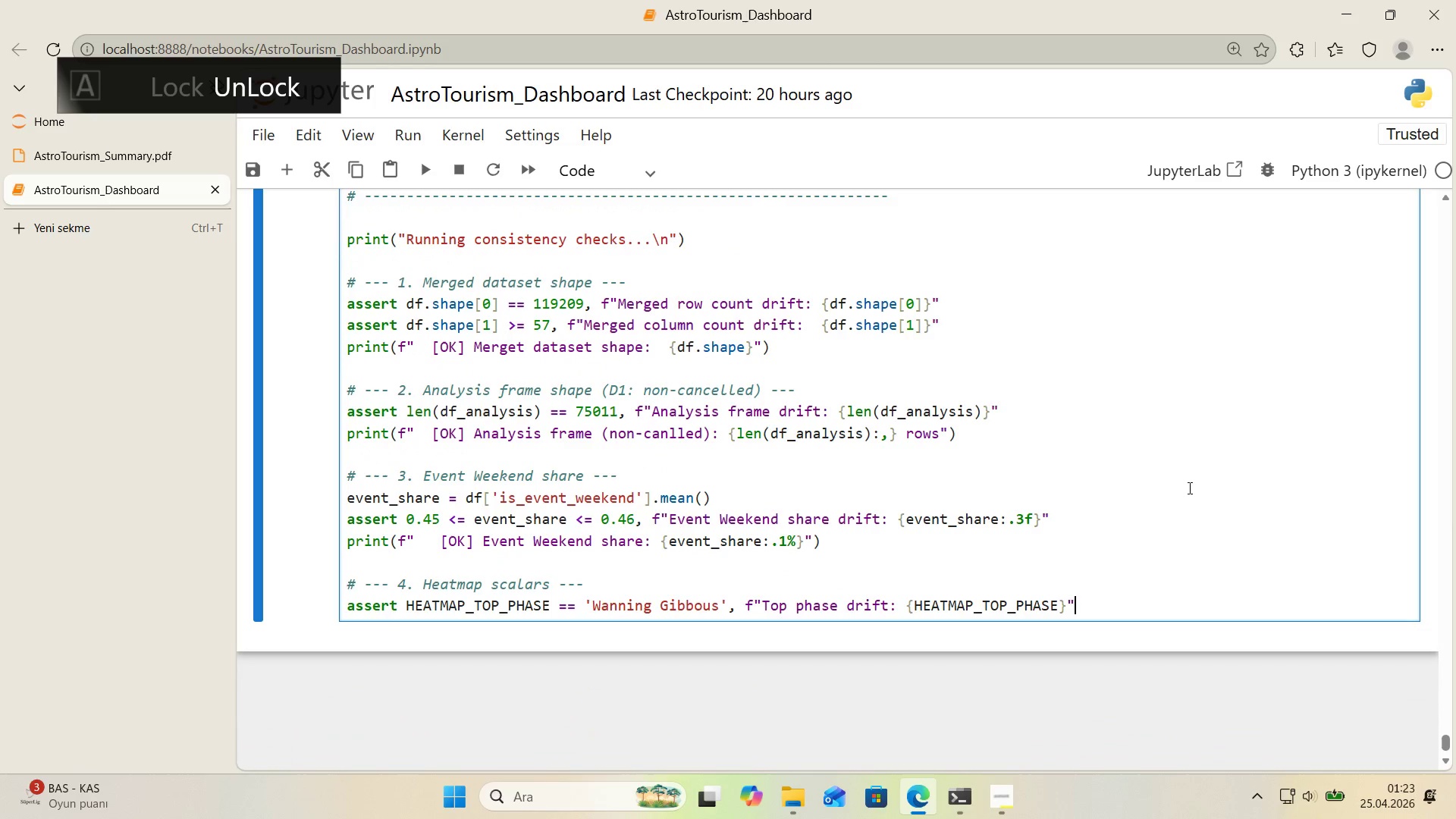 
wait(14.39)
 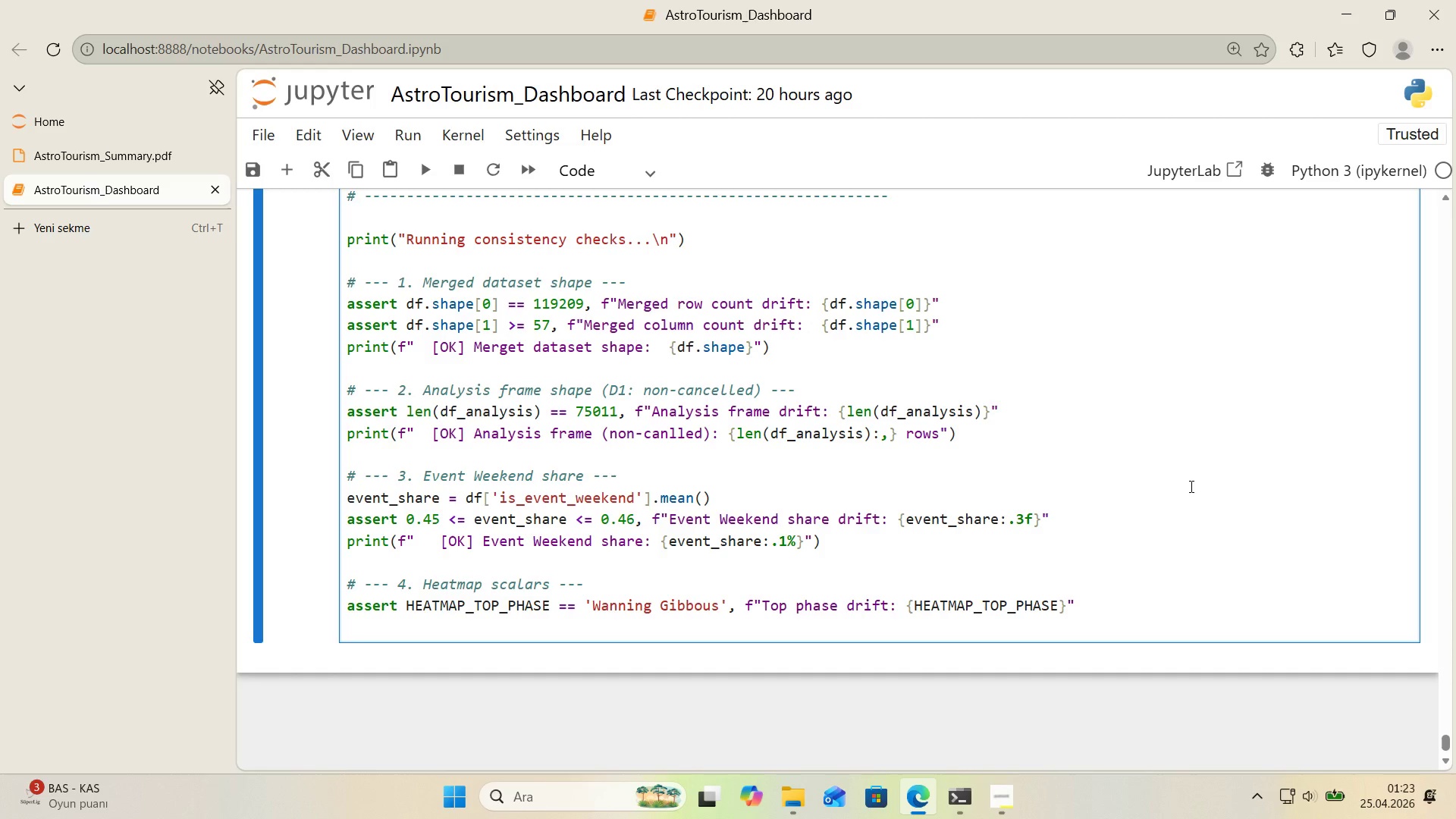 
type(assert HEATMAP_TOP_MONTH )) @@)
 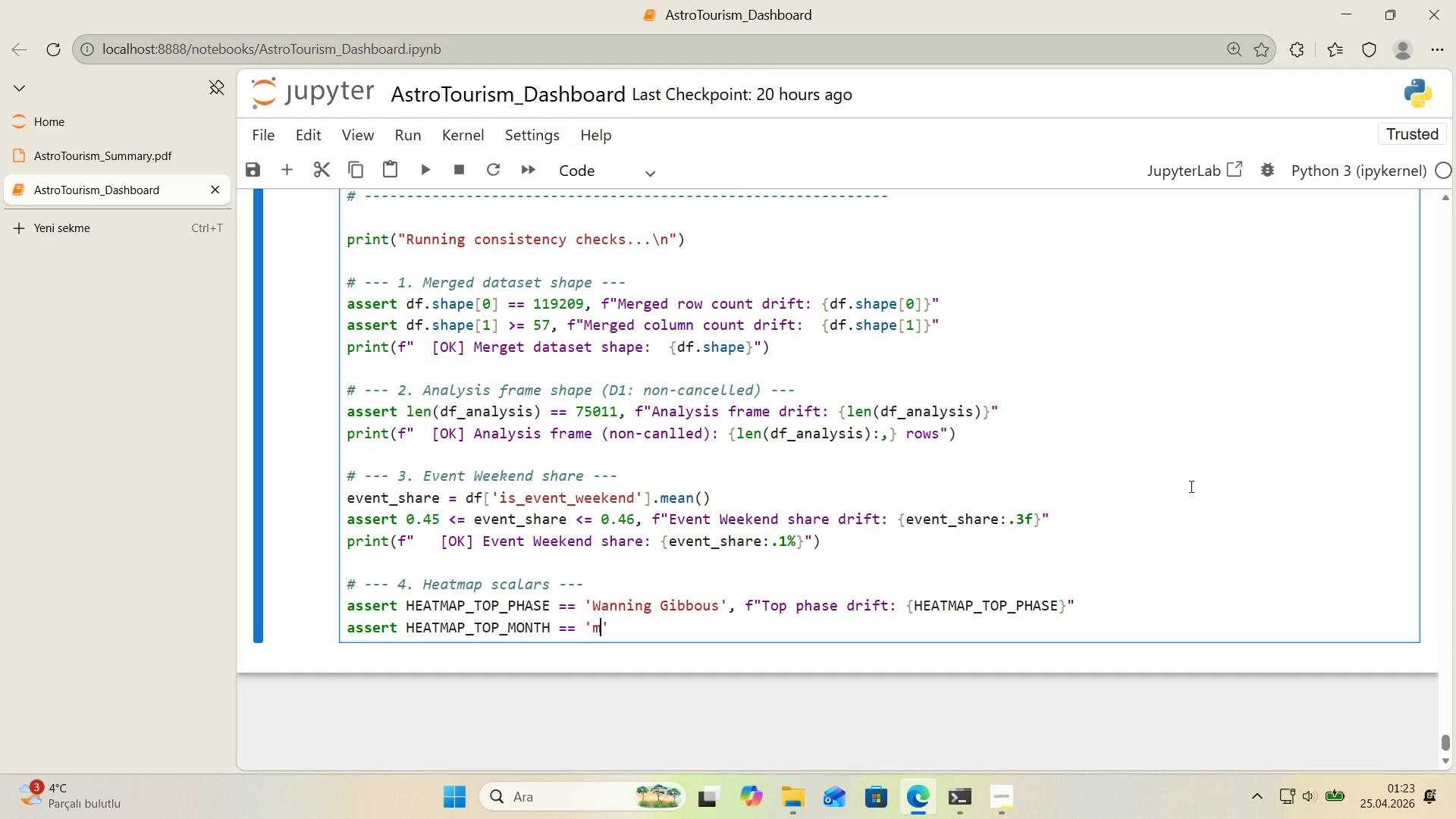 
 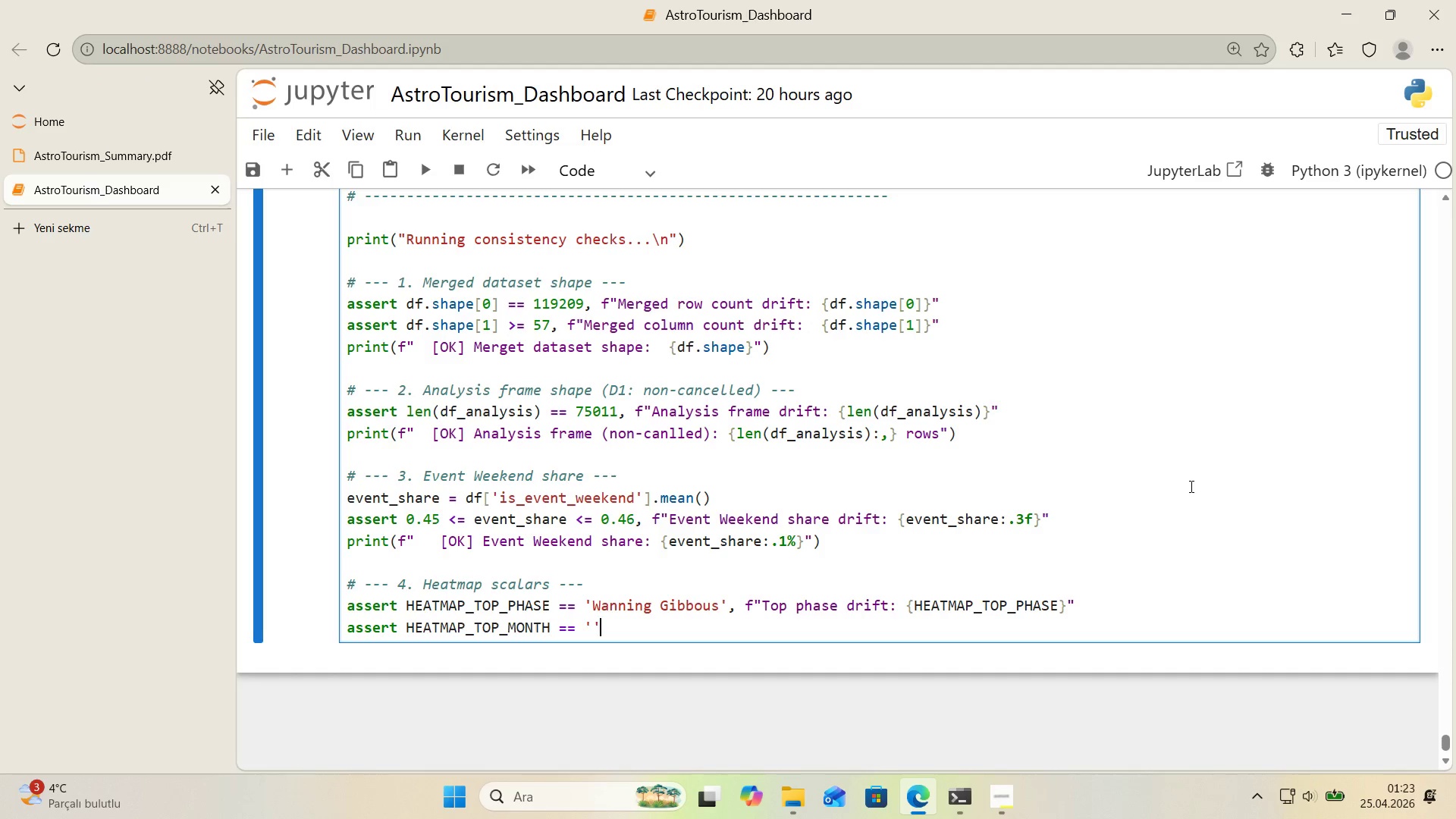 
key(ArrowLeft)
 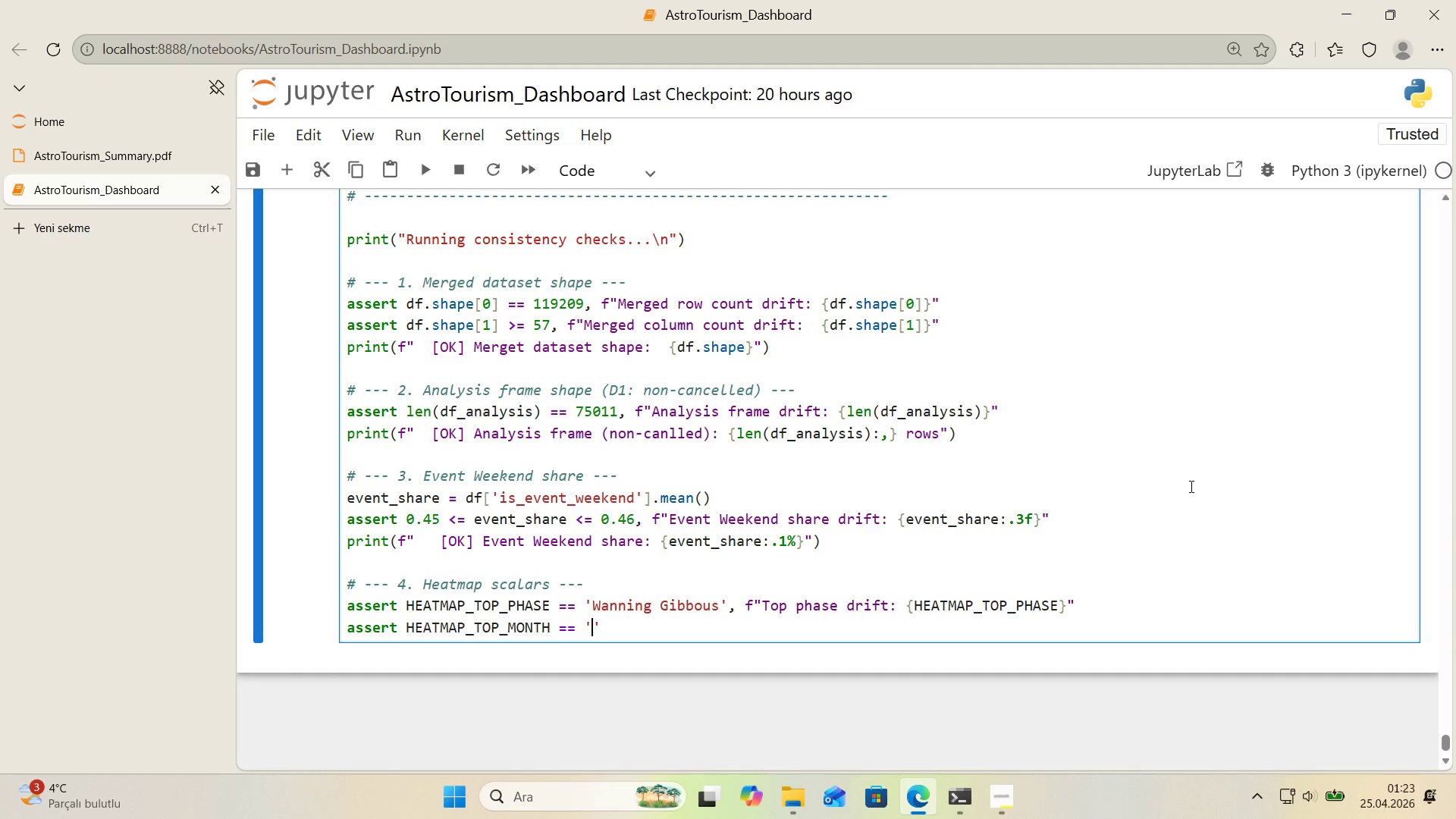 
type(mAY)
key(Backspace)
key(Backspace)
key(Backspace)
type(May)
 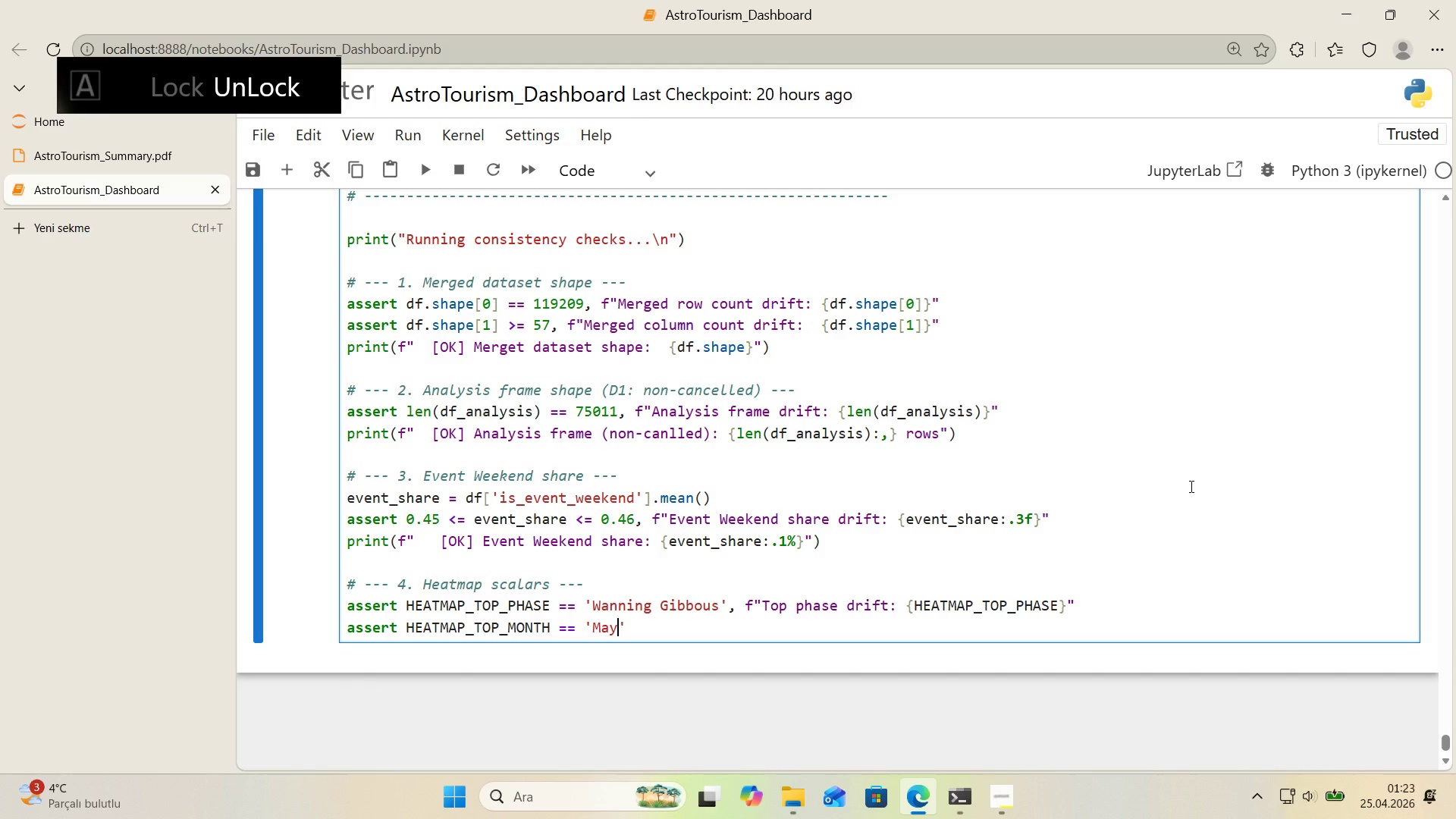 
key(ArrowRight)
 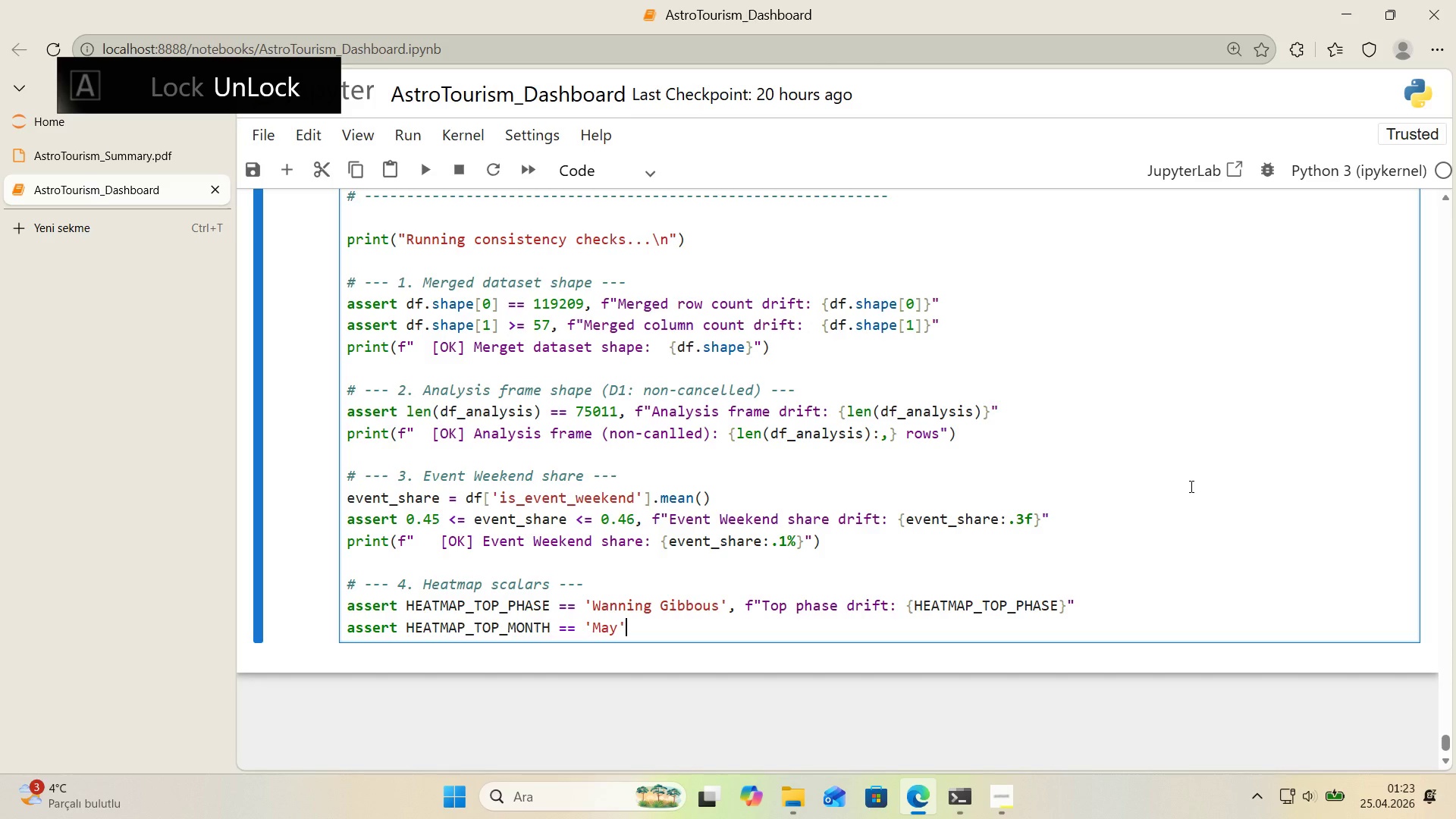 
key(Comma)
 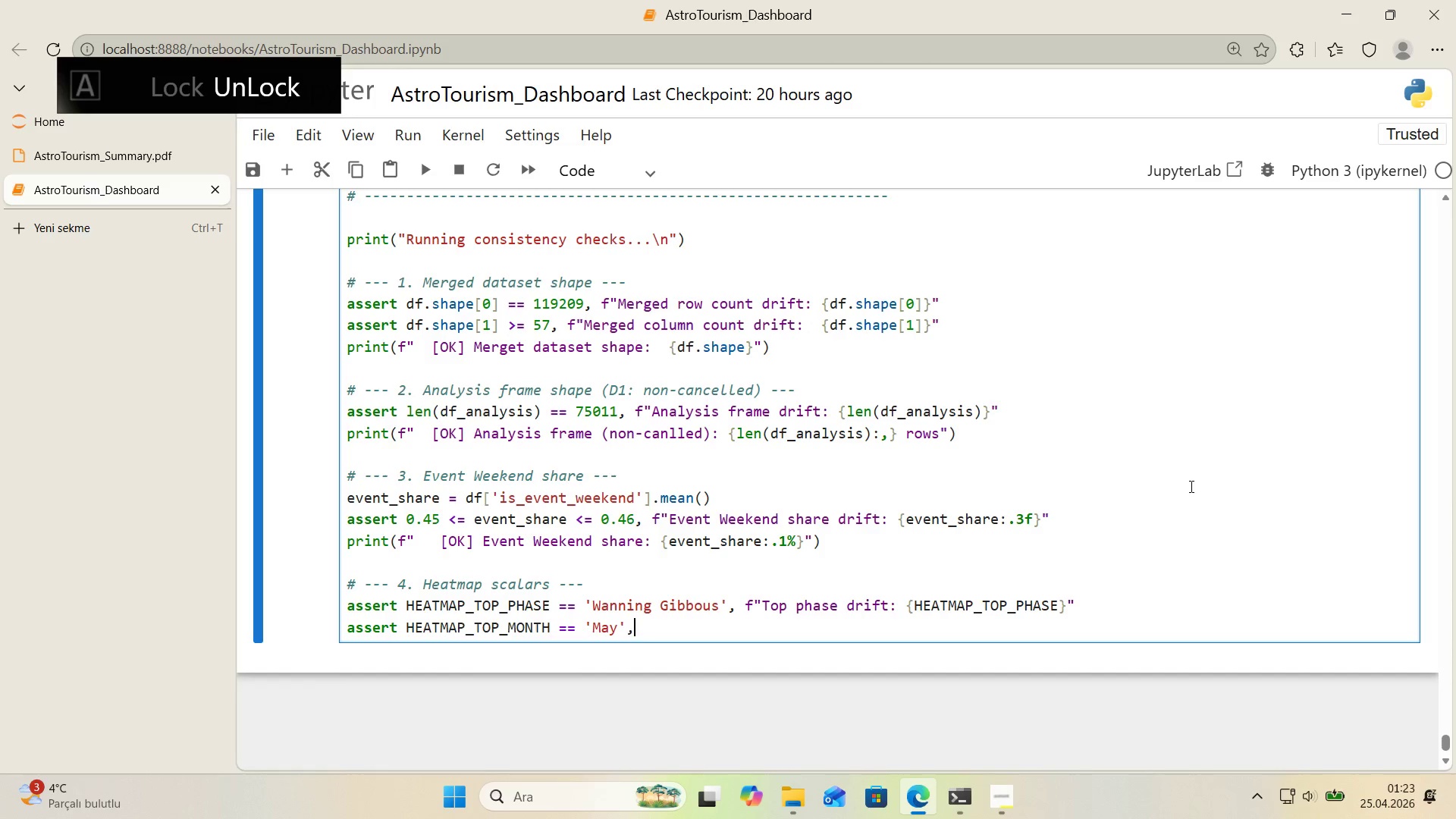 
key(Space)
 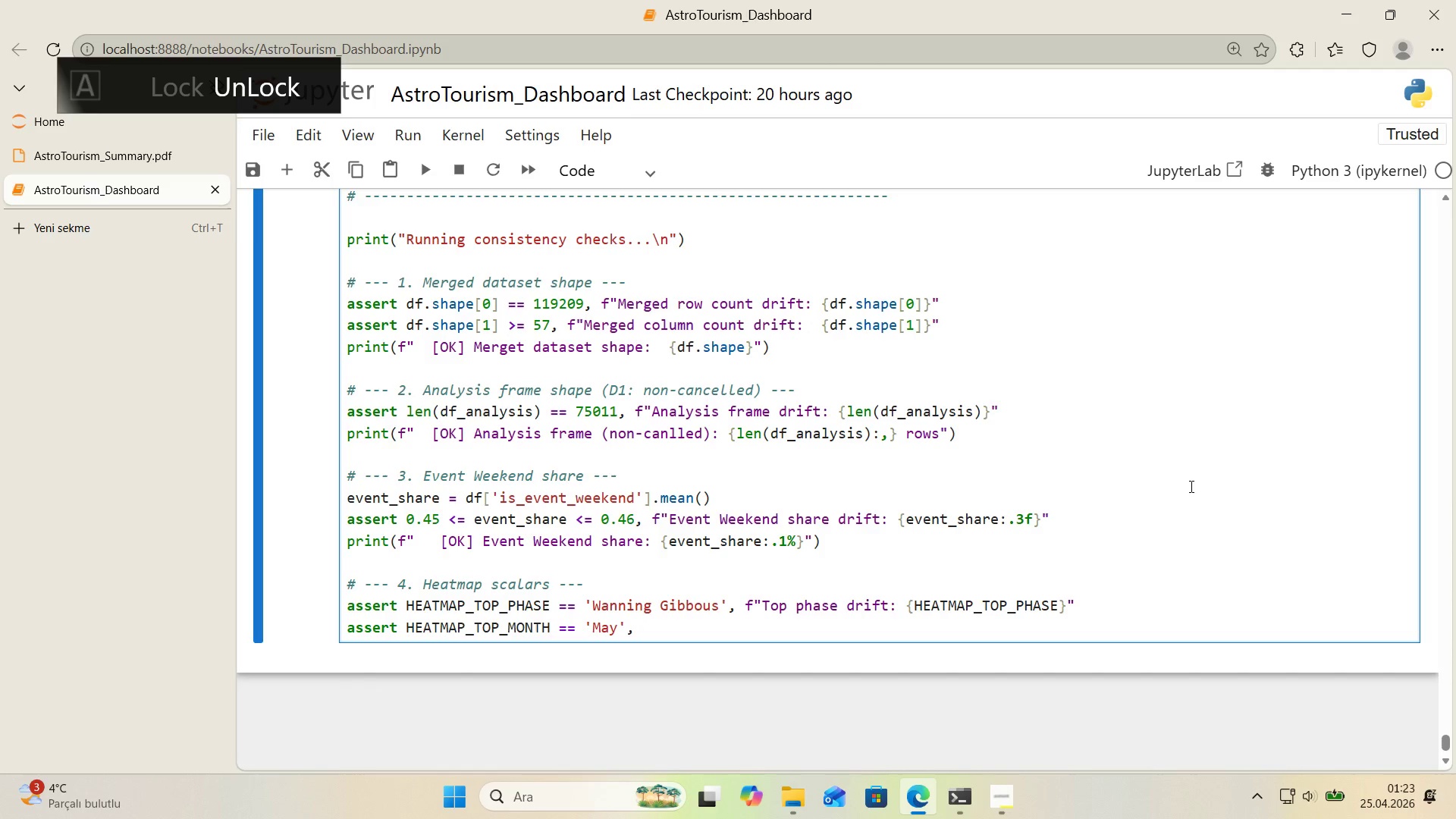 
key(F)
 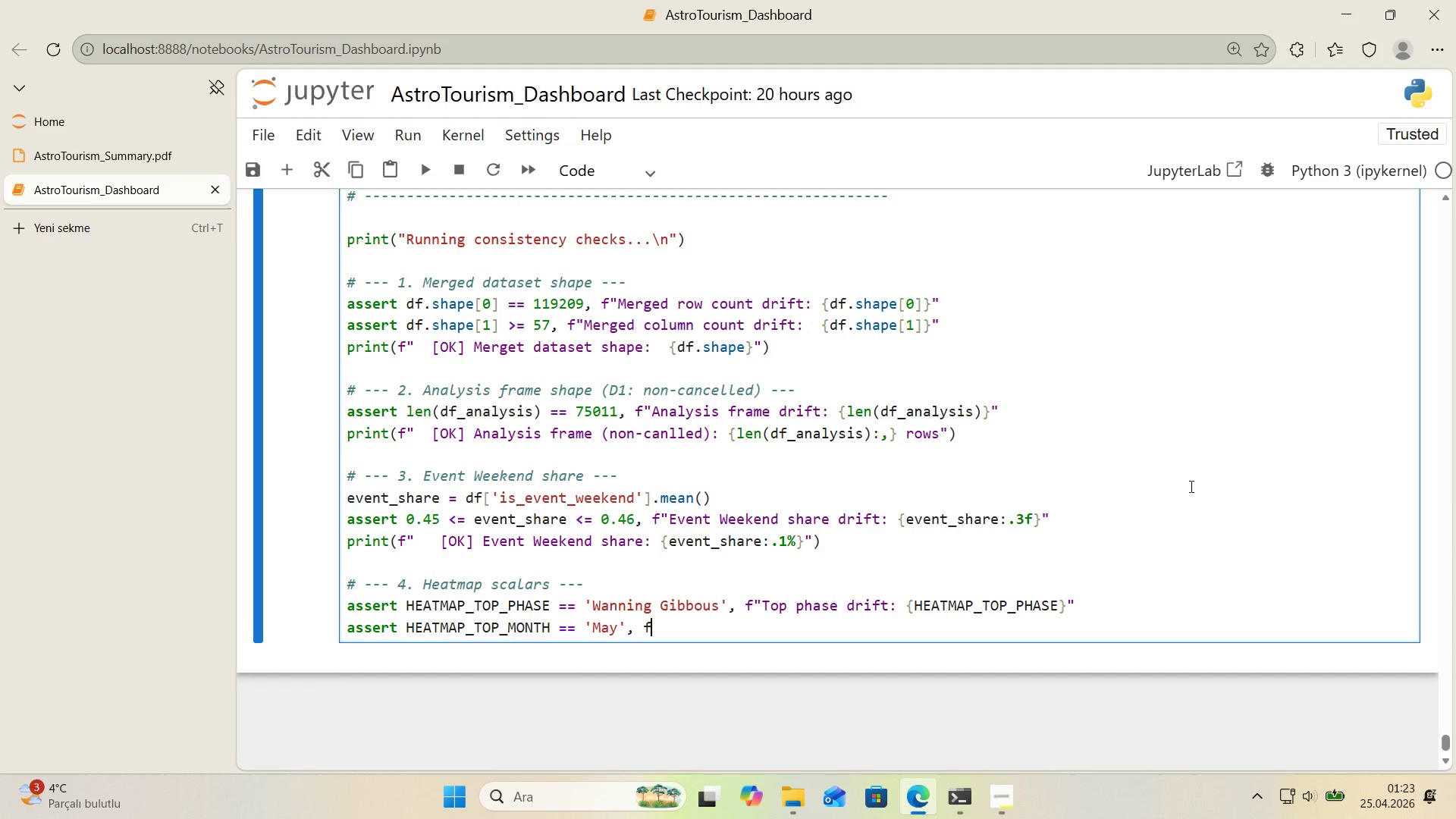 
key(Shift+ShiftRight)
 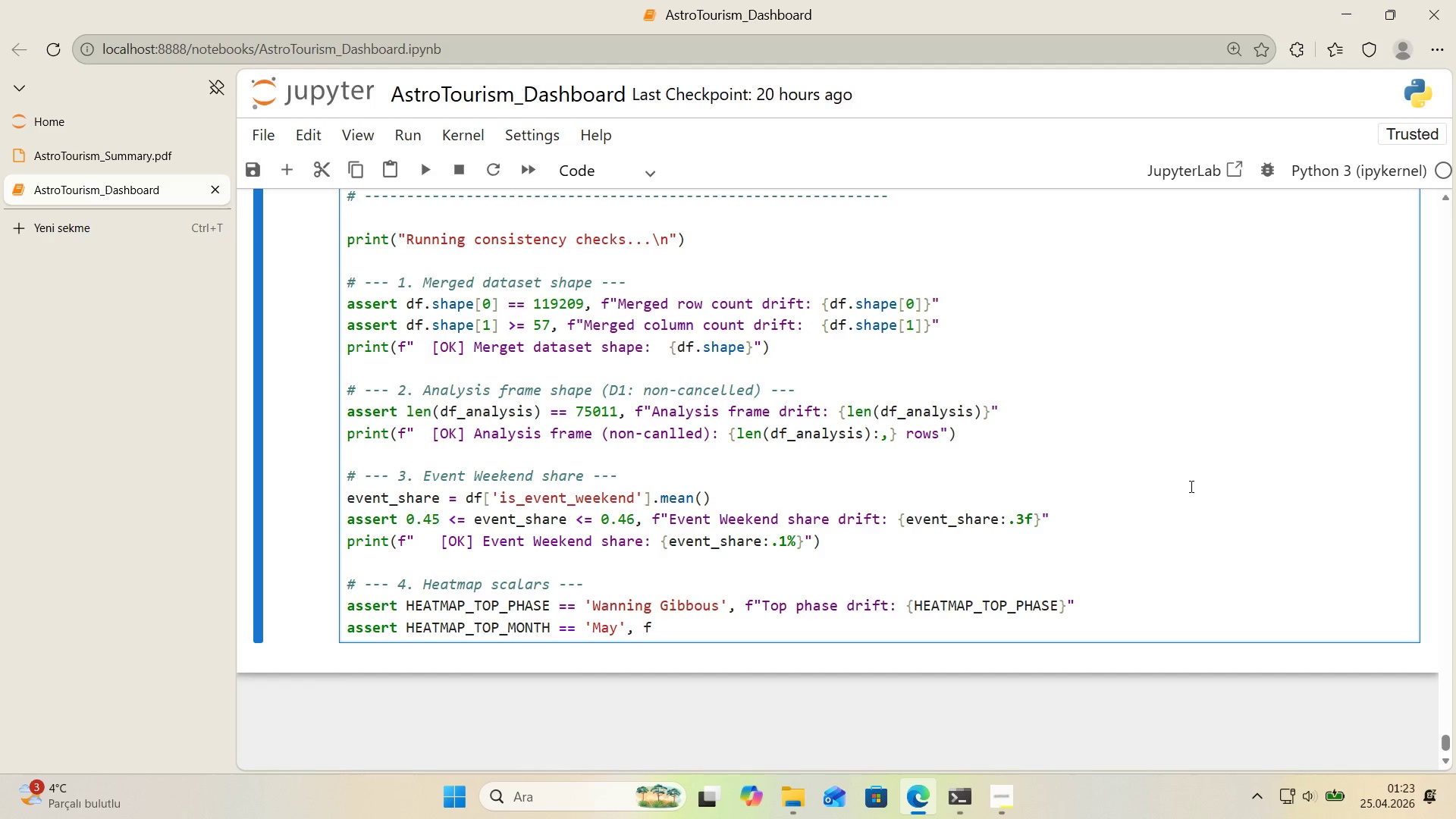 
key(Backquote)
 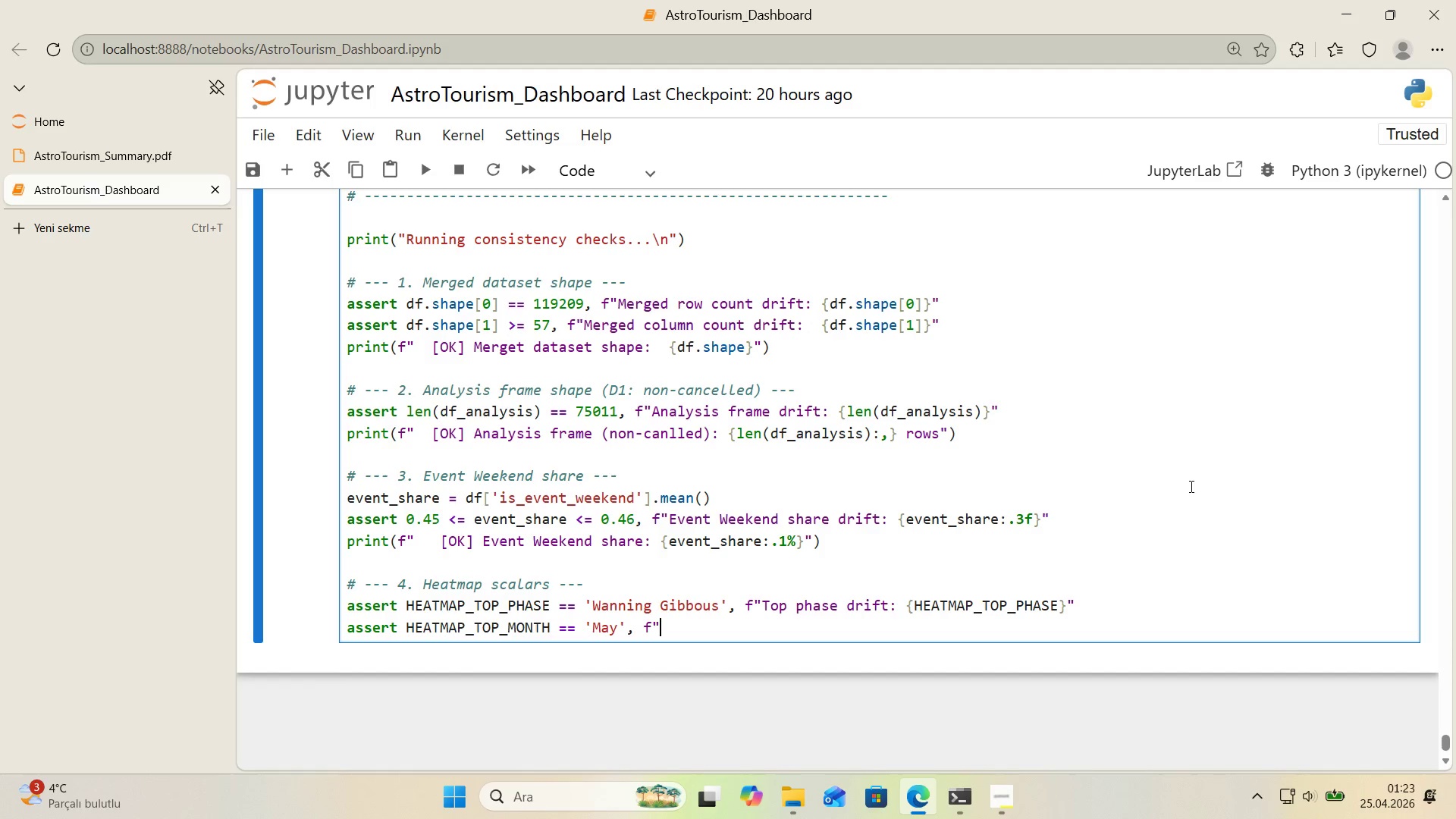 
key(Backquote)
 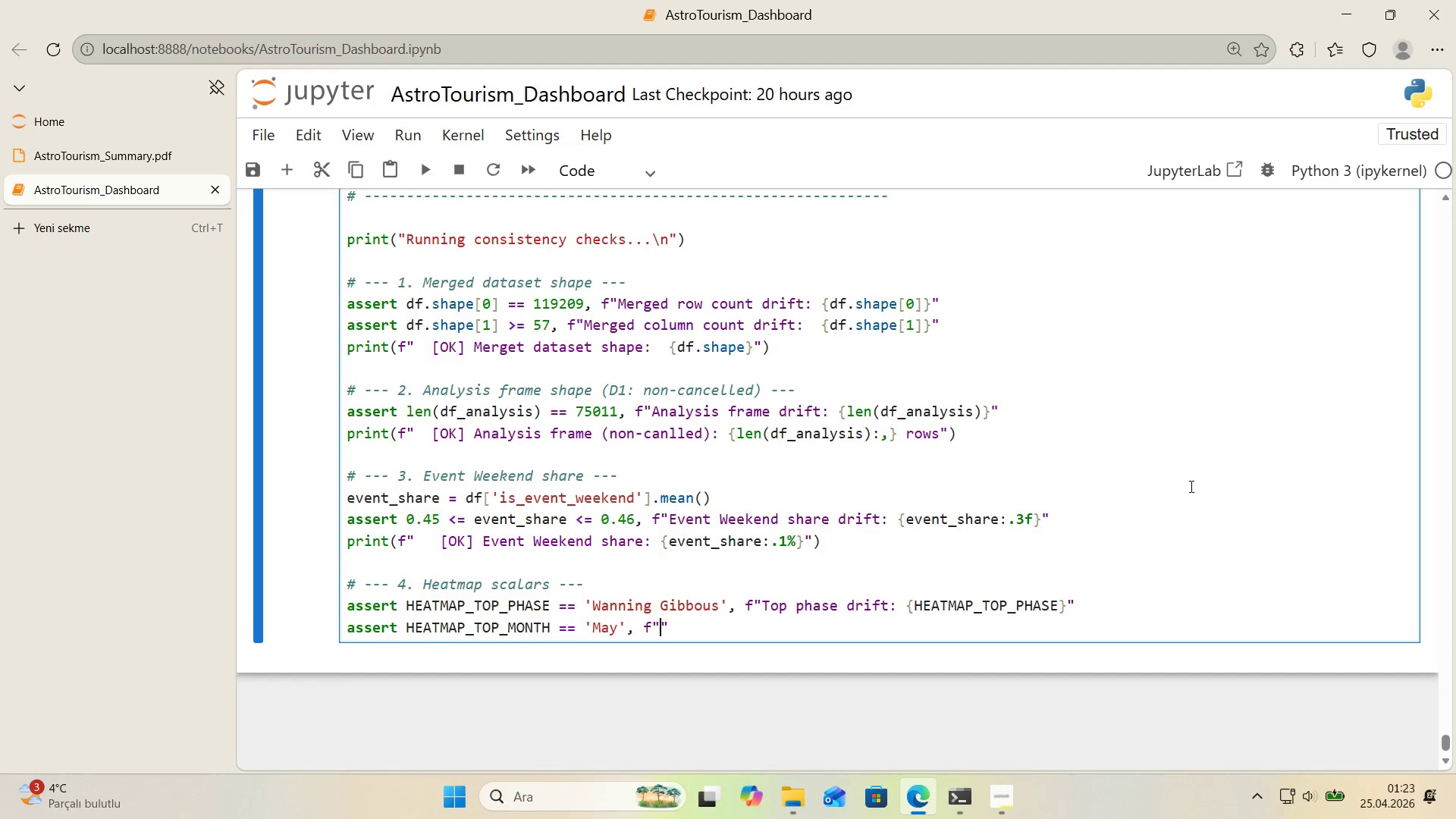 
key(ArrowLeft)
 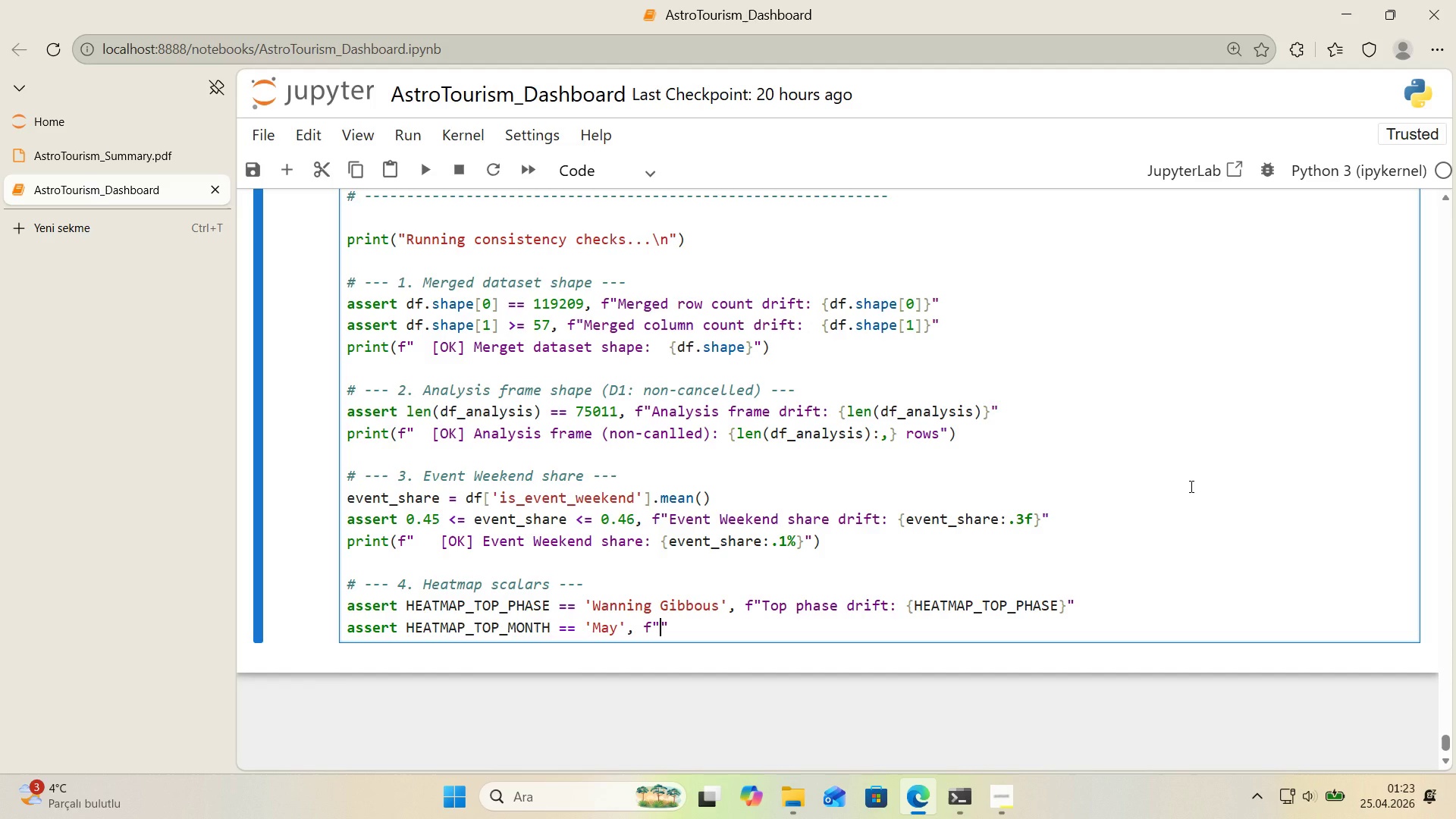 
type(Top month dr'ft> )
 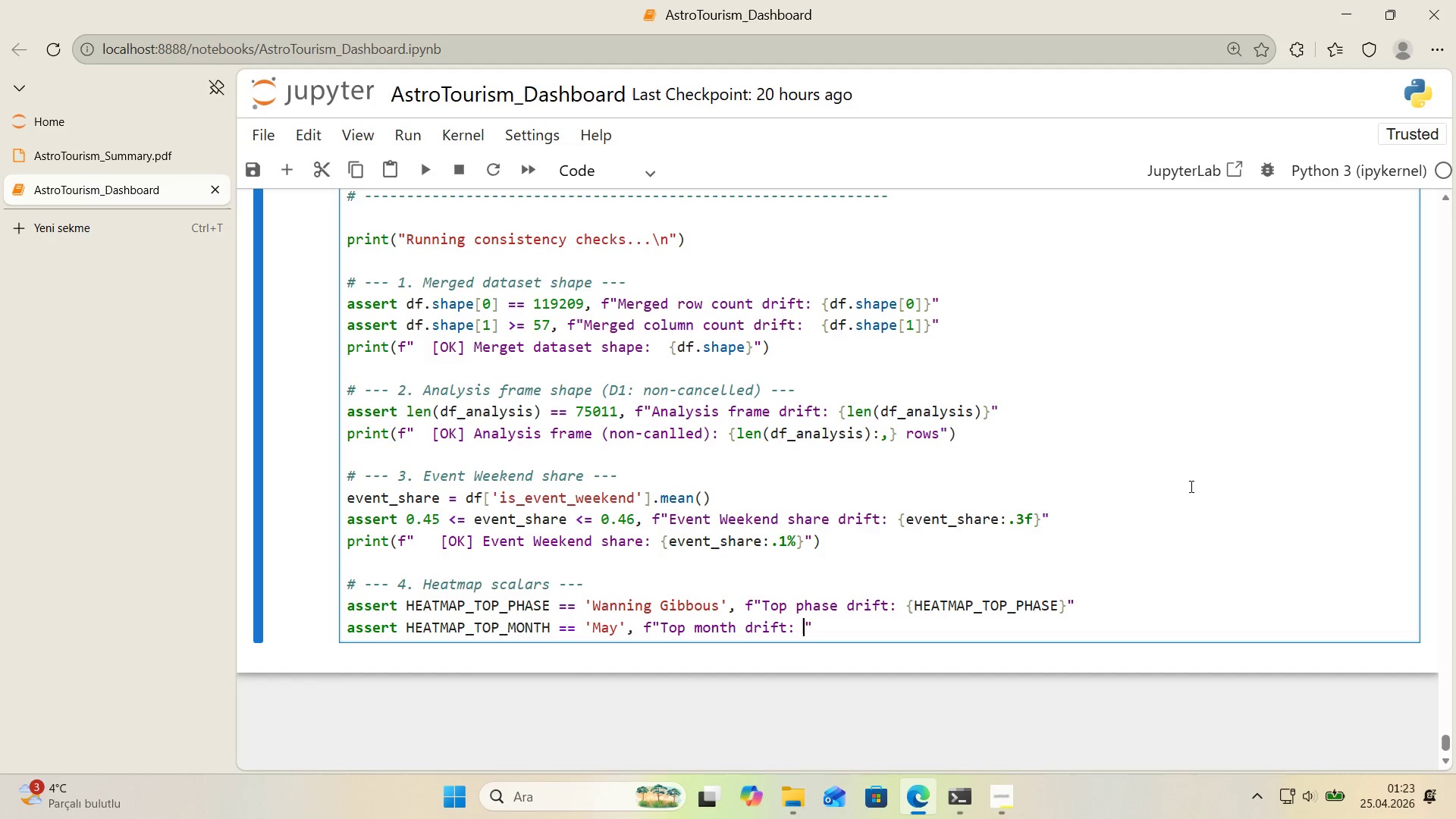 
key(Alt+Control+7)
 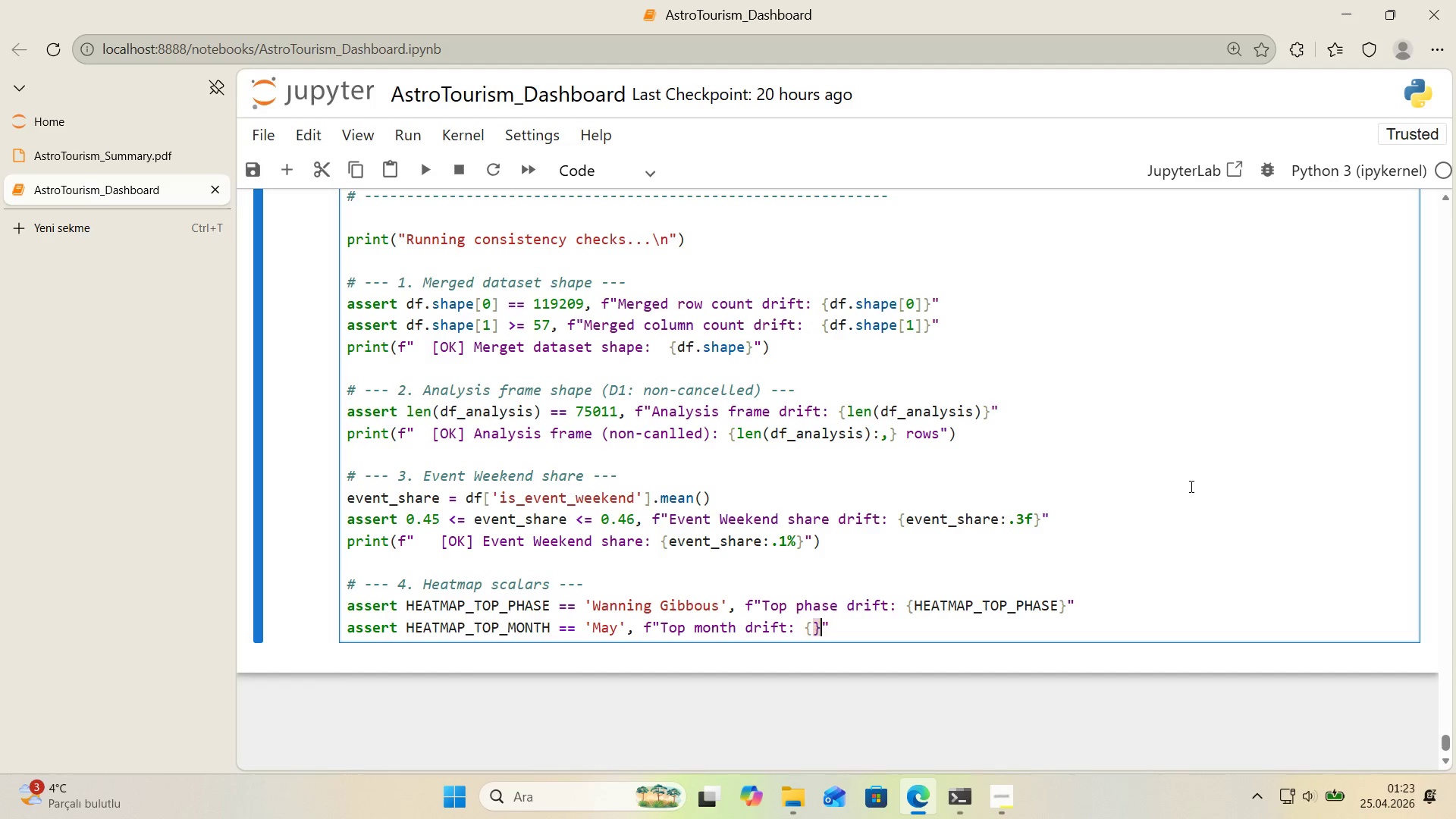 
key(Alt+Control+0)
 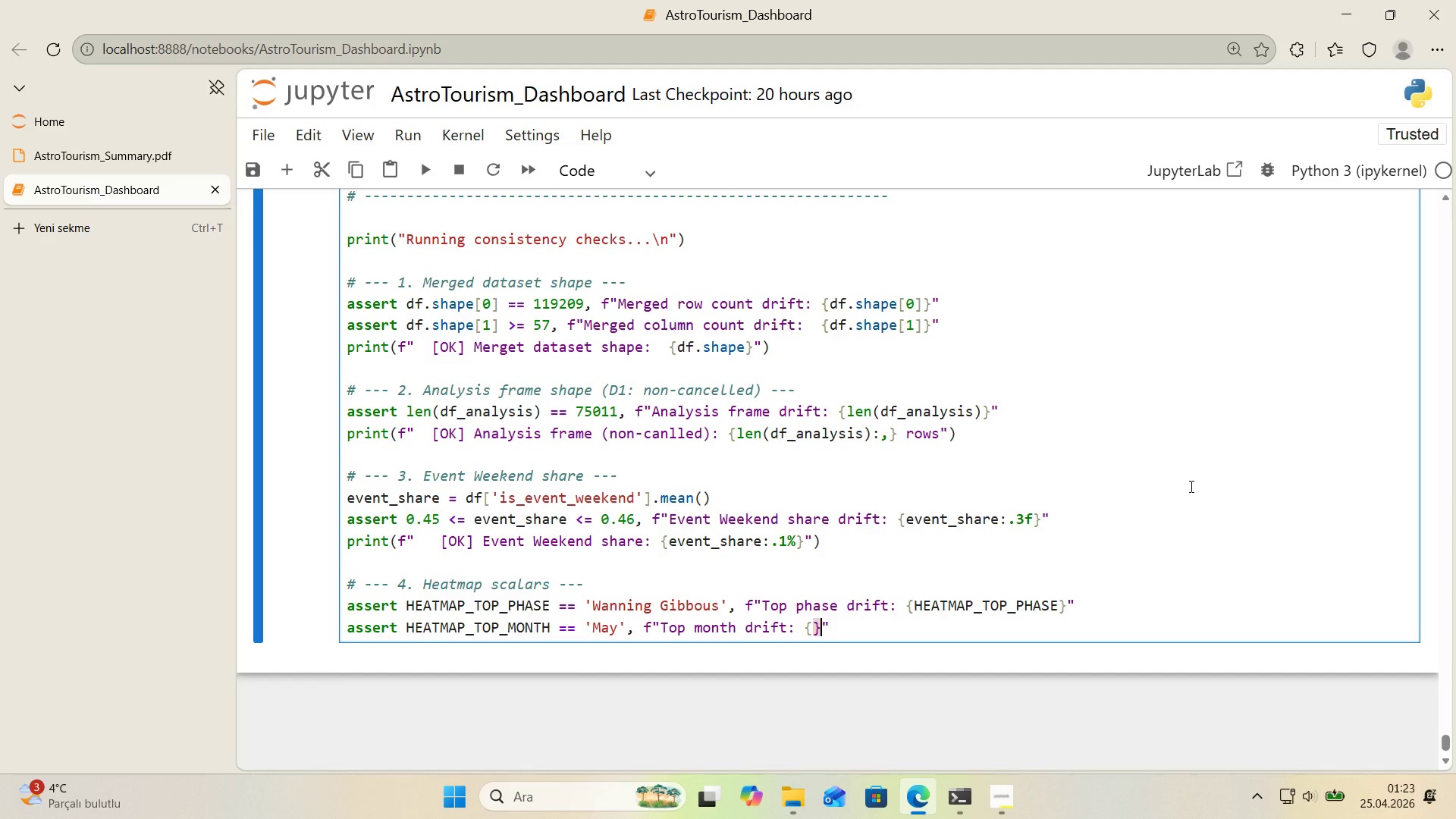 
key(ArrowLeft)
 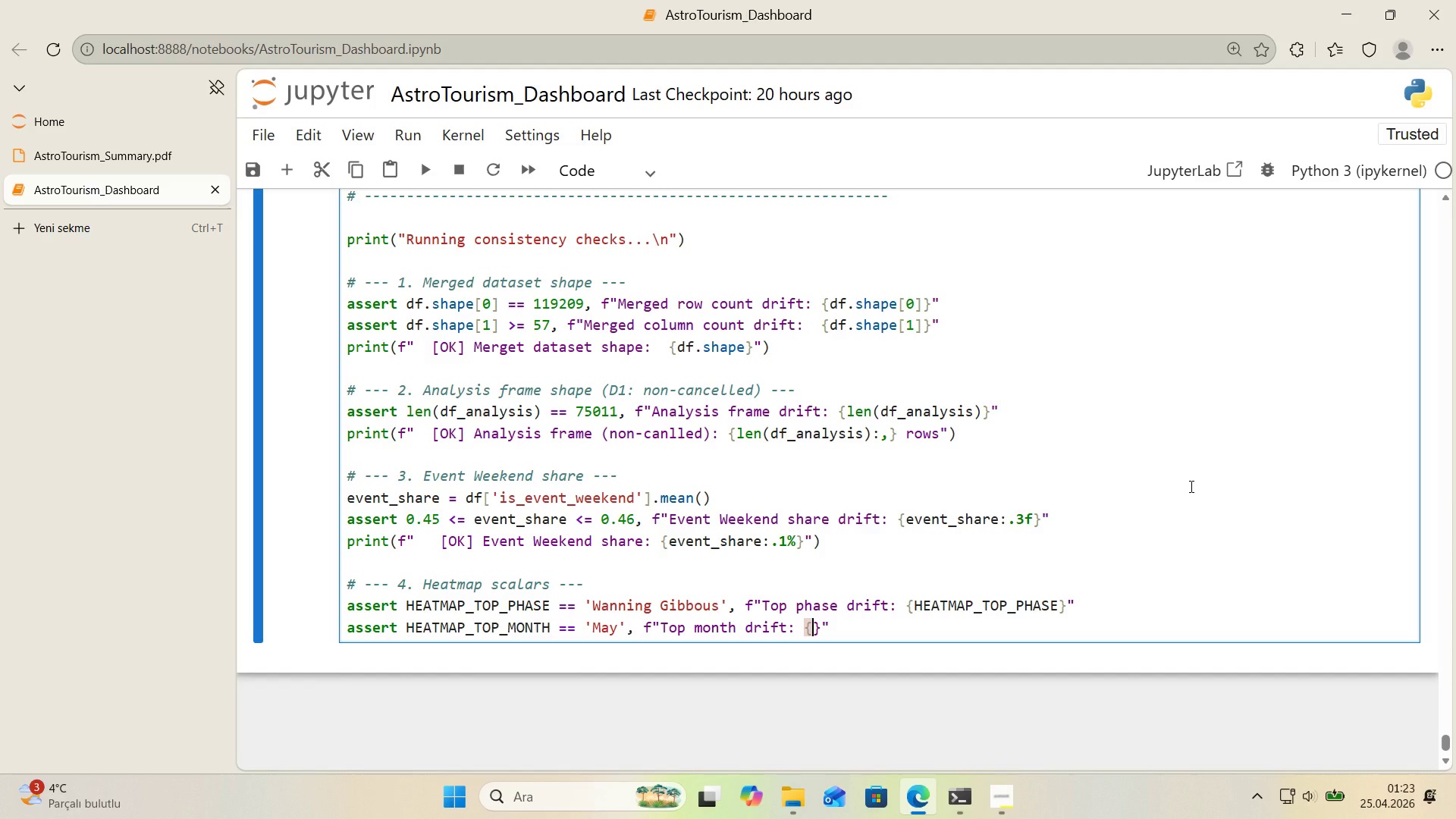 
type(HEATMAP_TOP_MONTH)
 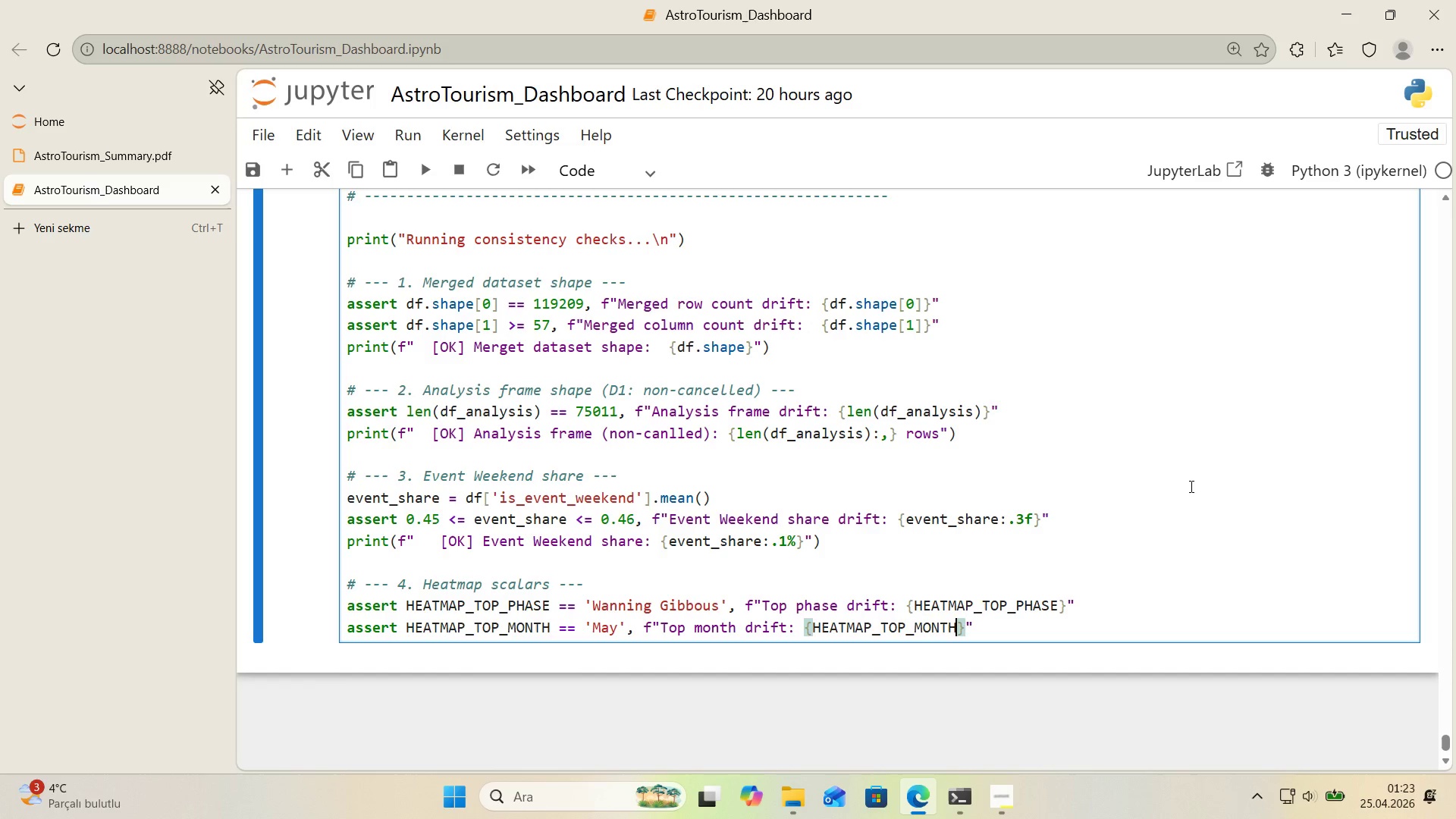 
key(ArrowRight)
 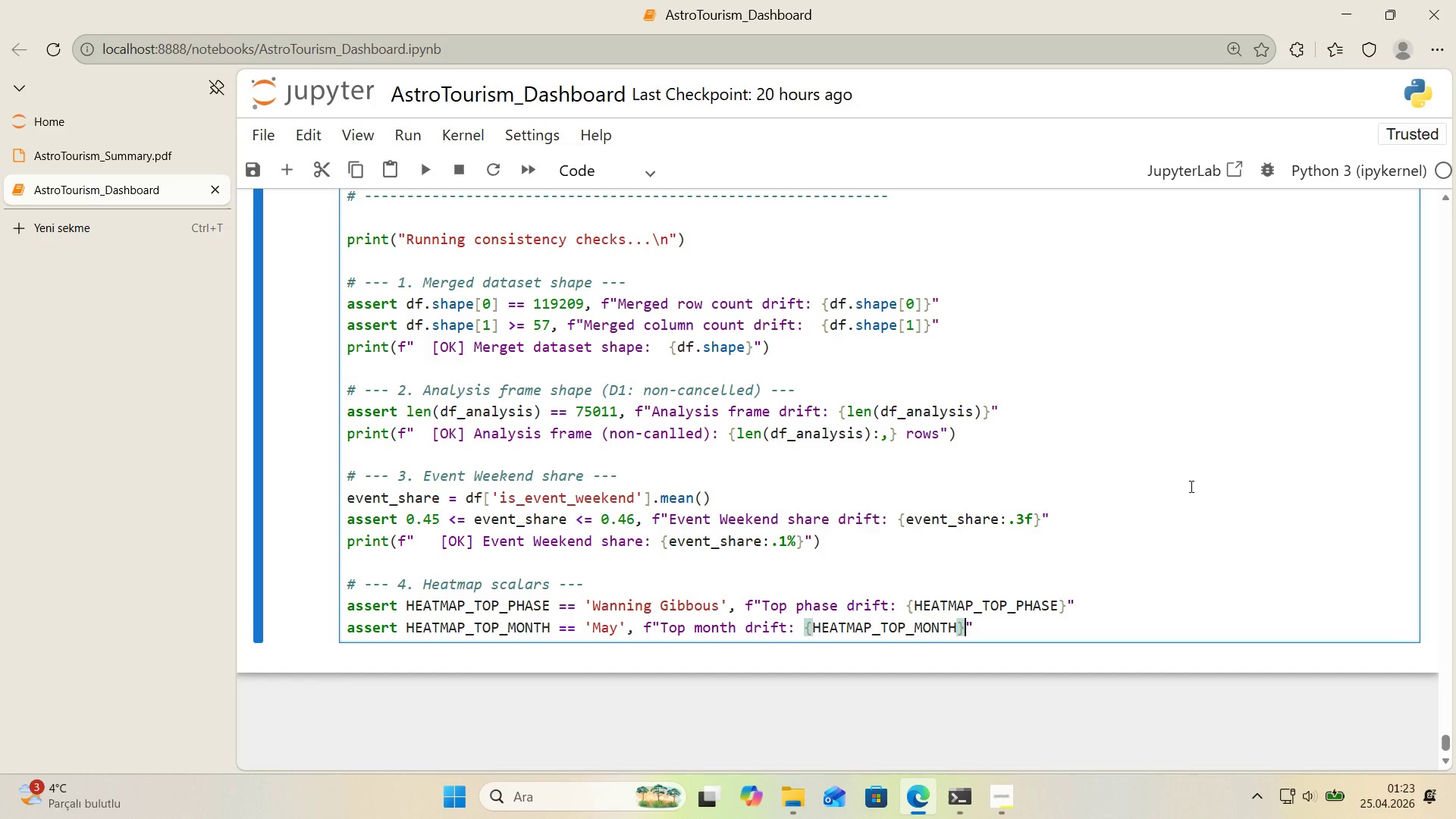 
key(CapsLock)
 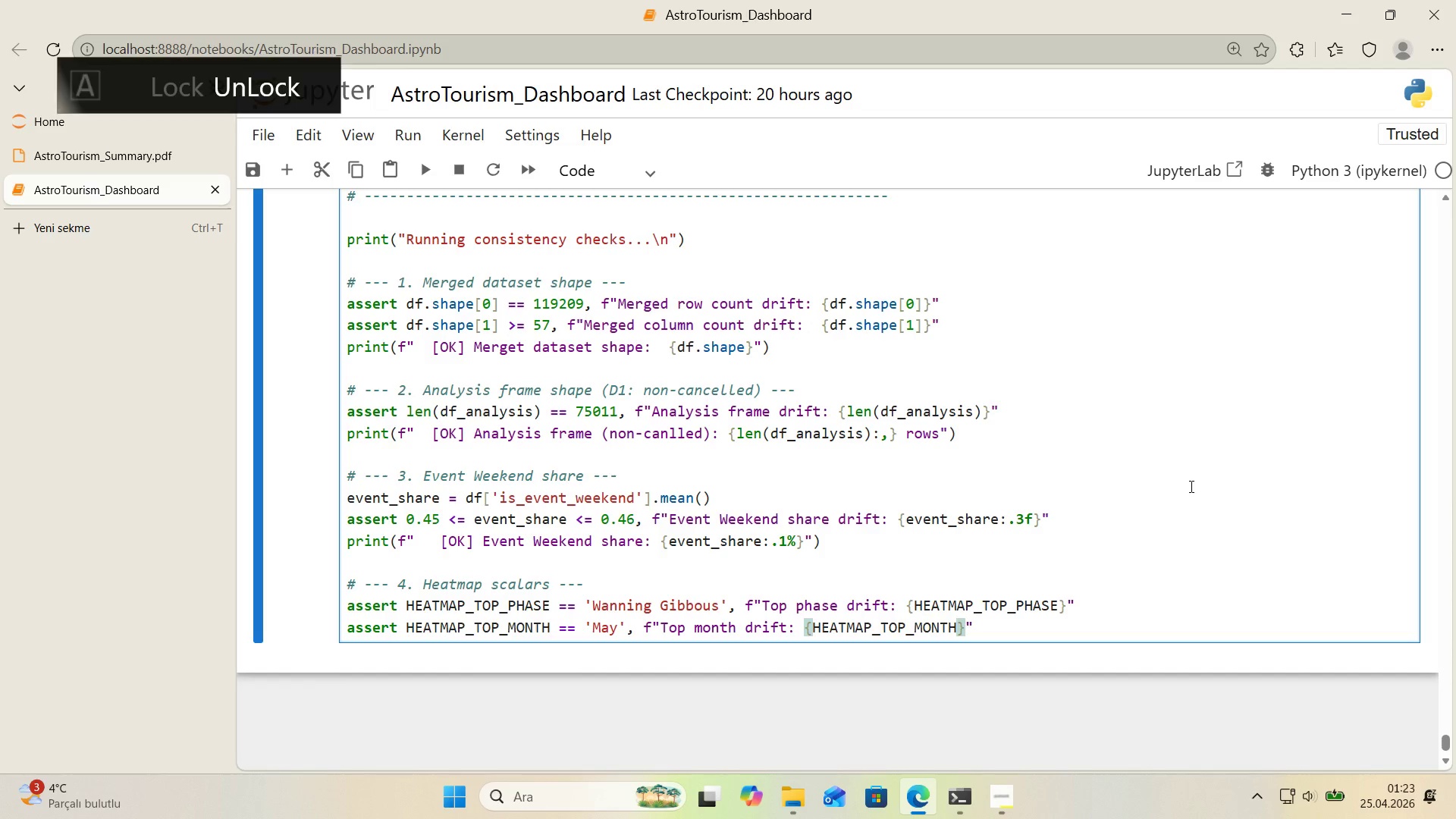 
key(ArrowRight)
 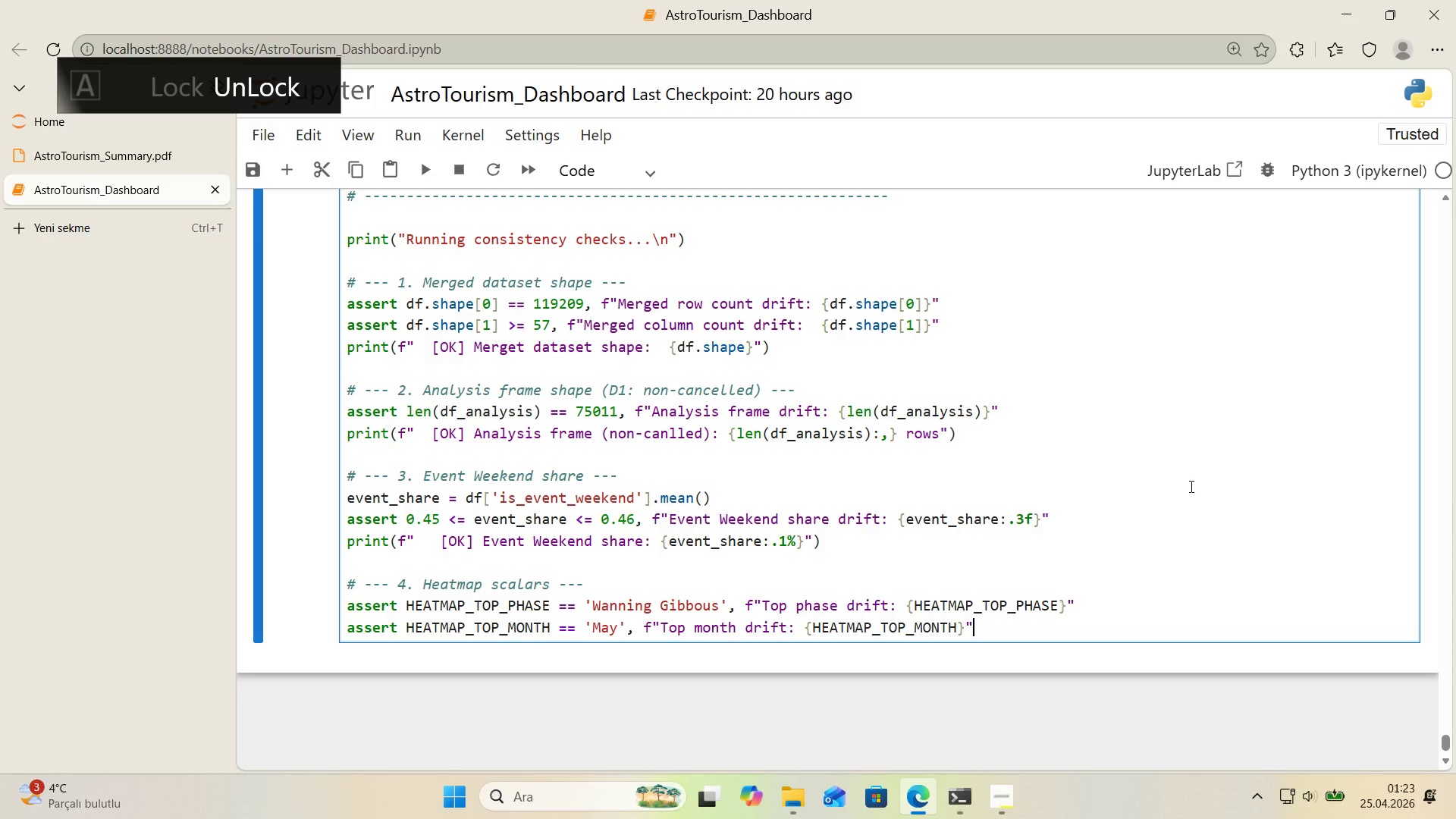 
key(Enter)
 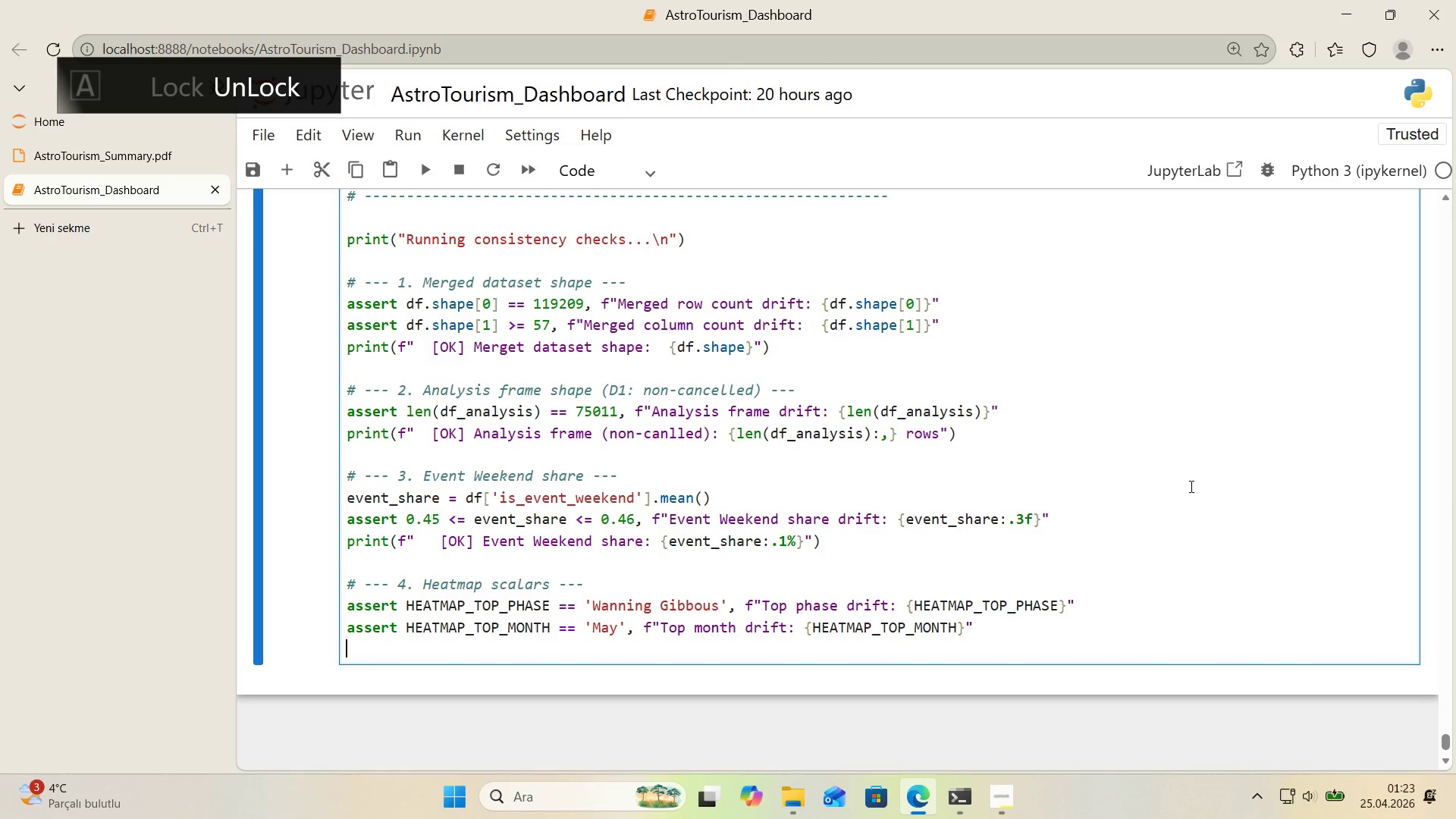 
type(pr'nt*()
 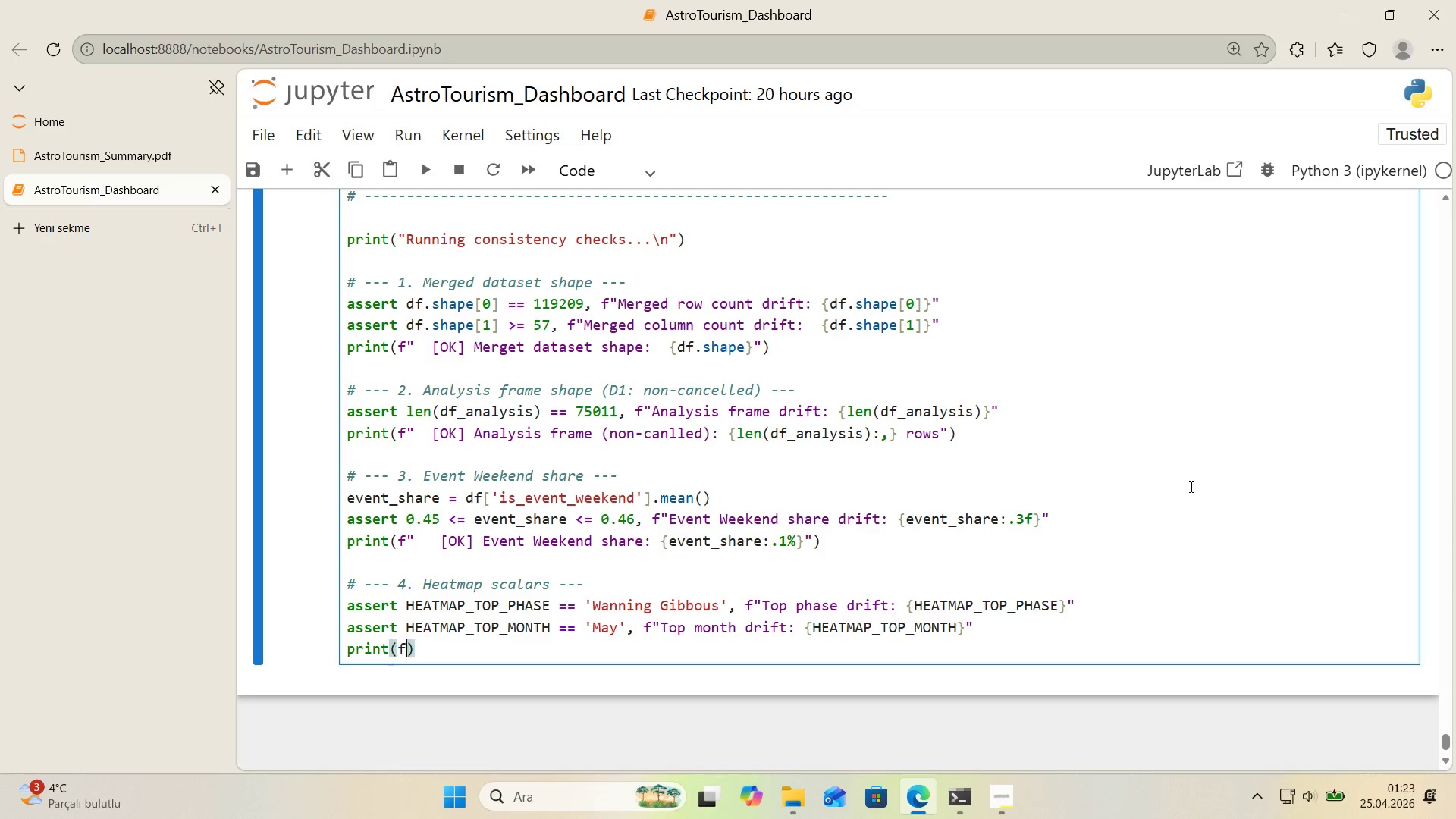 
 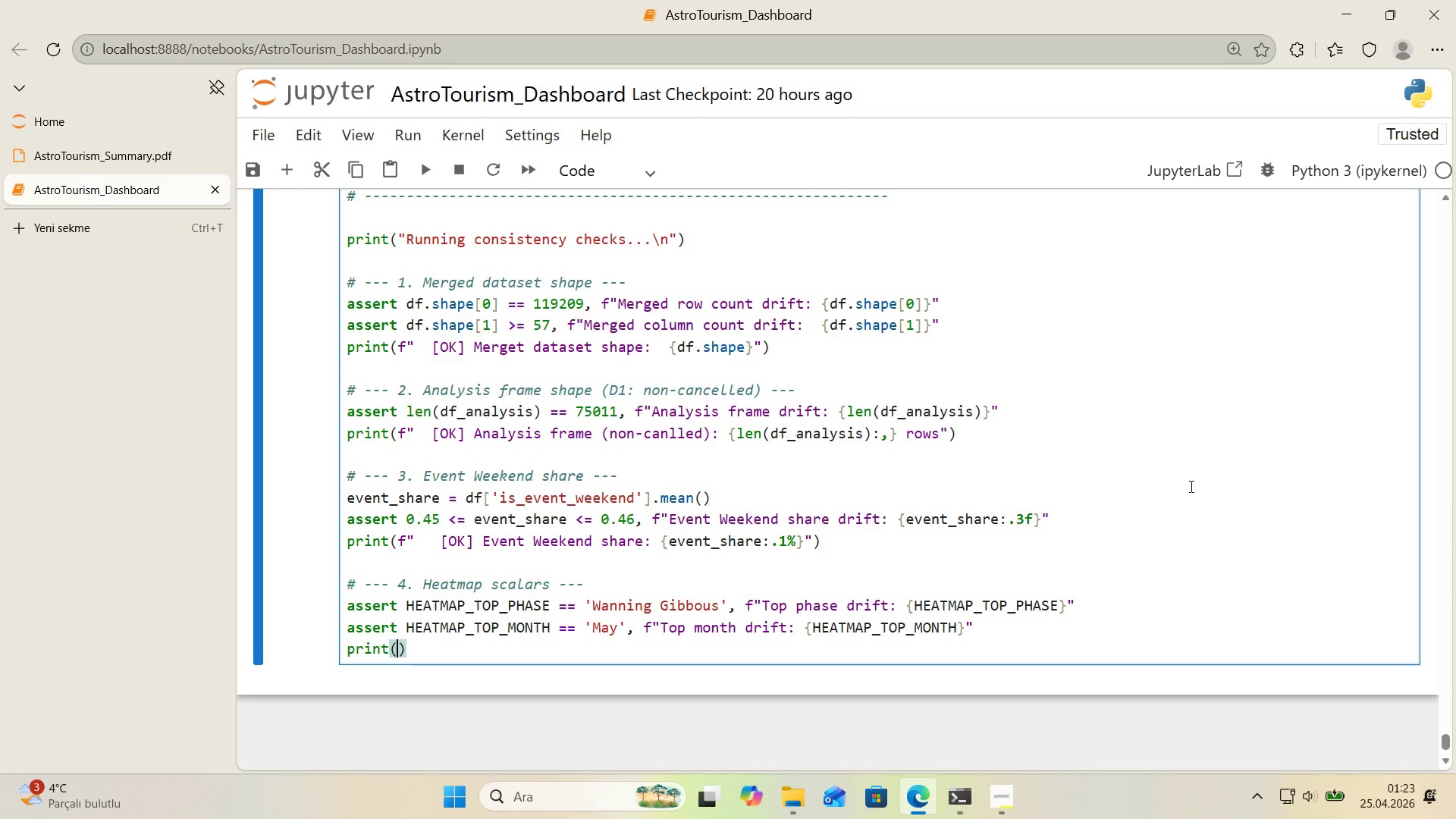 
key(ArrowLeft)
 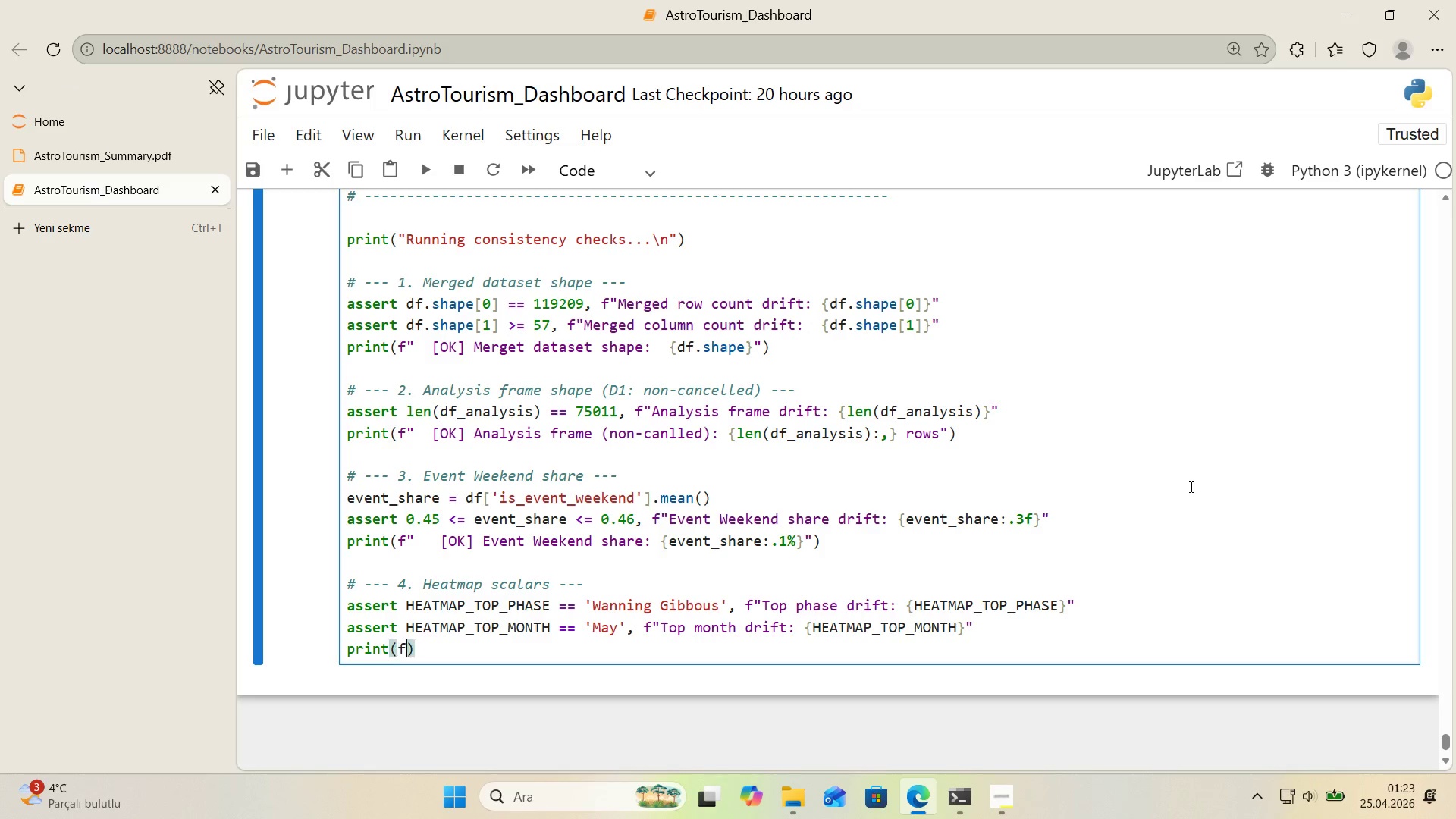 
key(F)
 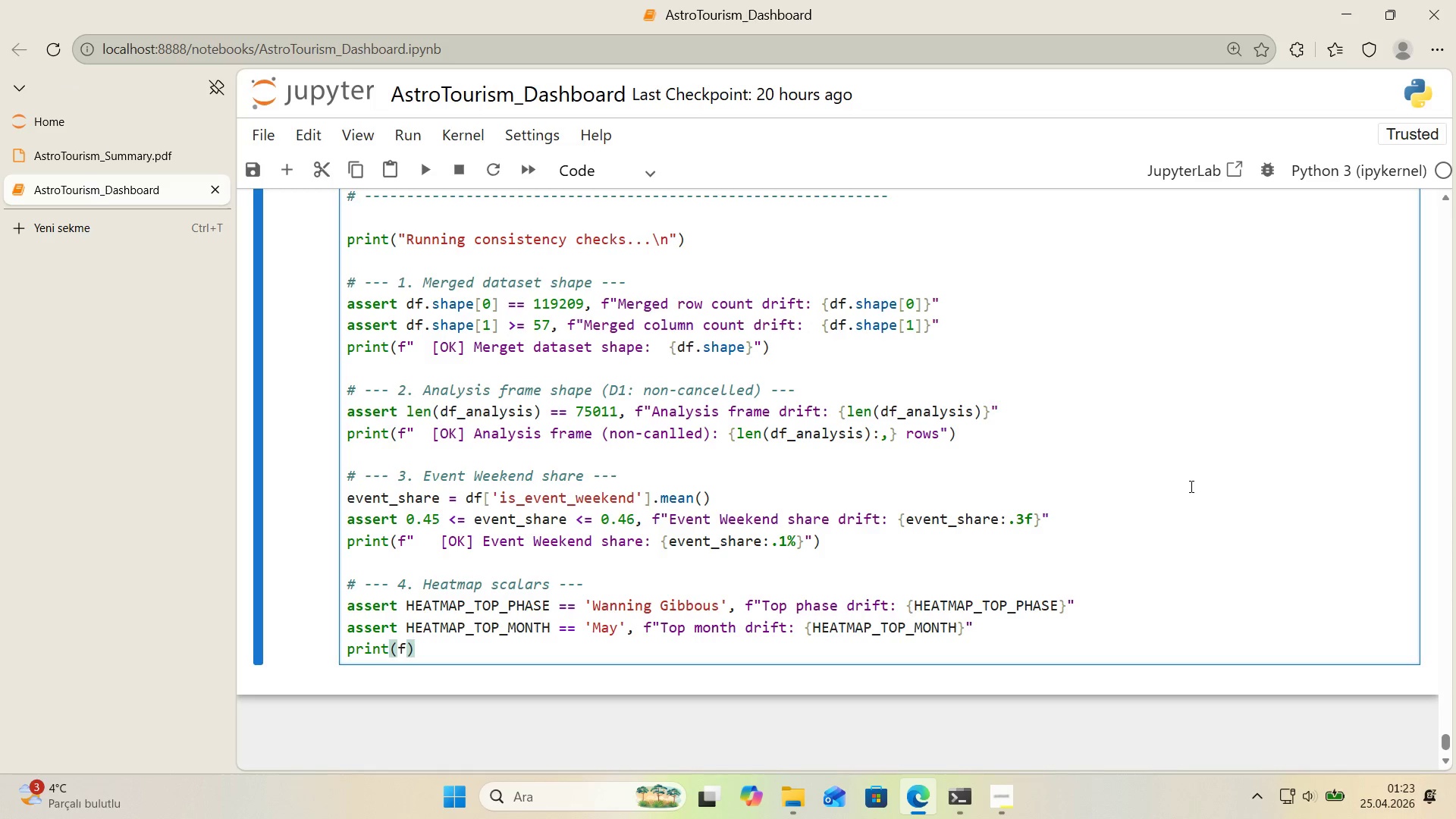 
key(Backquote)
 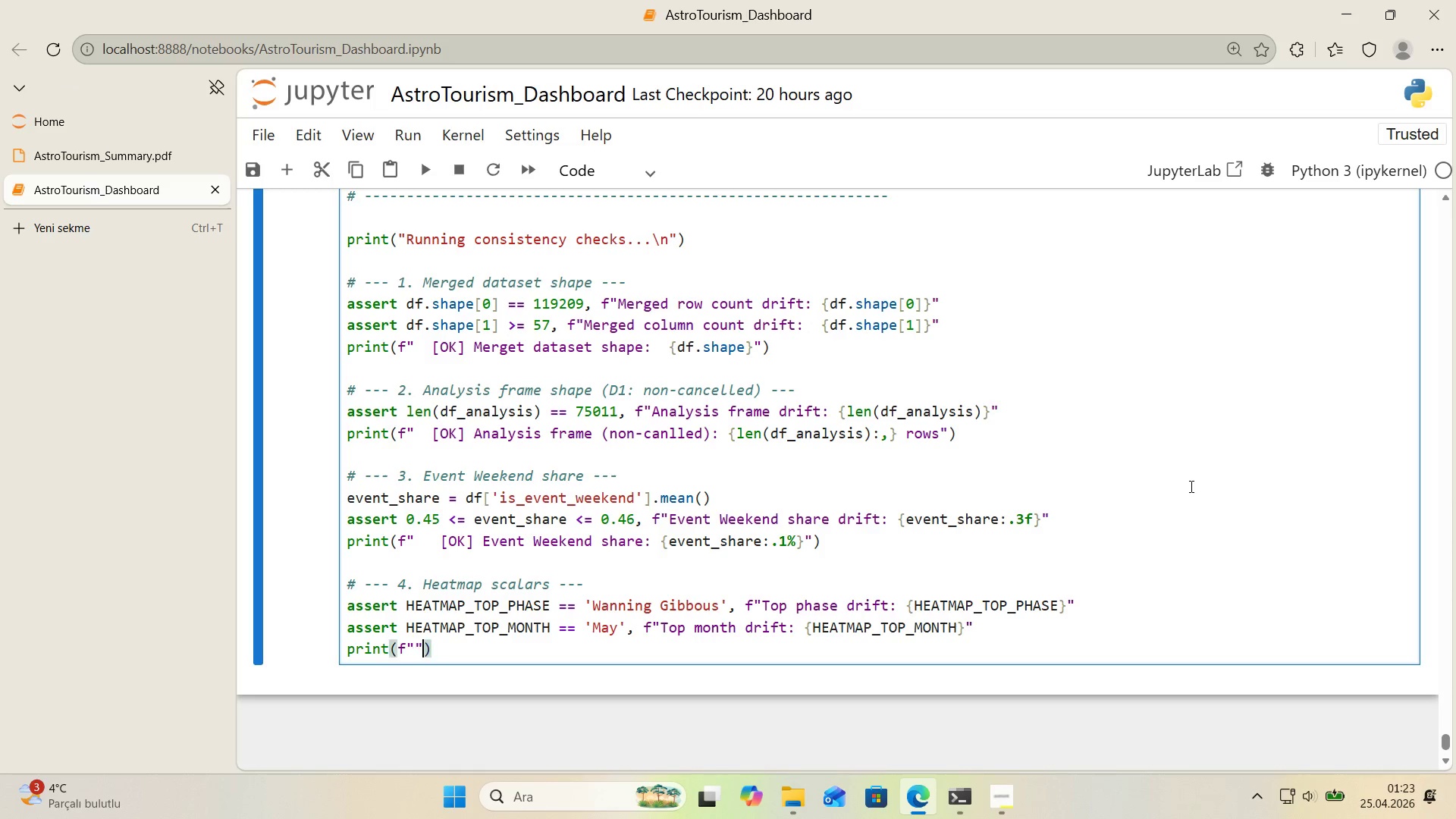 
key(Backquote)
 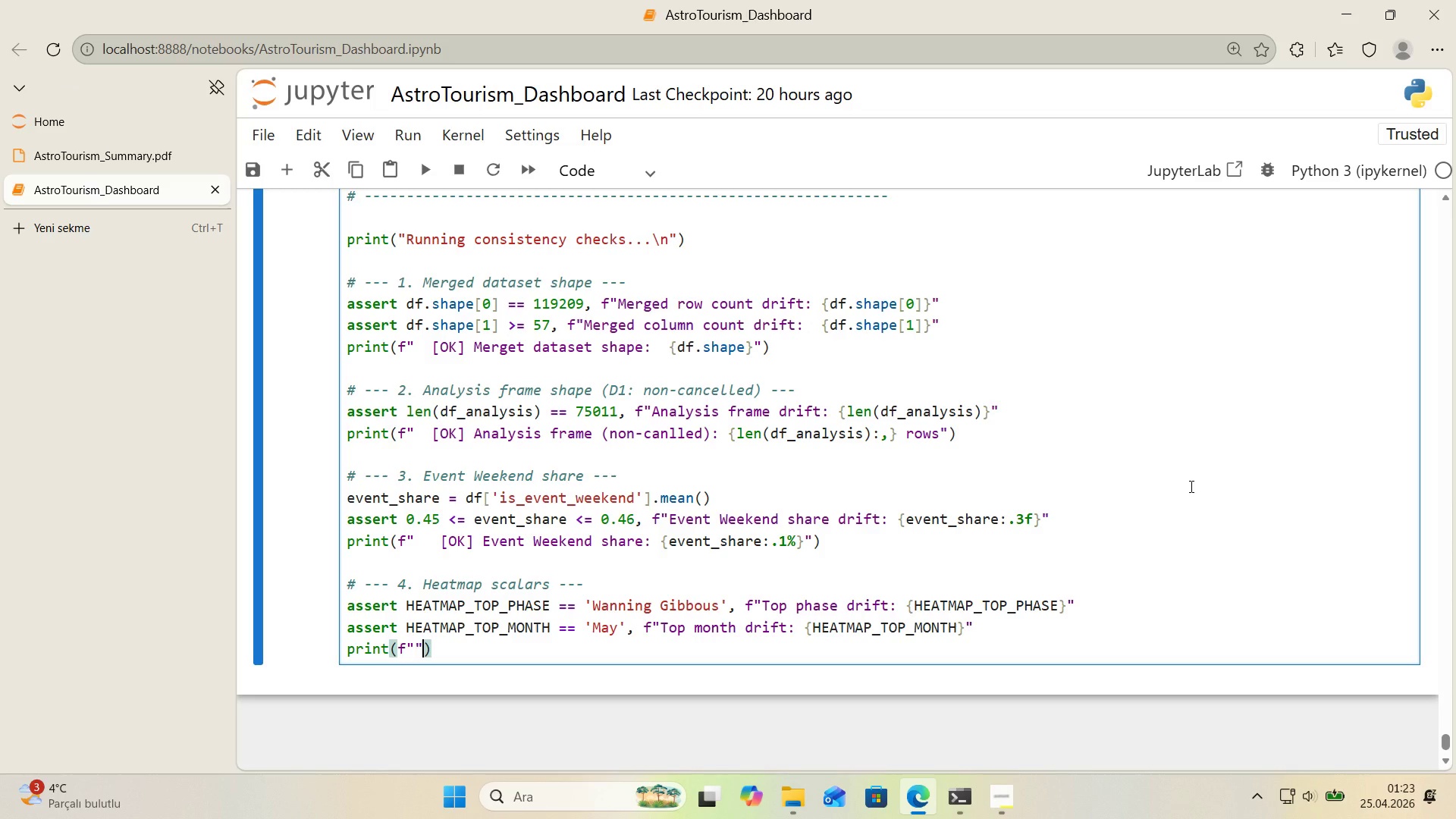 
key(ArrowLeft)
 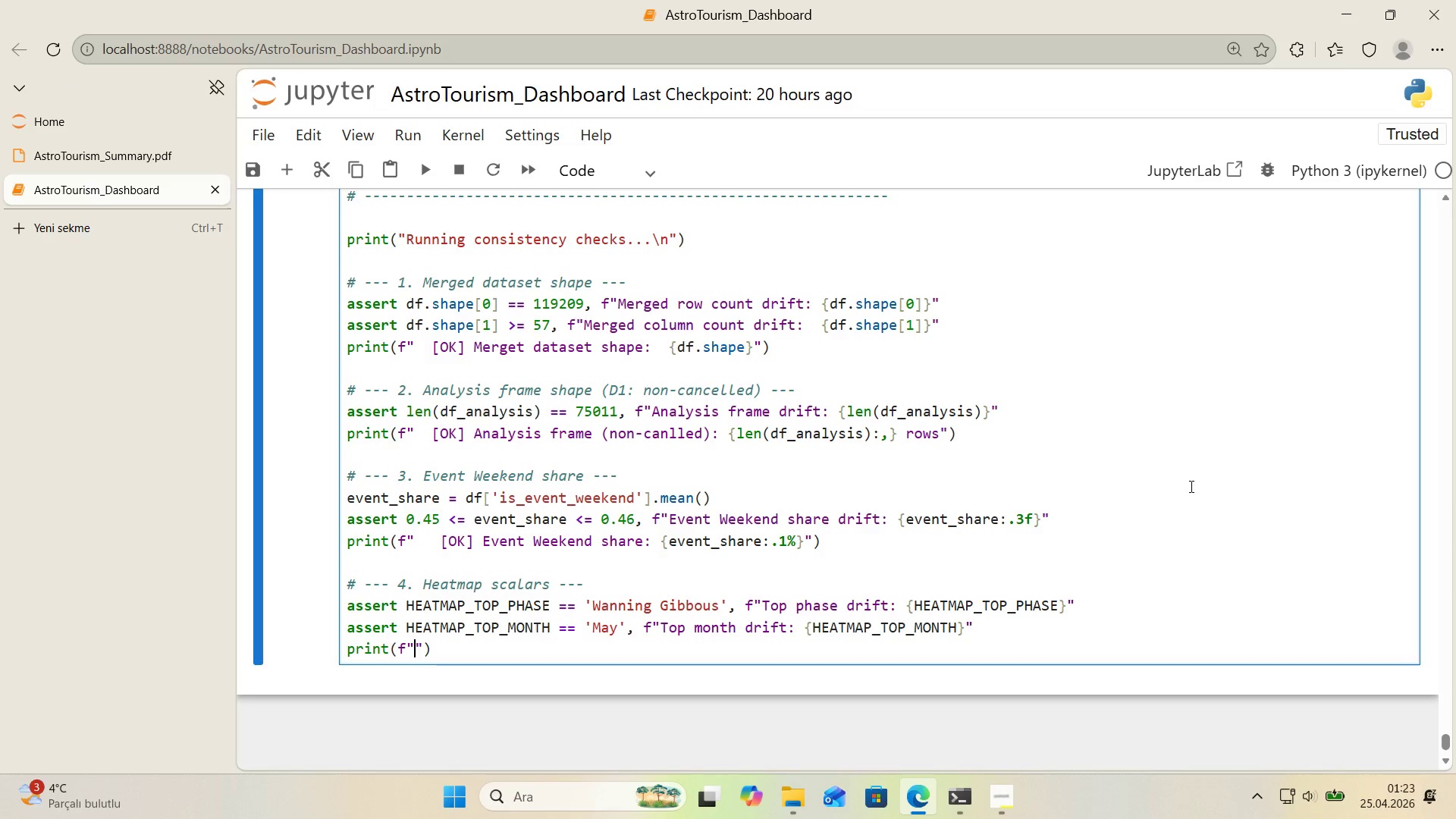 
key(Space)
 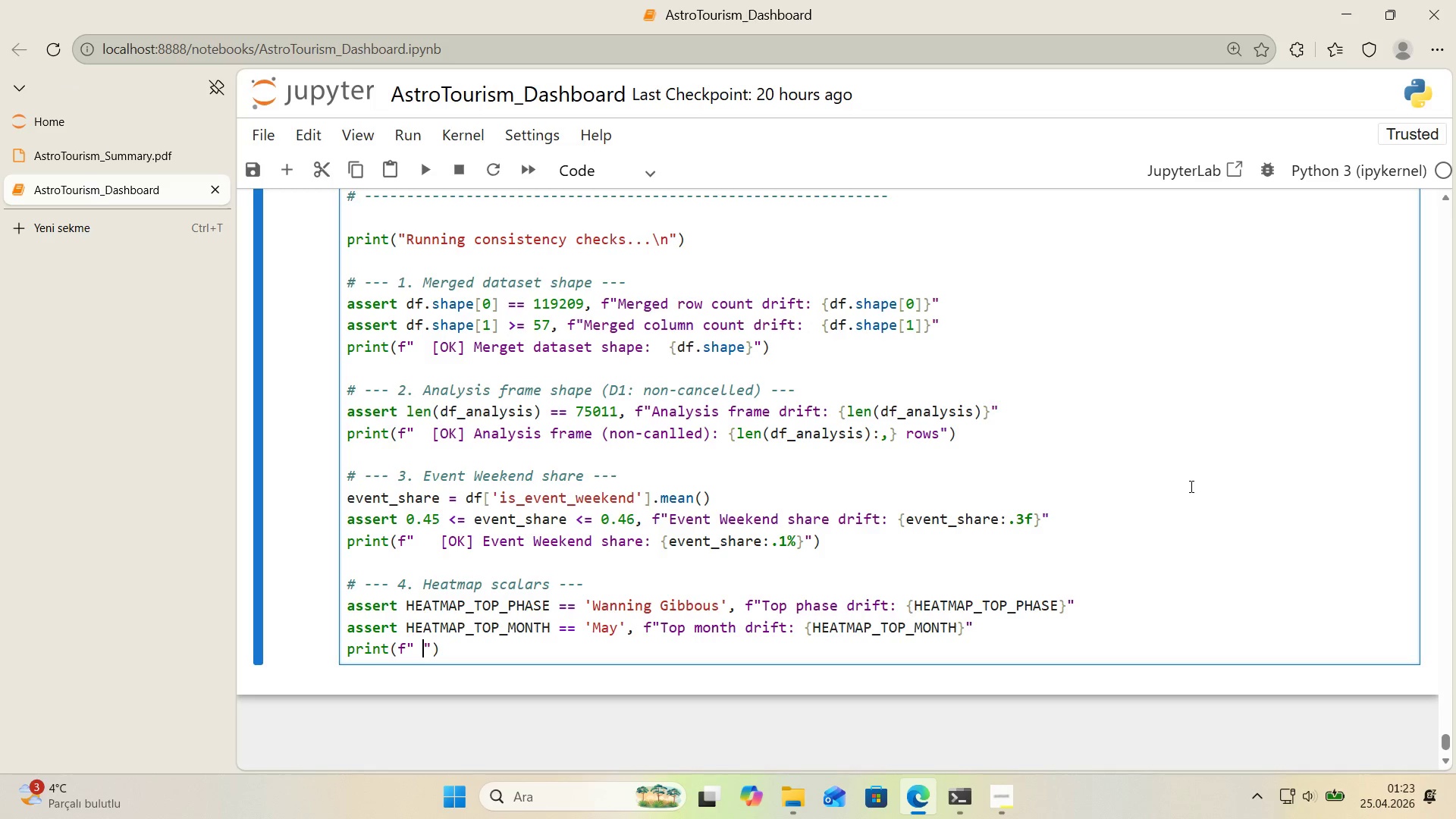 
key(Space)
 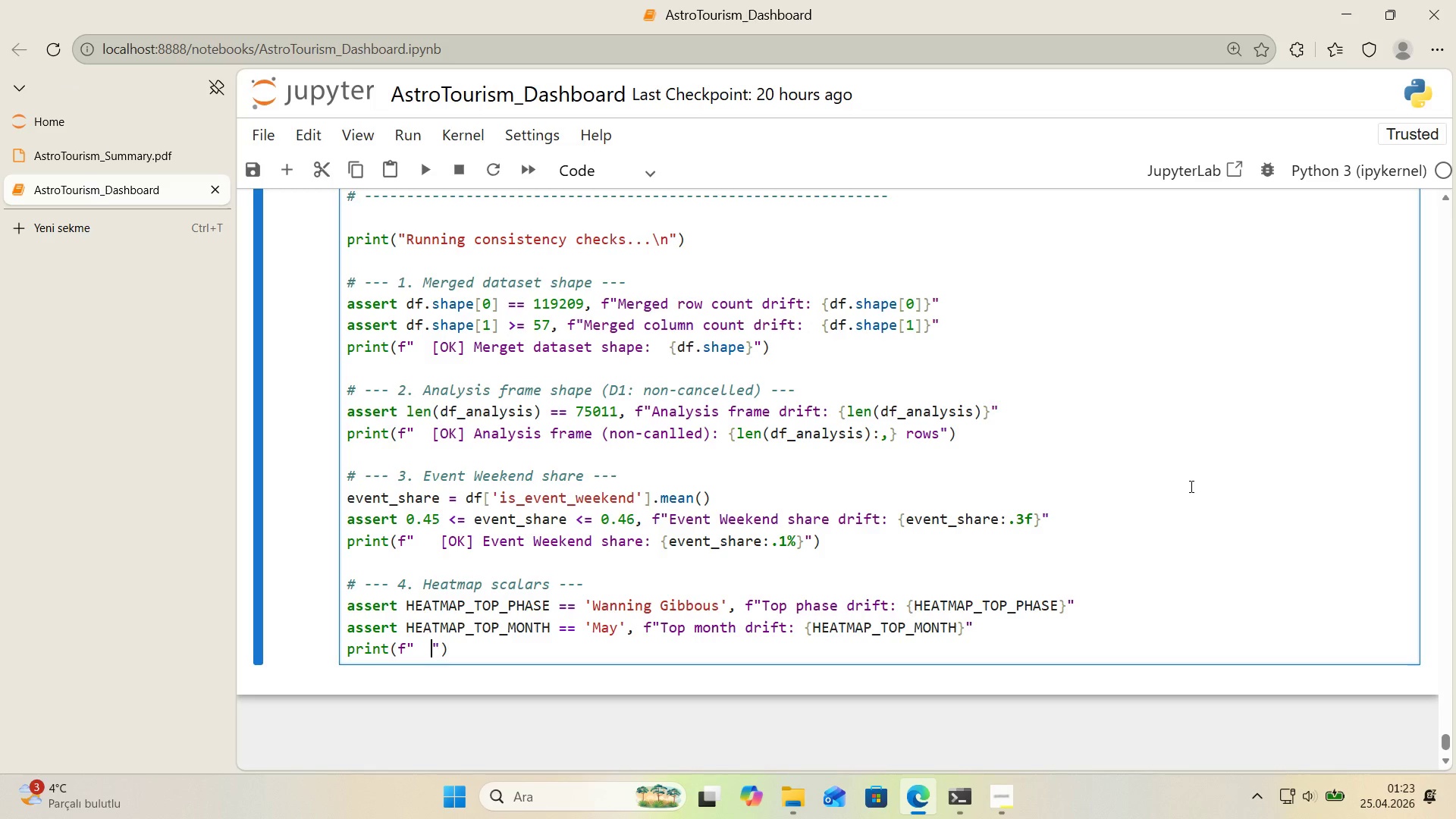 
key(Space)
 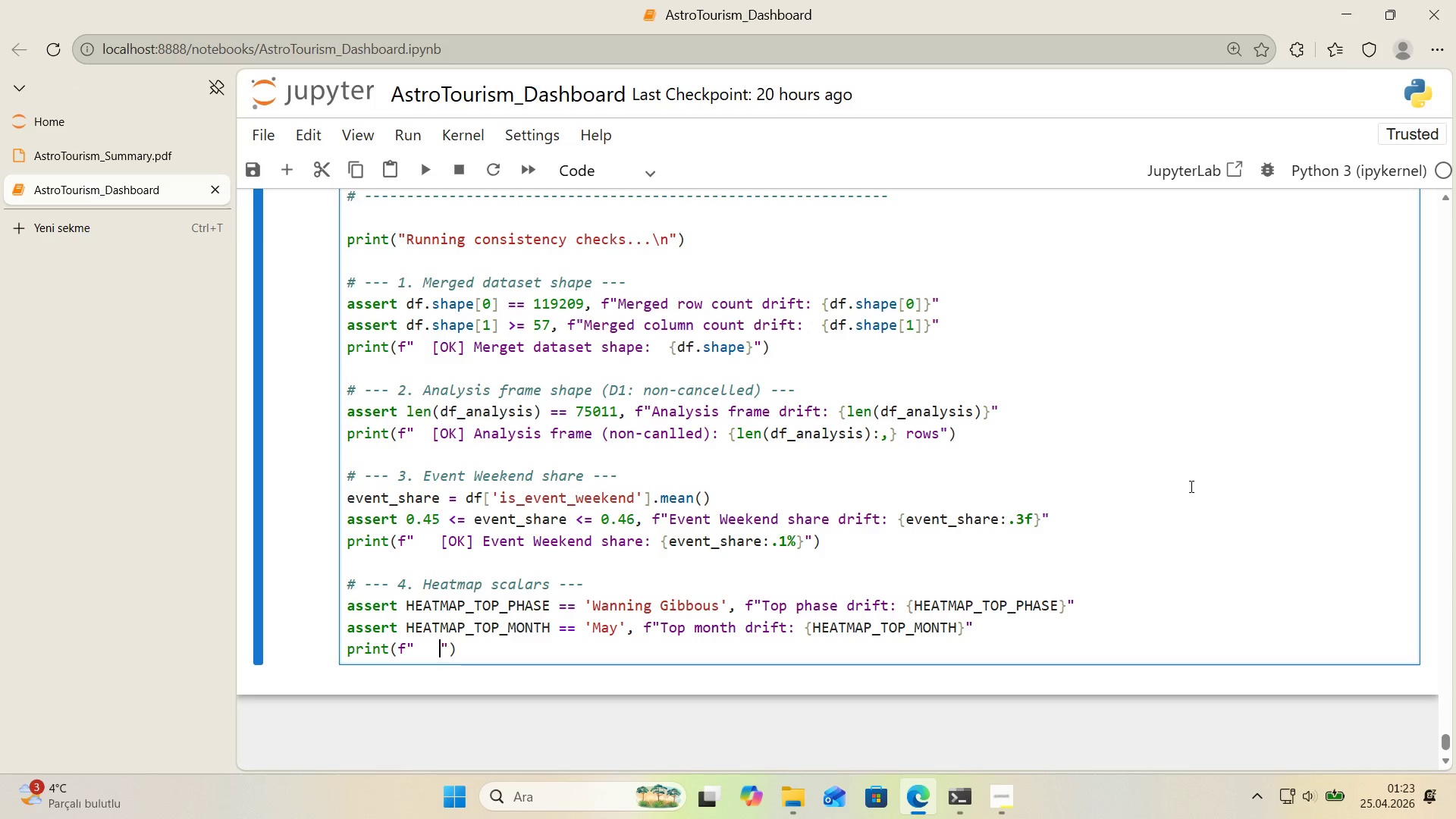 
key(Alt+Control+8)
 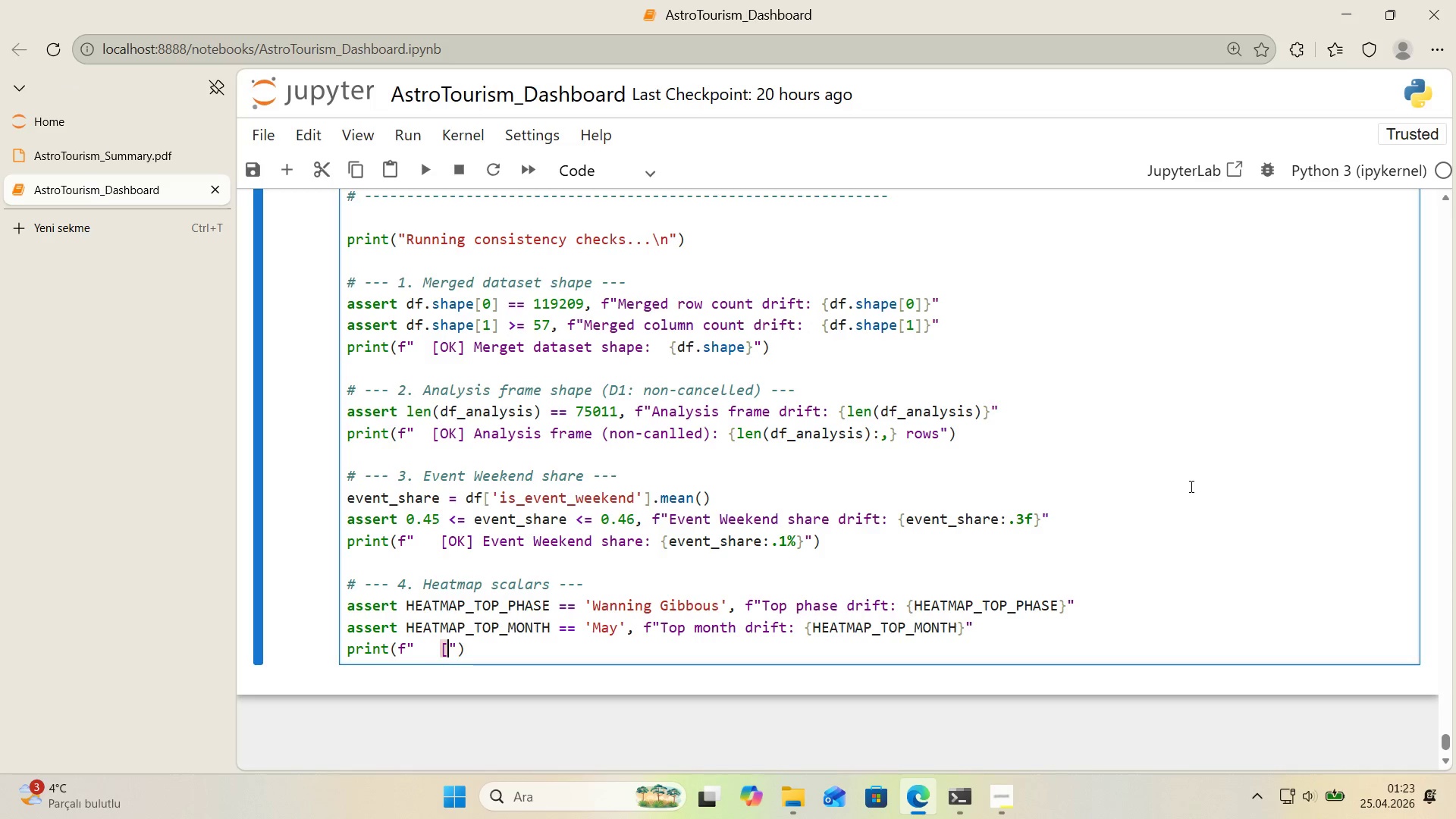 
key(Alt+Control+9)
 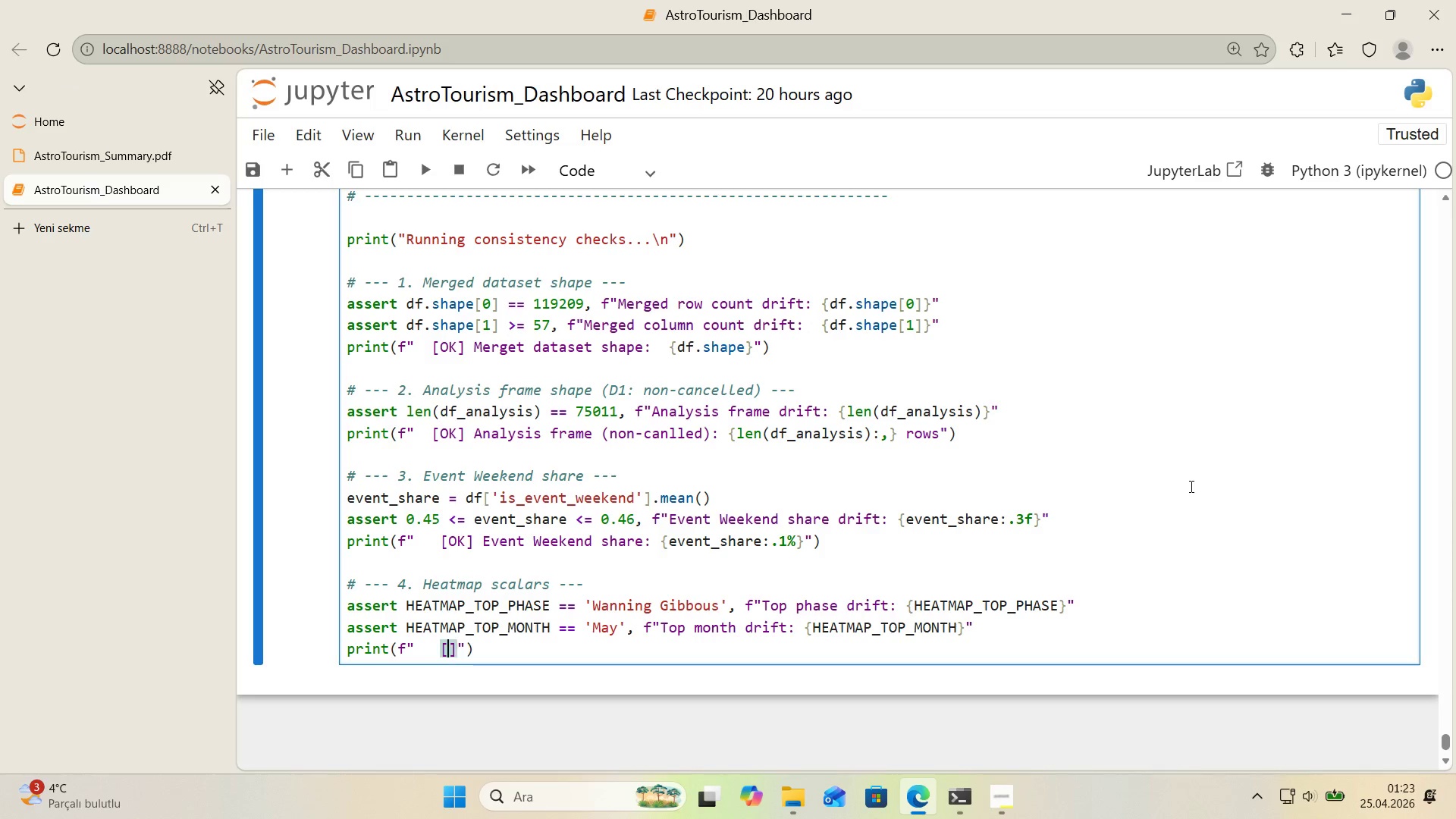 
key(ArrowLeft)
 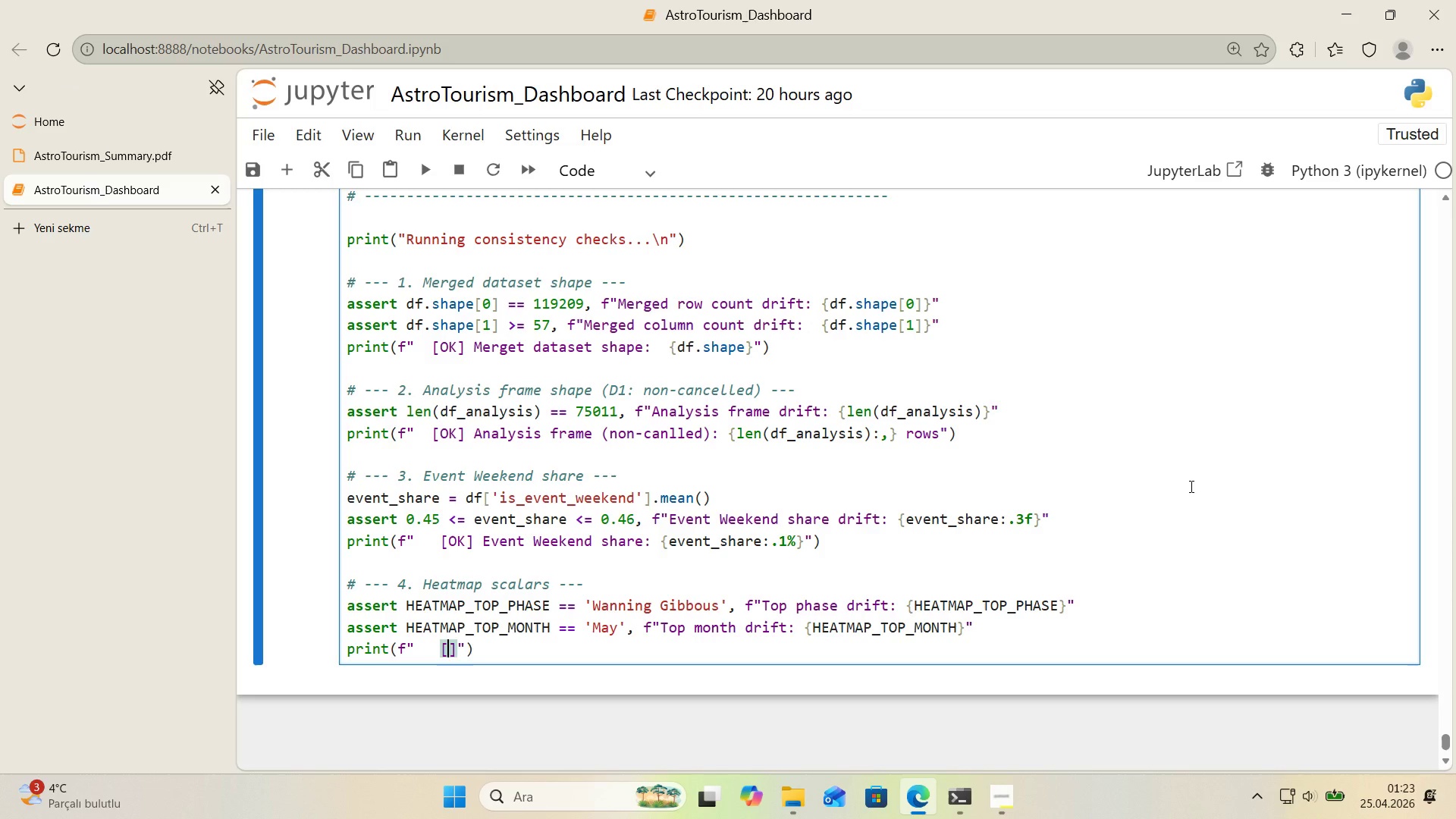 
type(OK)
 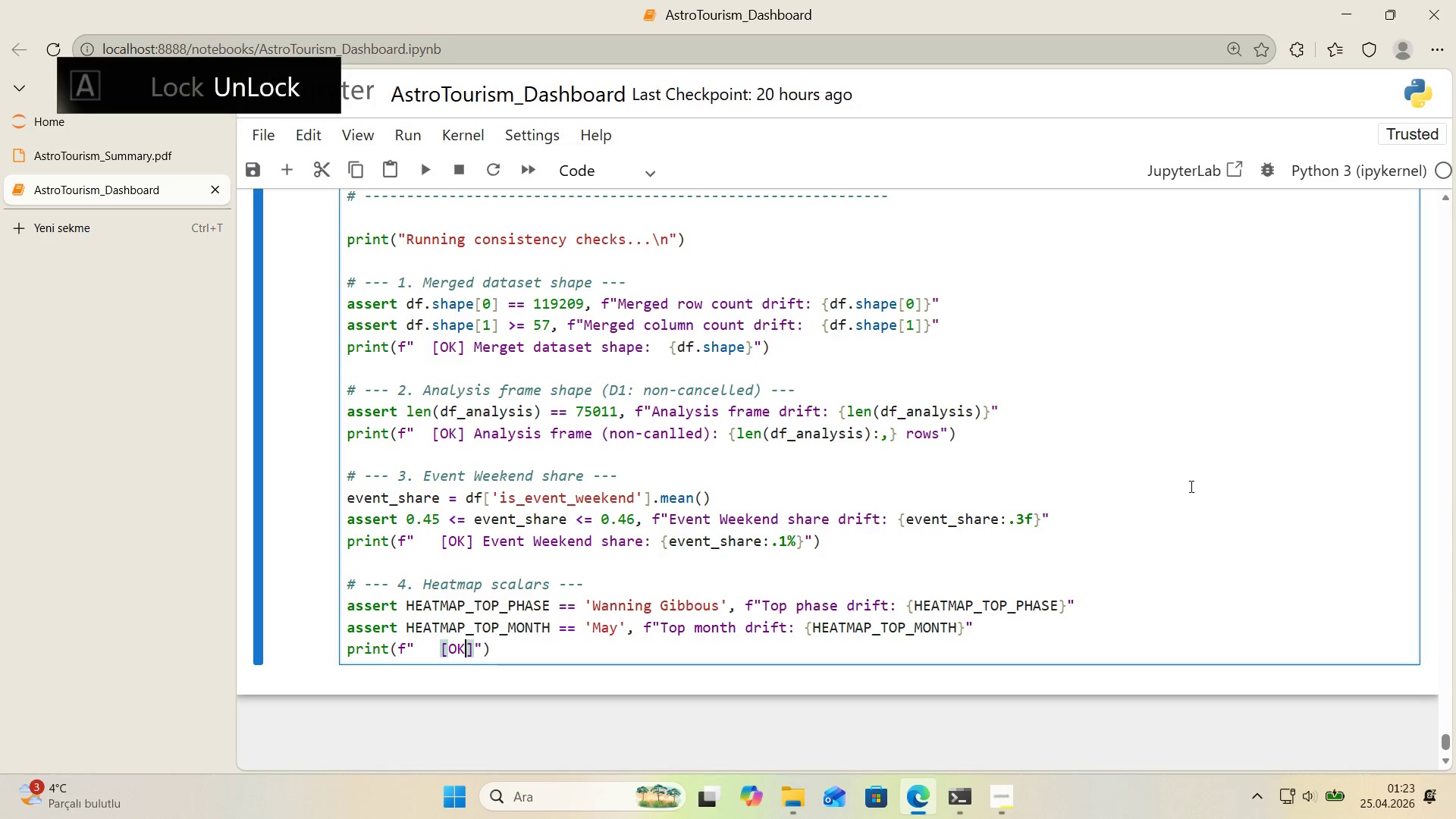 
key(ArrowRight)
 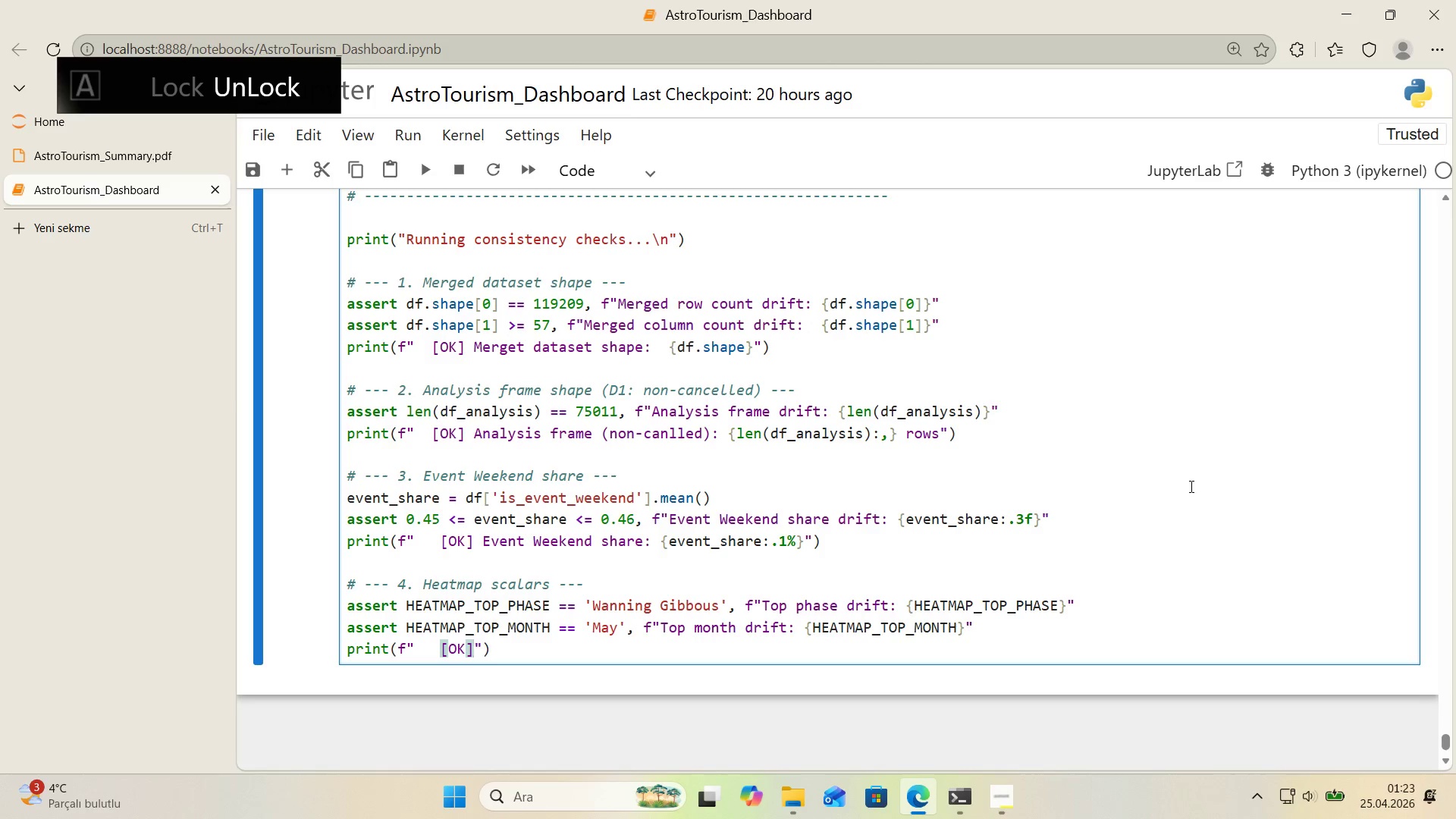 
type( Heatmap top phase> )
 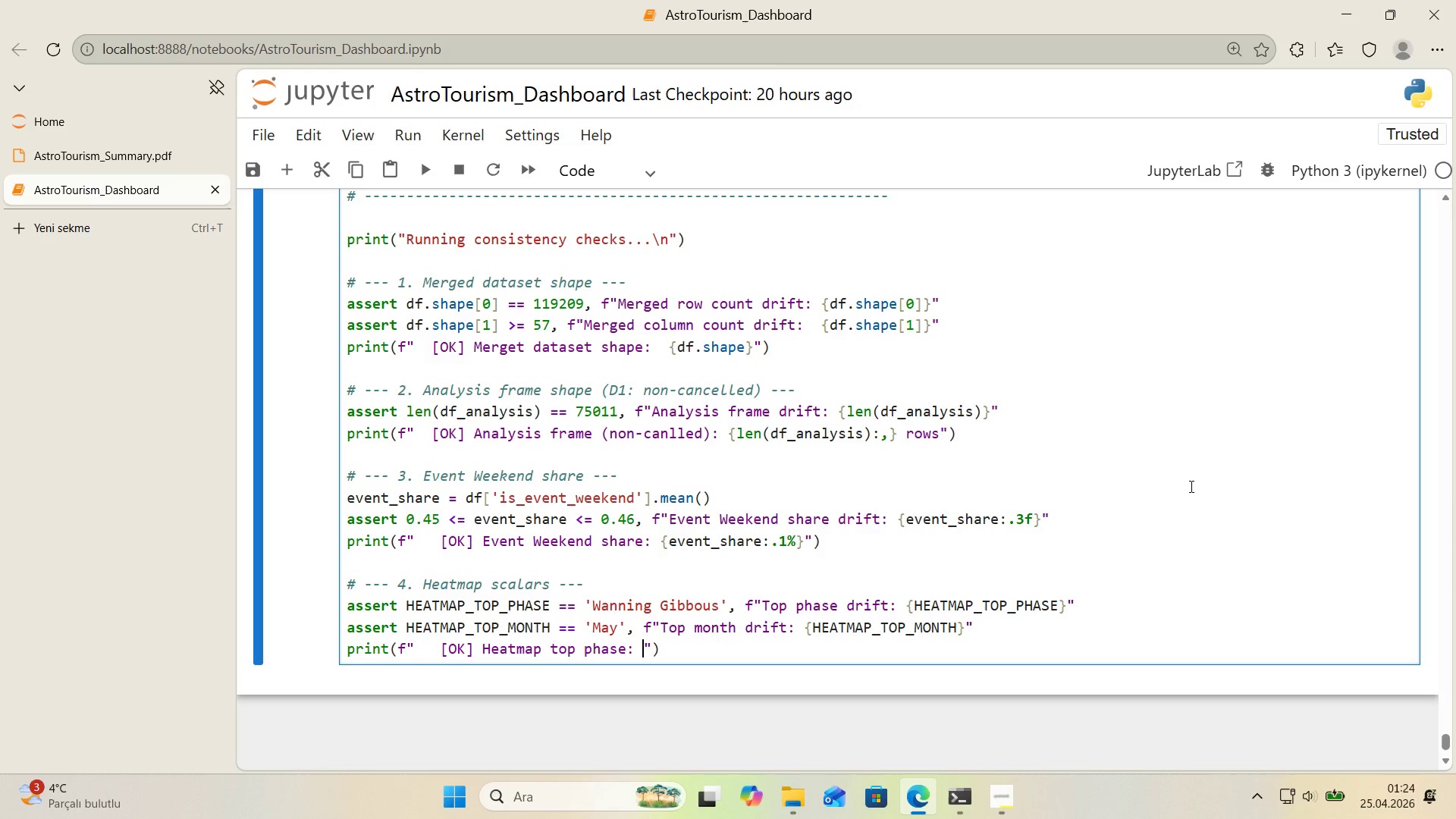 
key(Alt+Control+7)
 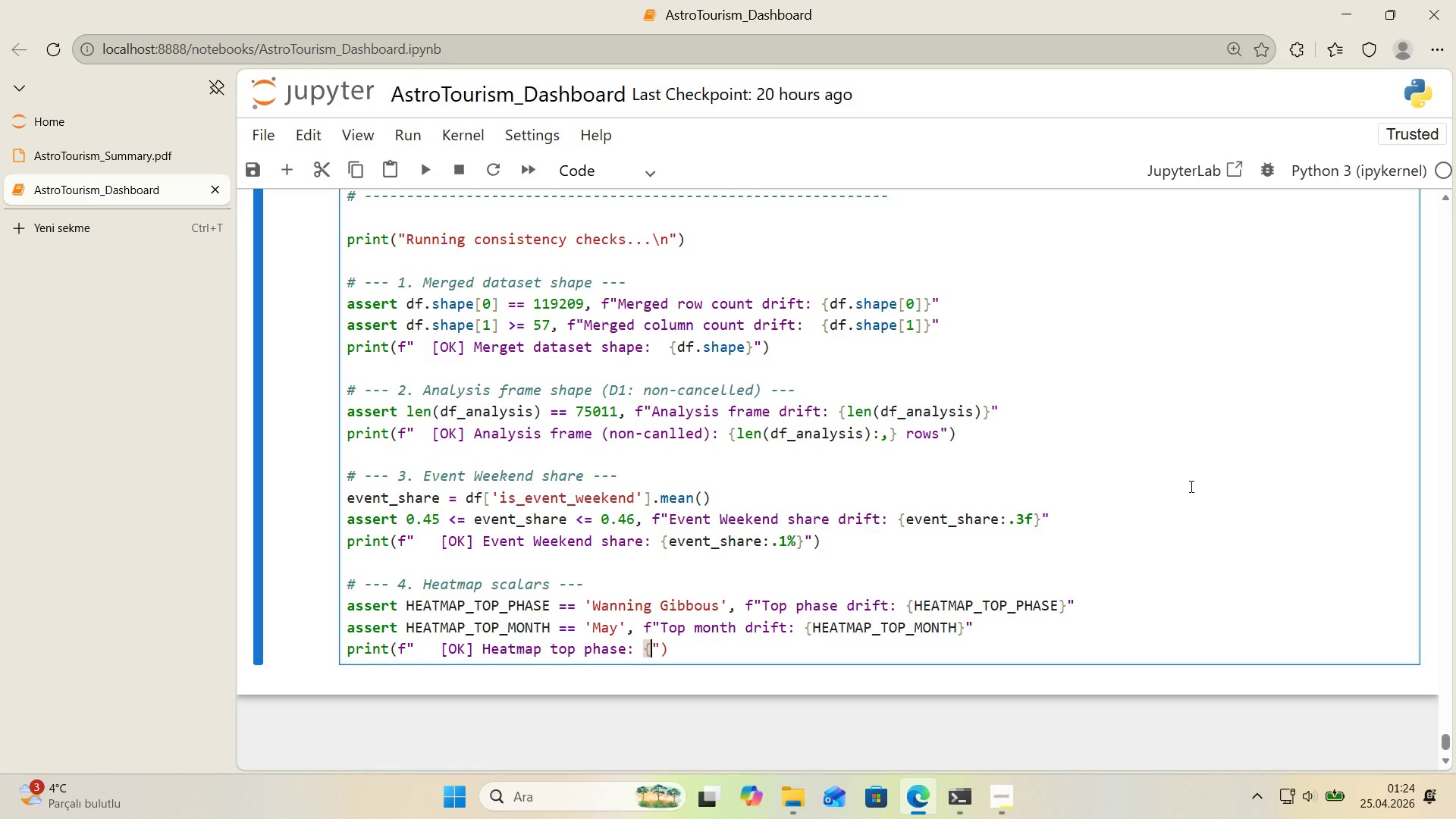 
key(Alt+Control+0)
 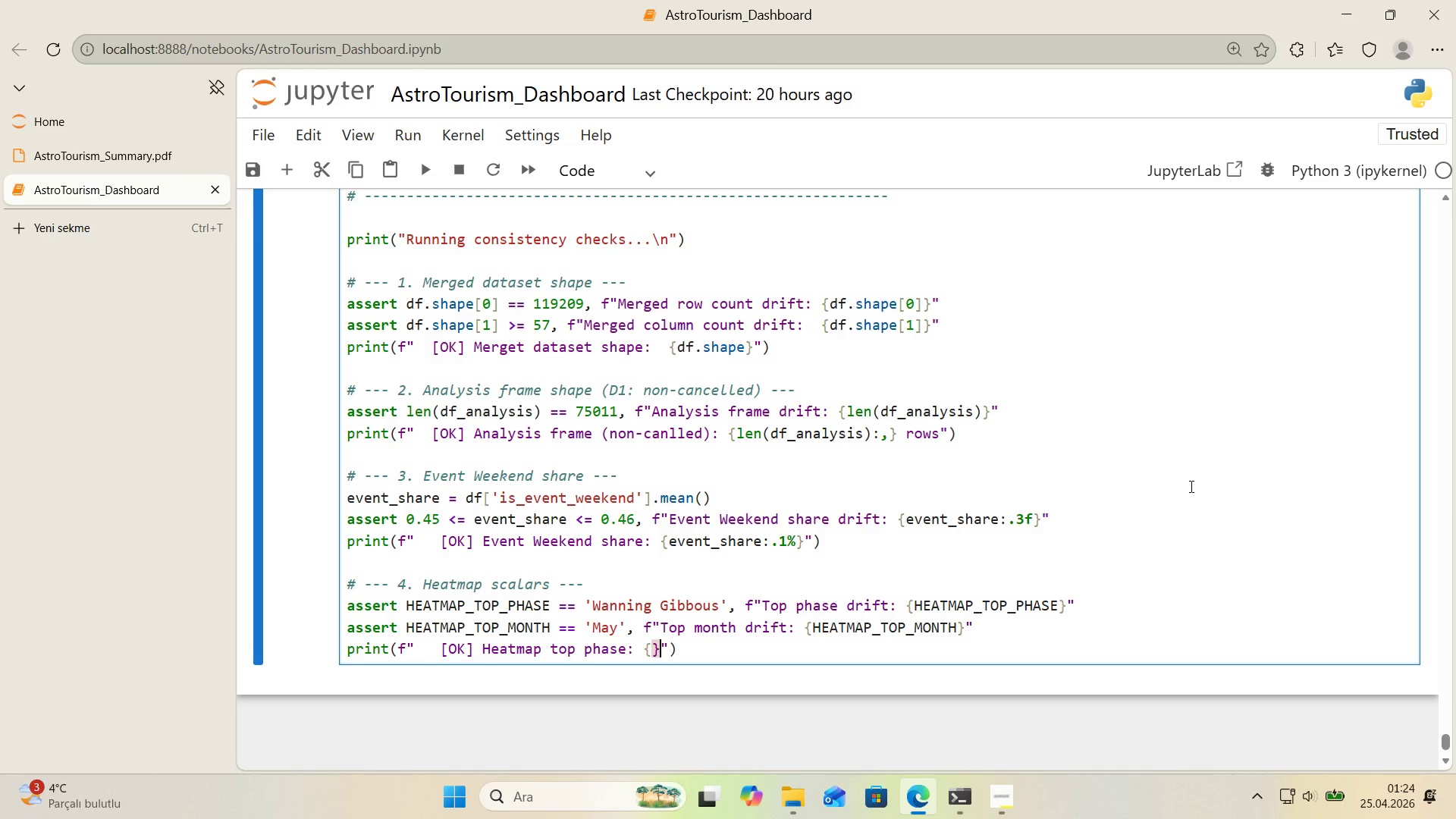 
key(ArrowLeft)
 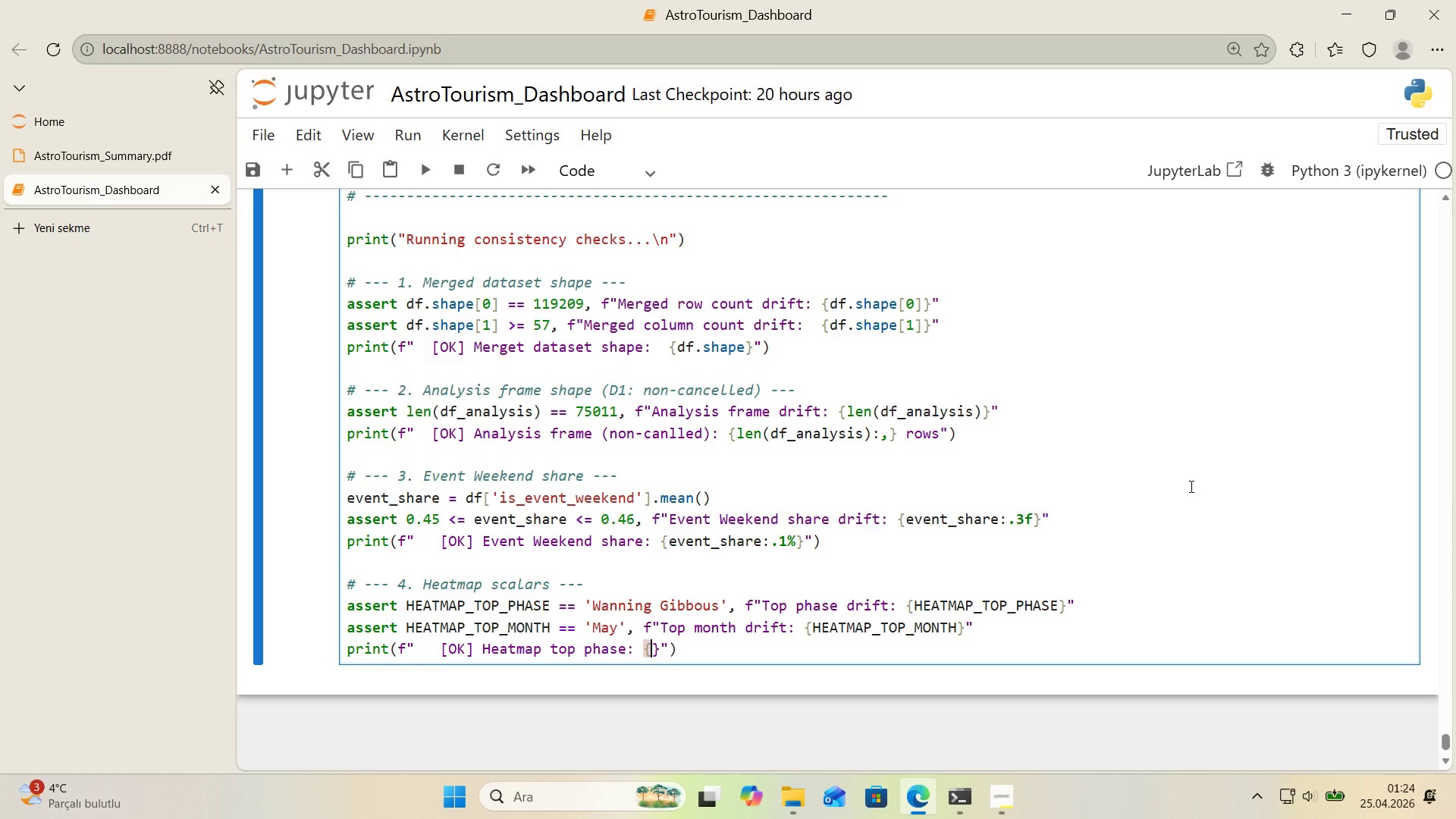 
type(HEATMAP_TOP_PHAE)
 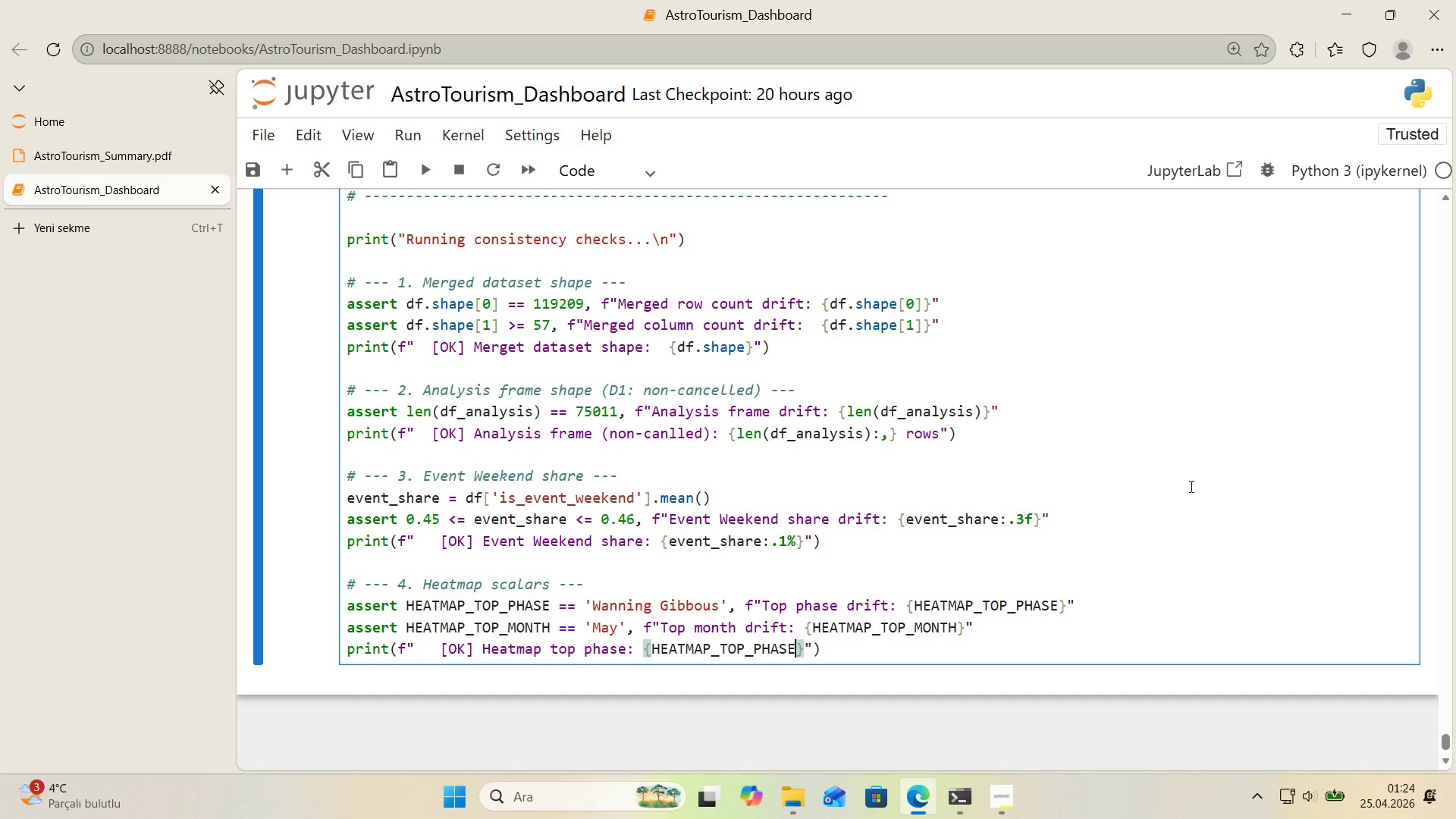 
 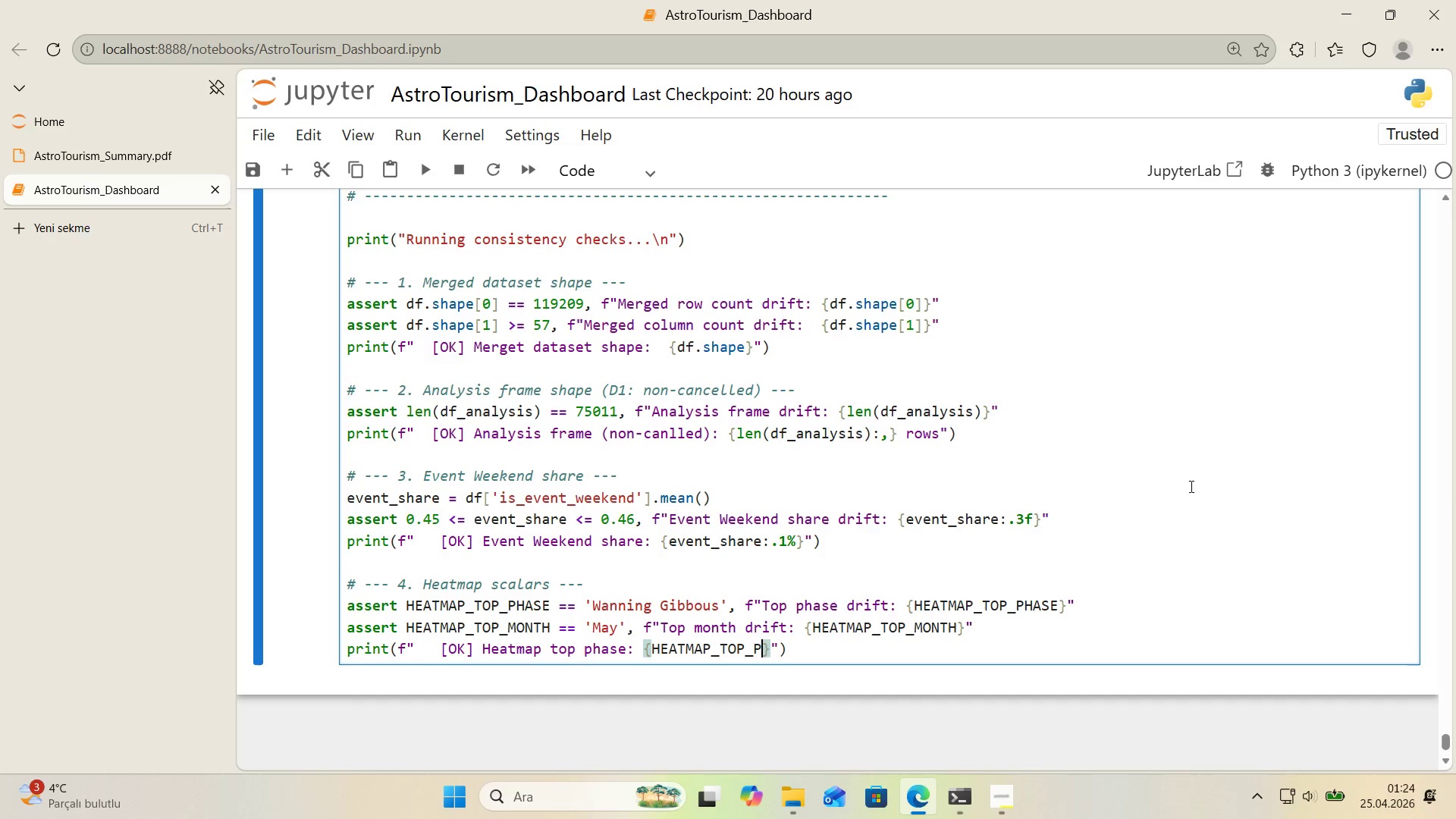 
hold_key(key=S, duration=0.33)
 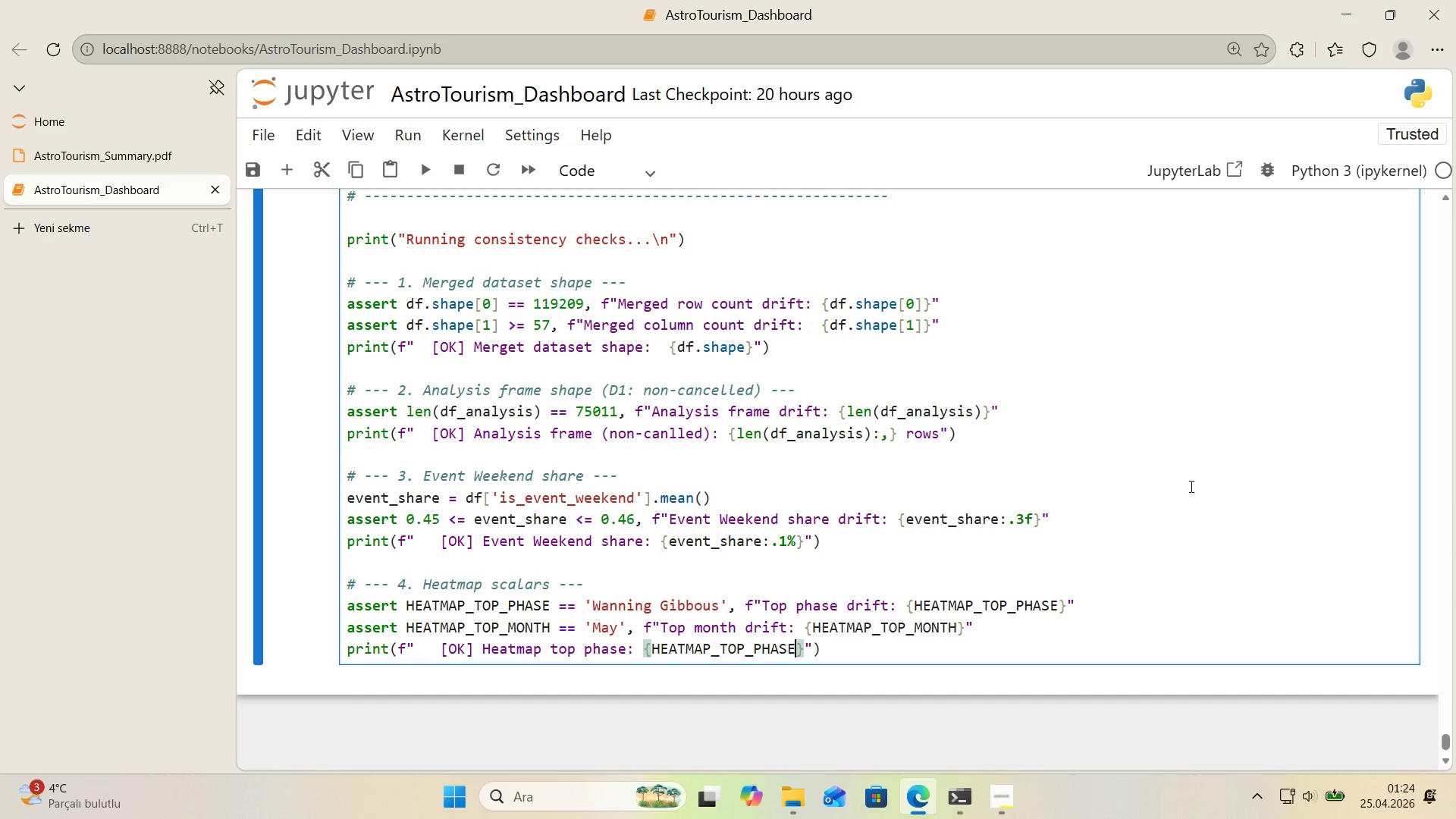 
key(ArrowRight)
 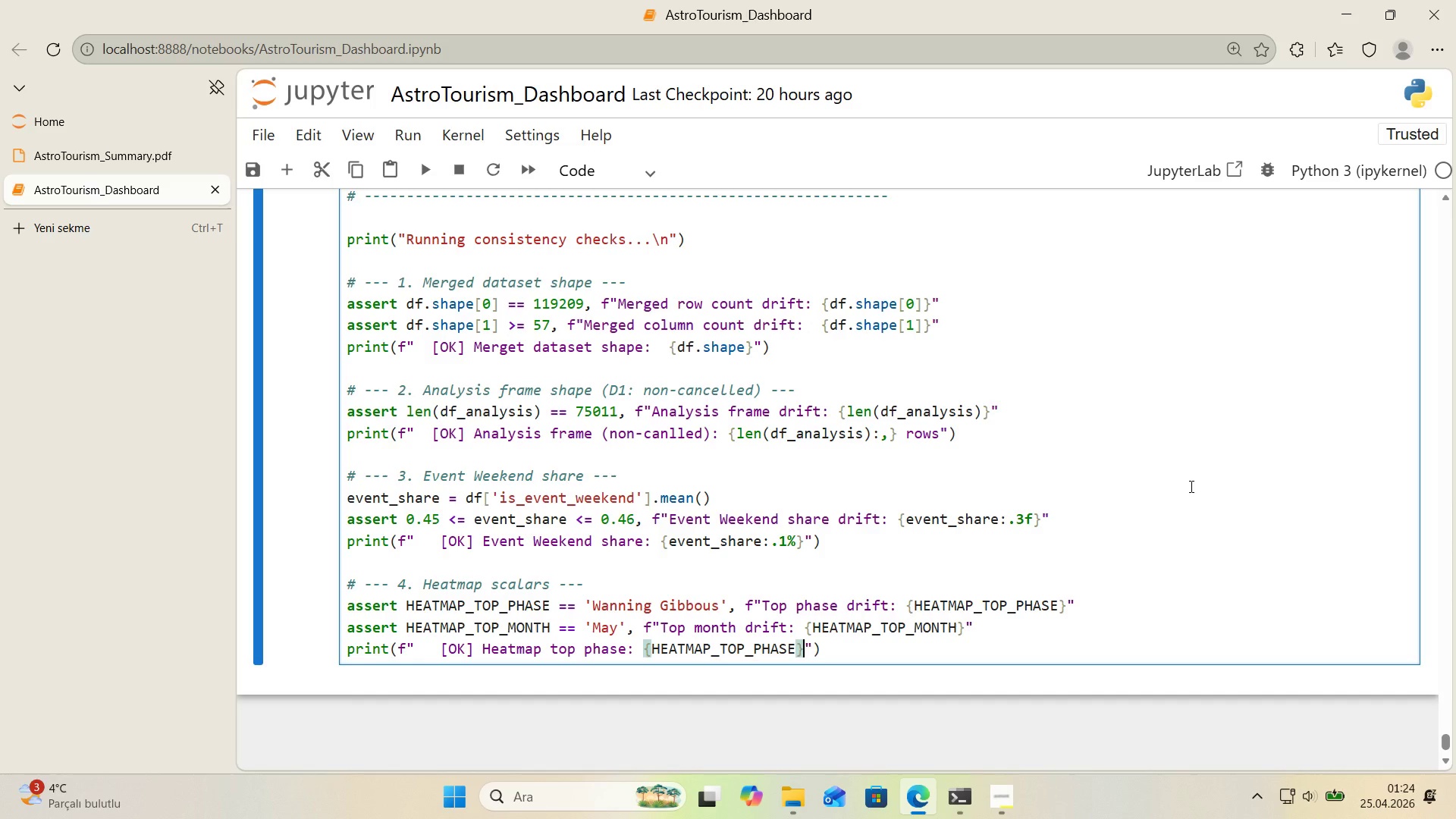 
type( *()
 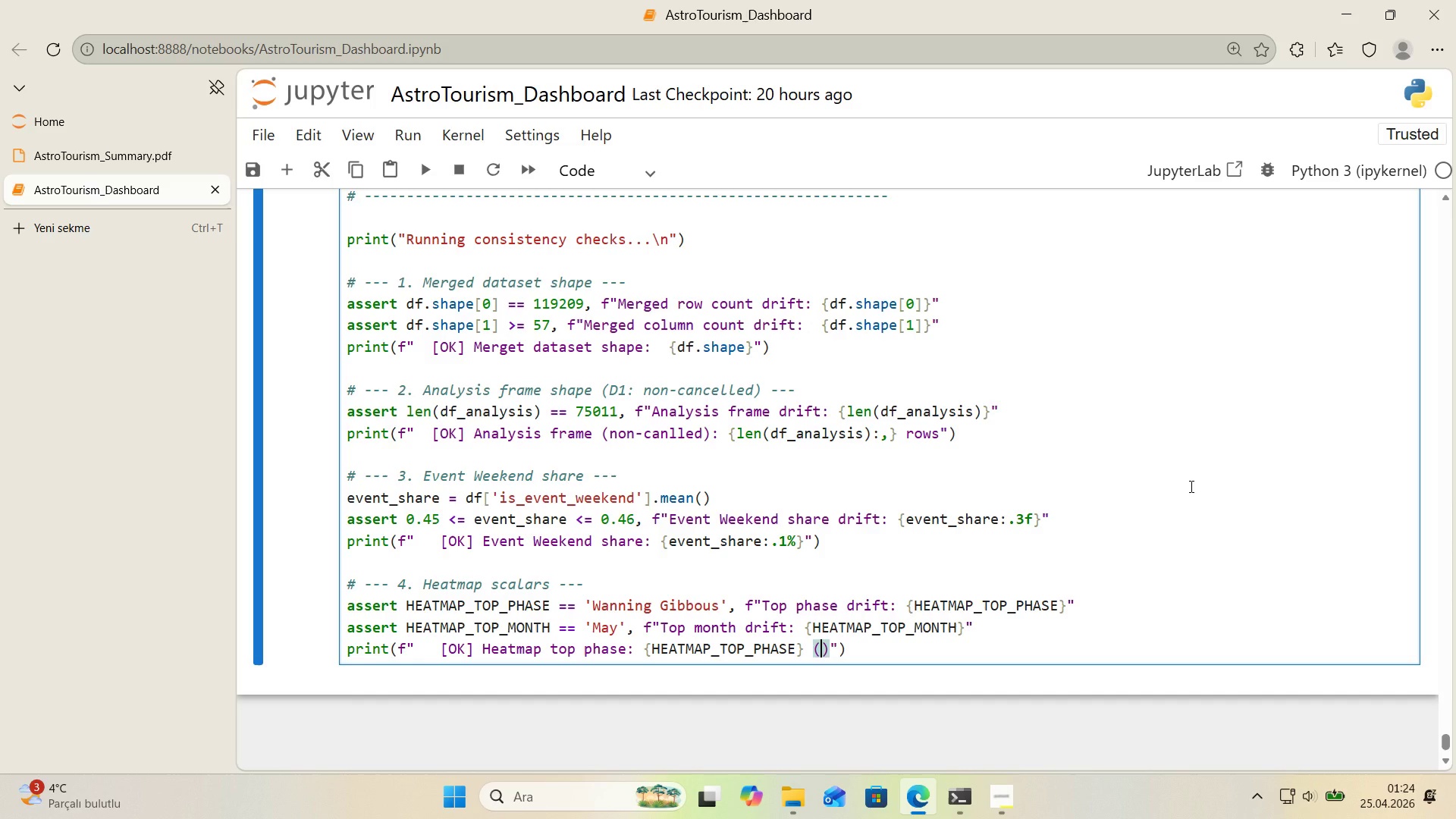 
 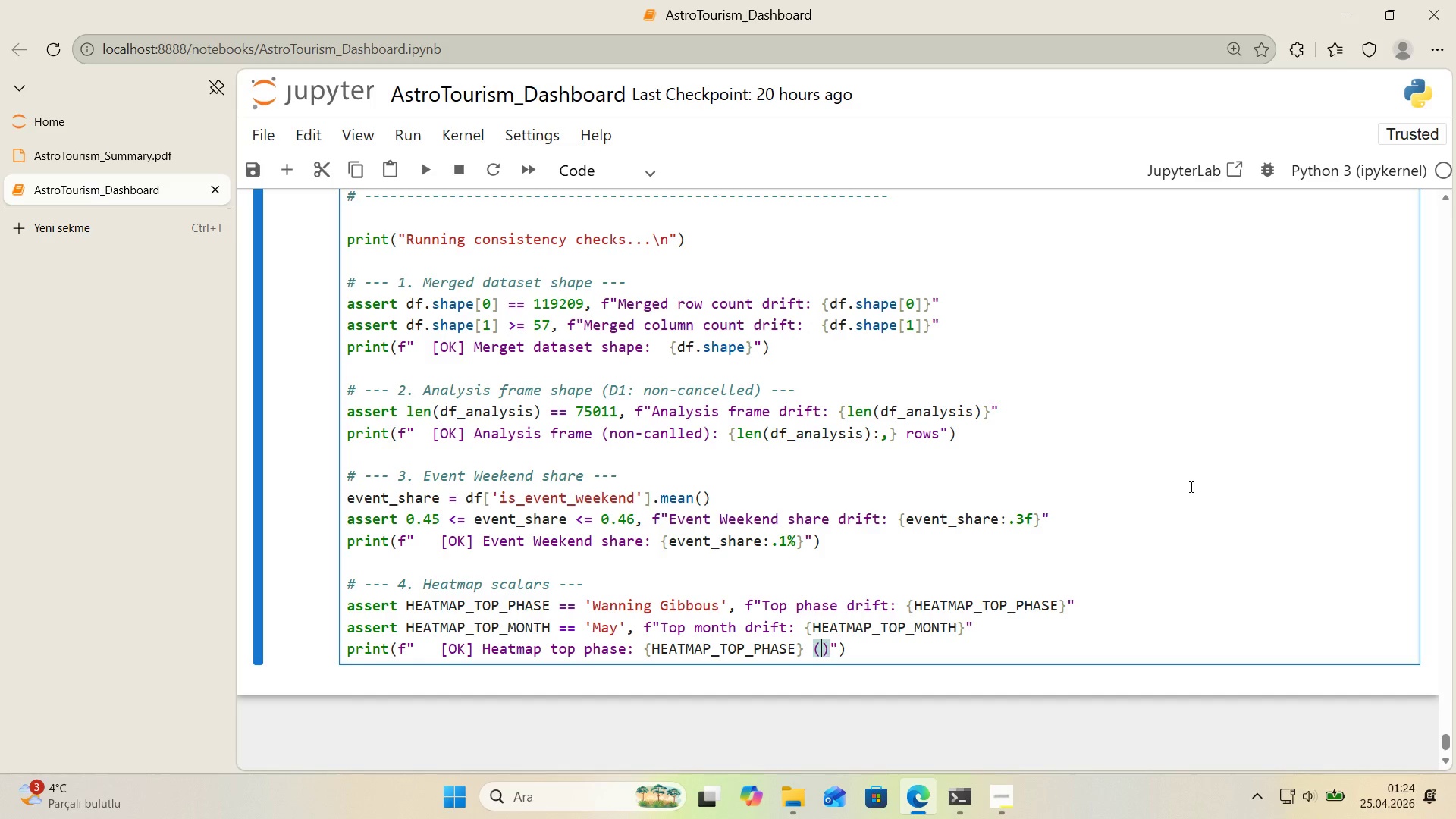 
key(ArrowLeft)
 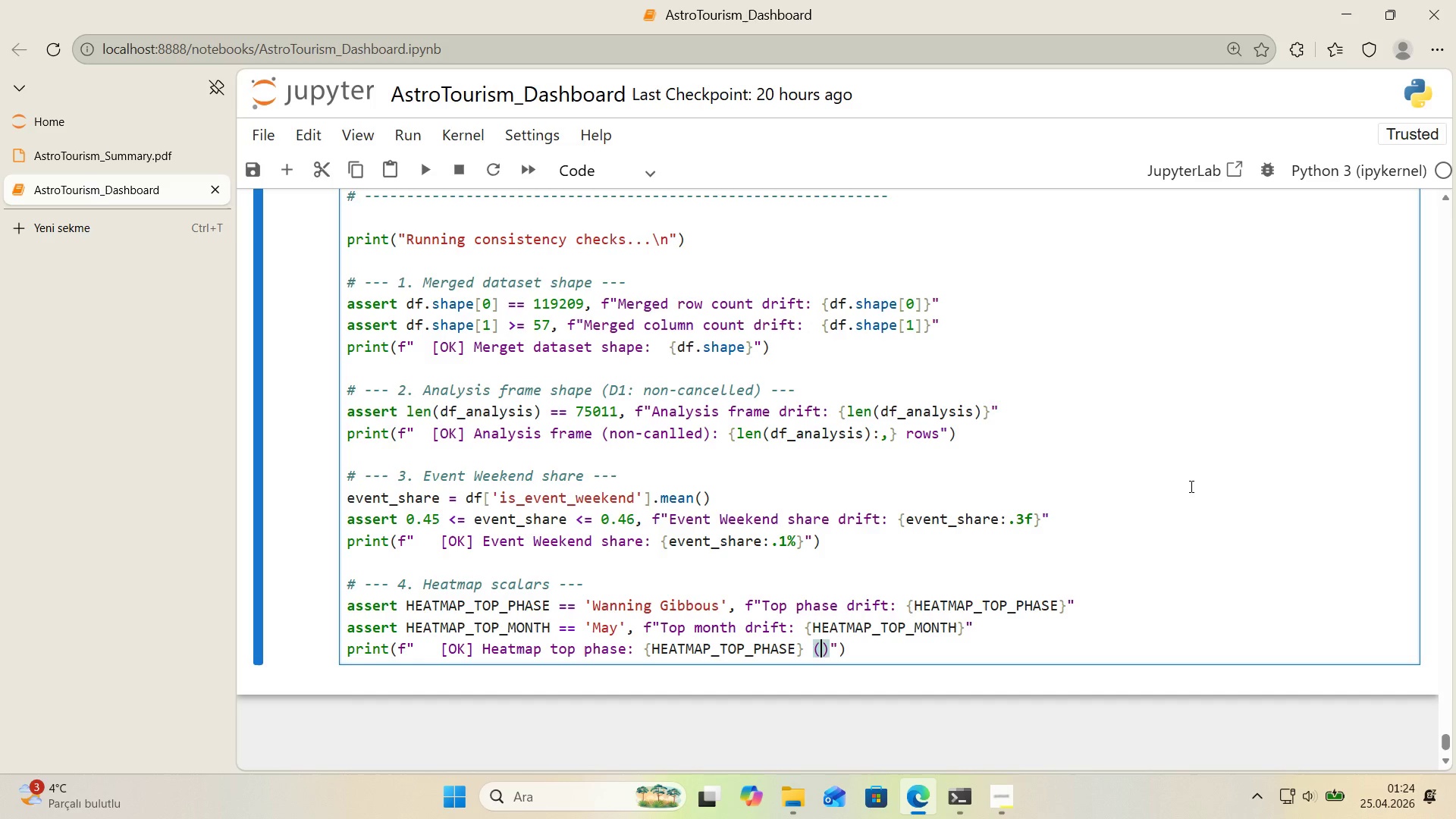 
key(Alt+Control+7)
 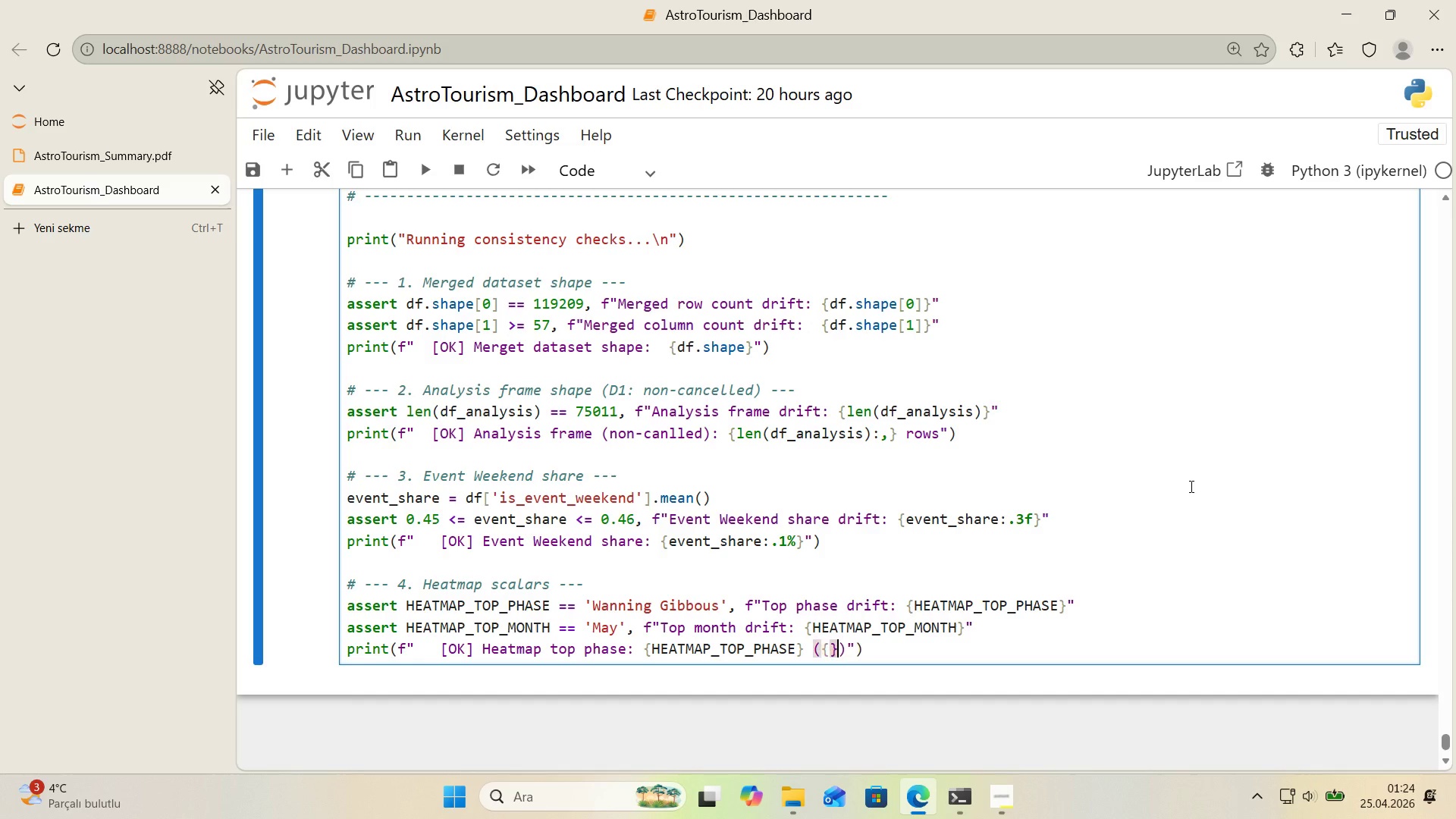 
key(Alt+Control+0)
 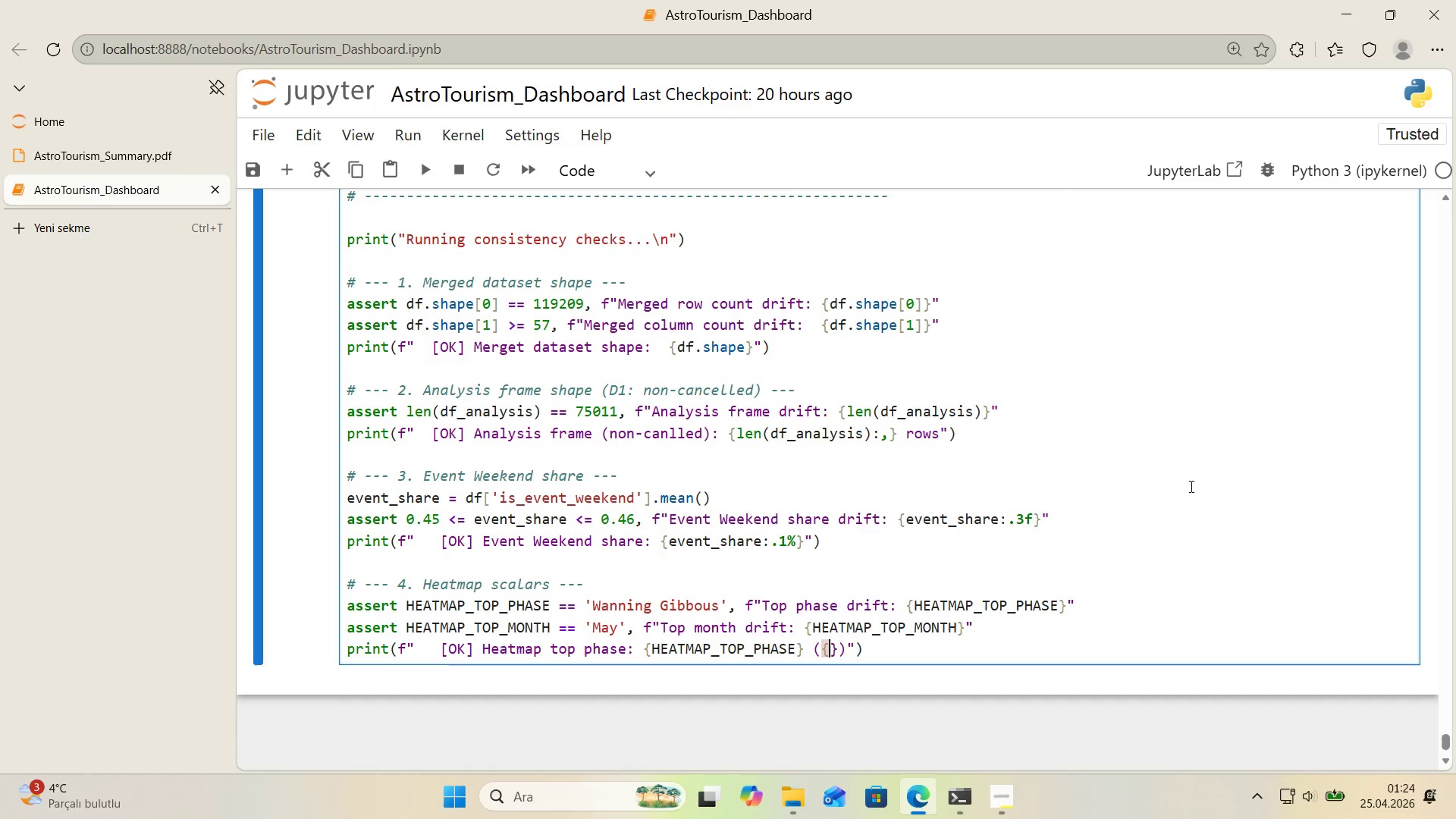 
key(ArrowLeft)
 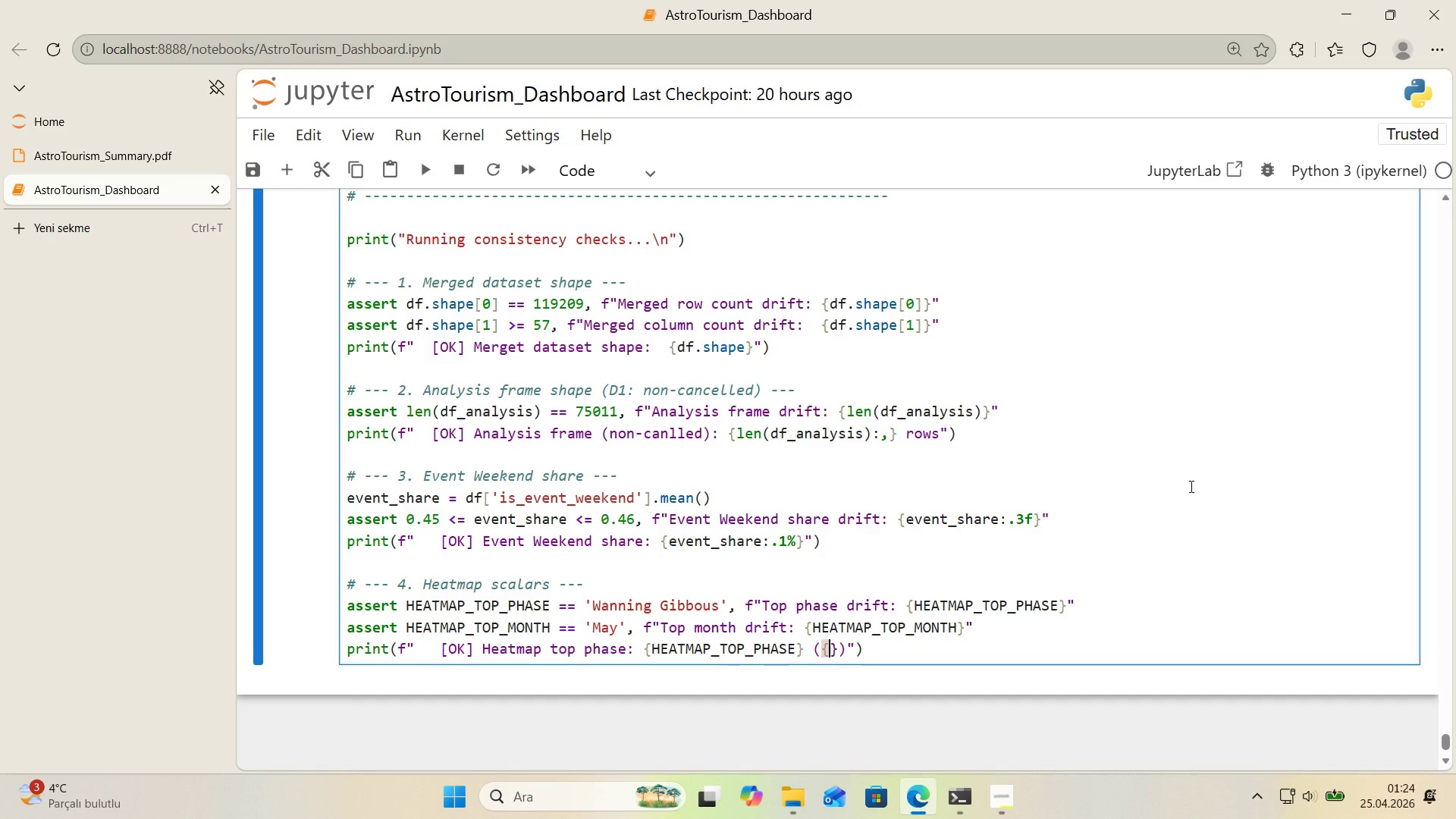 
type(heat)
key(Backspace)
key(Backspace)
key(Backspace)
key(Backspace)
type(HEAT_MAP_TOP_PHASE)
 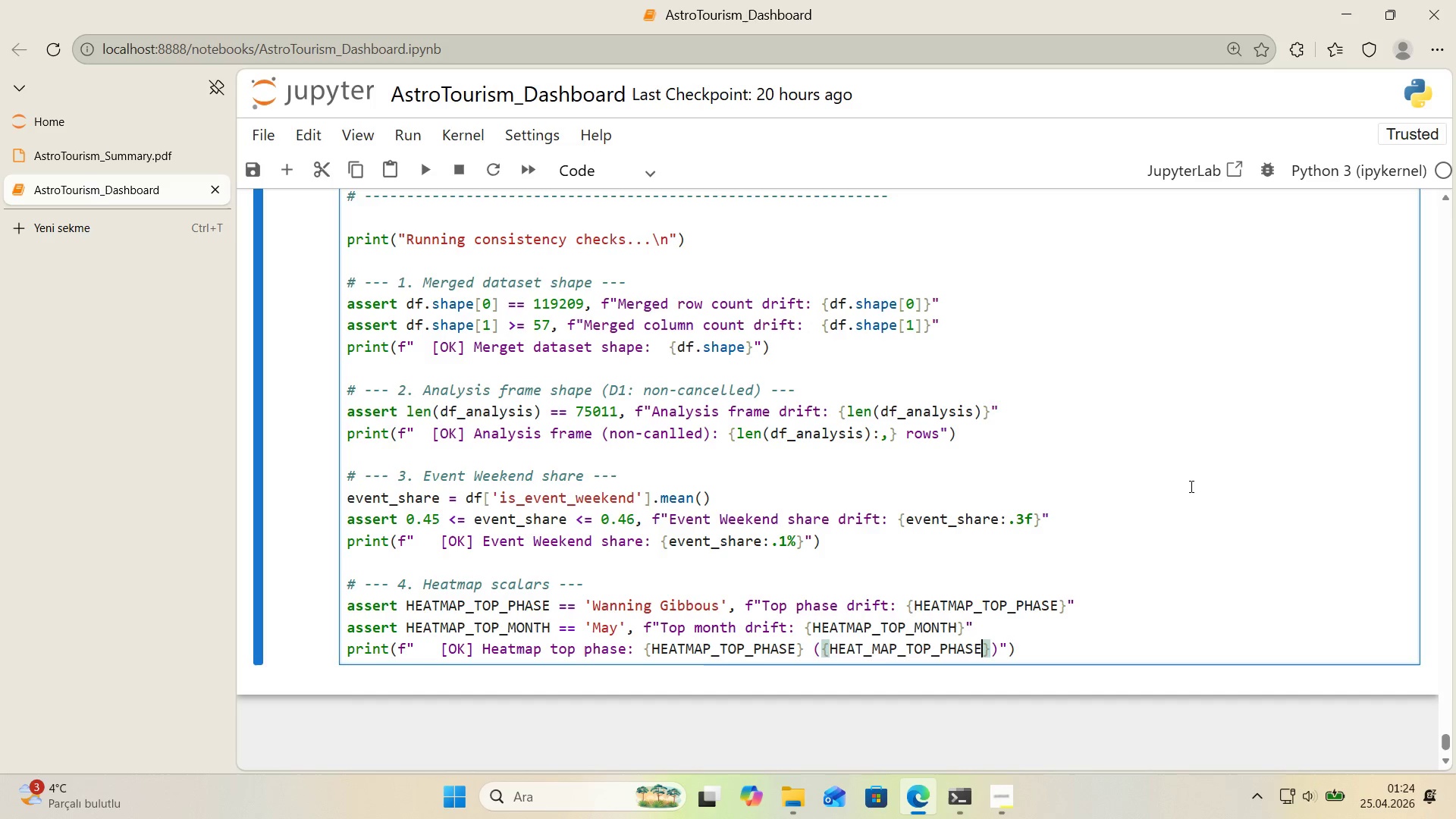 
left_click([875, 657])
 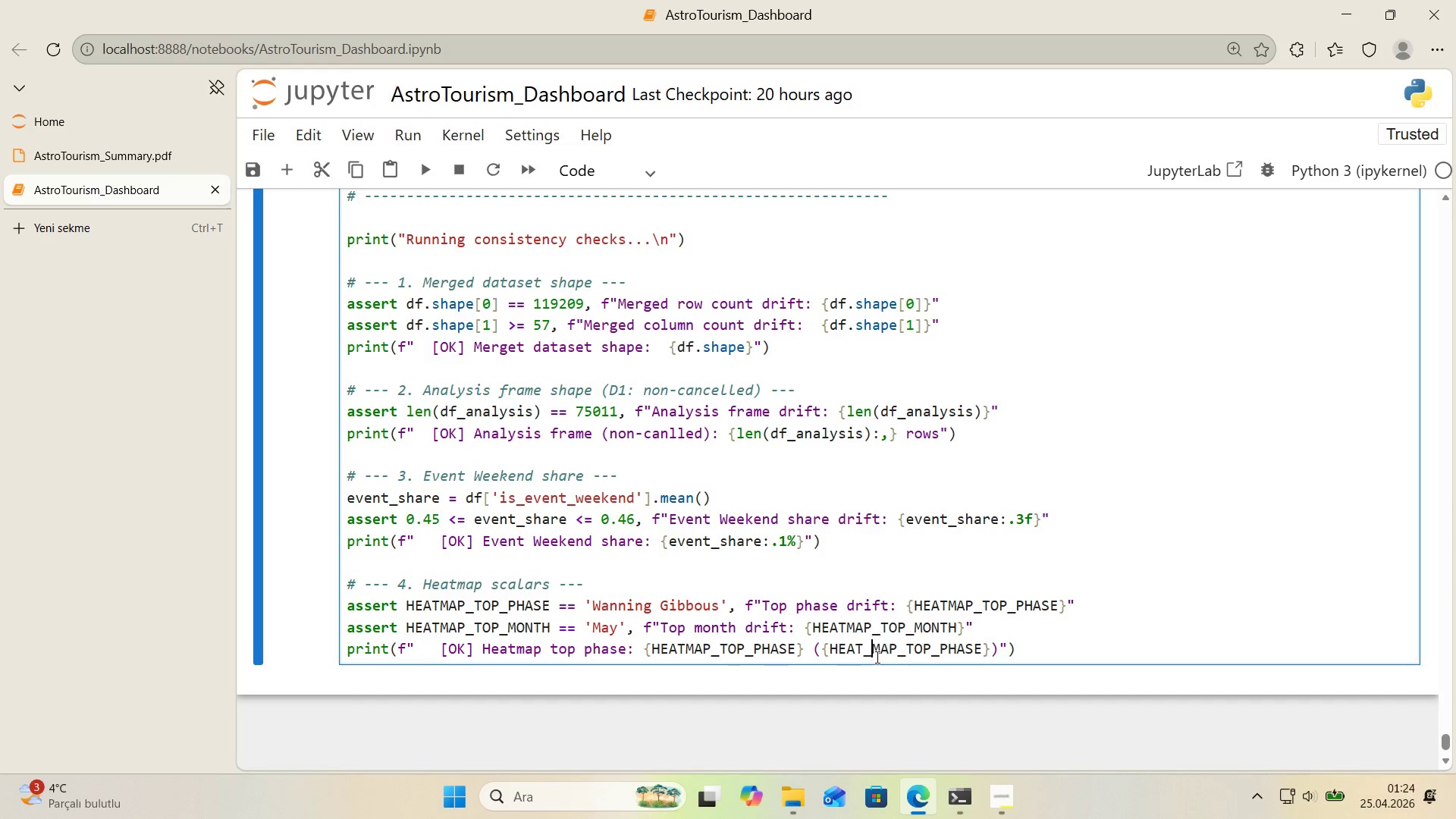 
key(Backspace)
 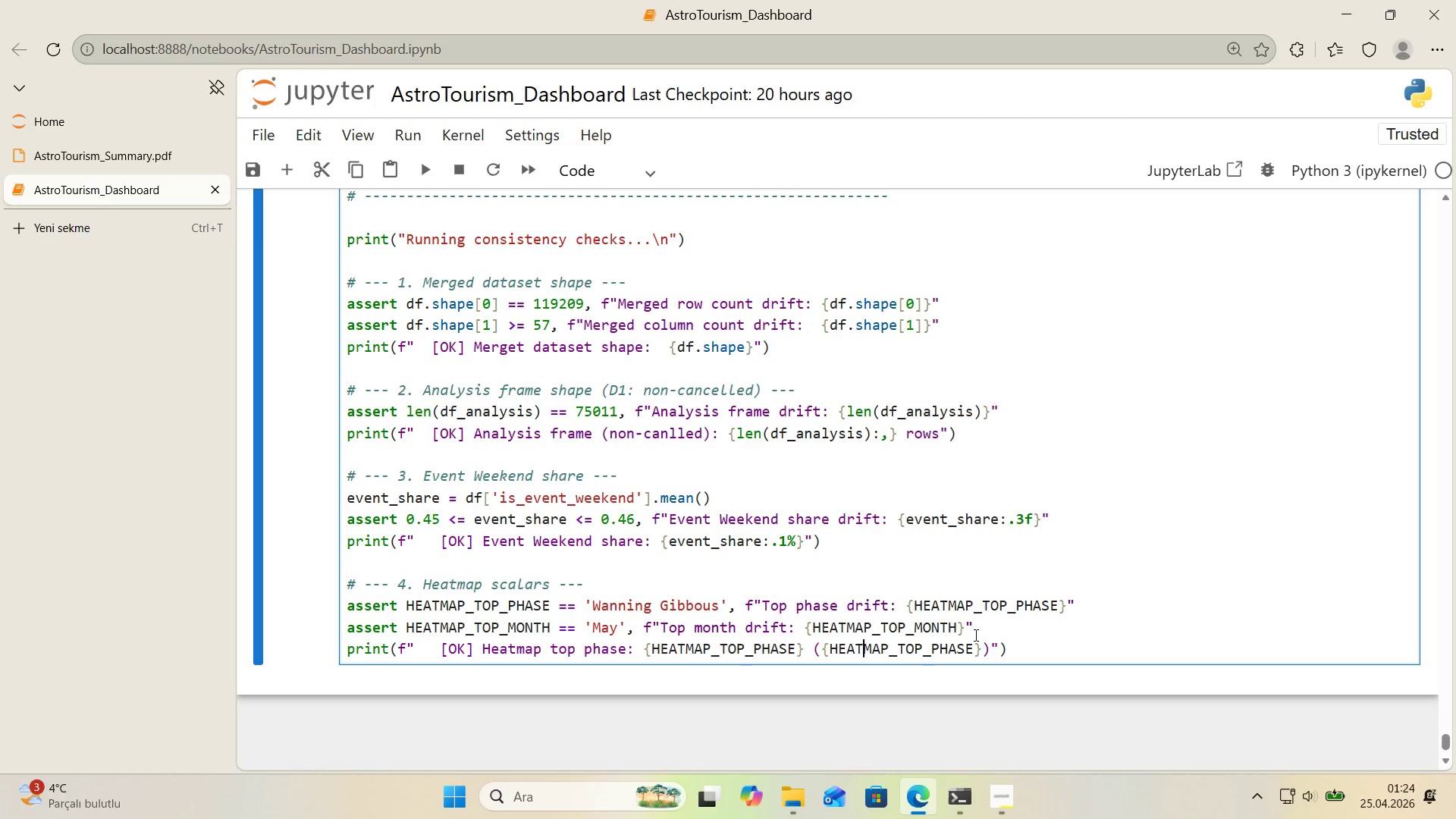 
scroll: coordinate [1005, 626], scroll_direction: down, amount: 1.0
 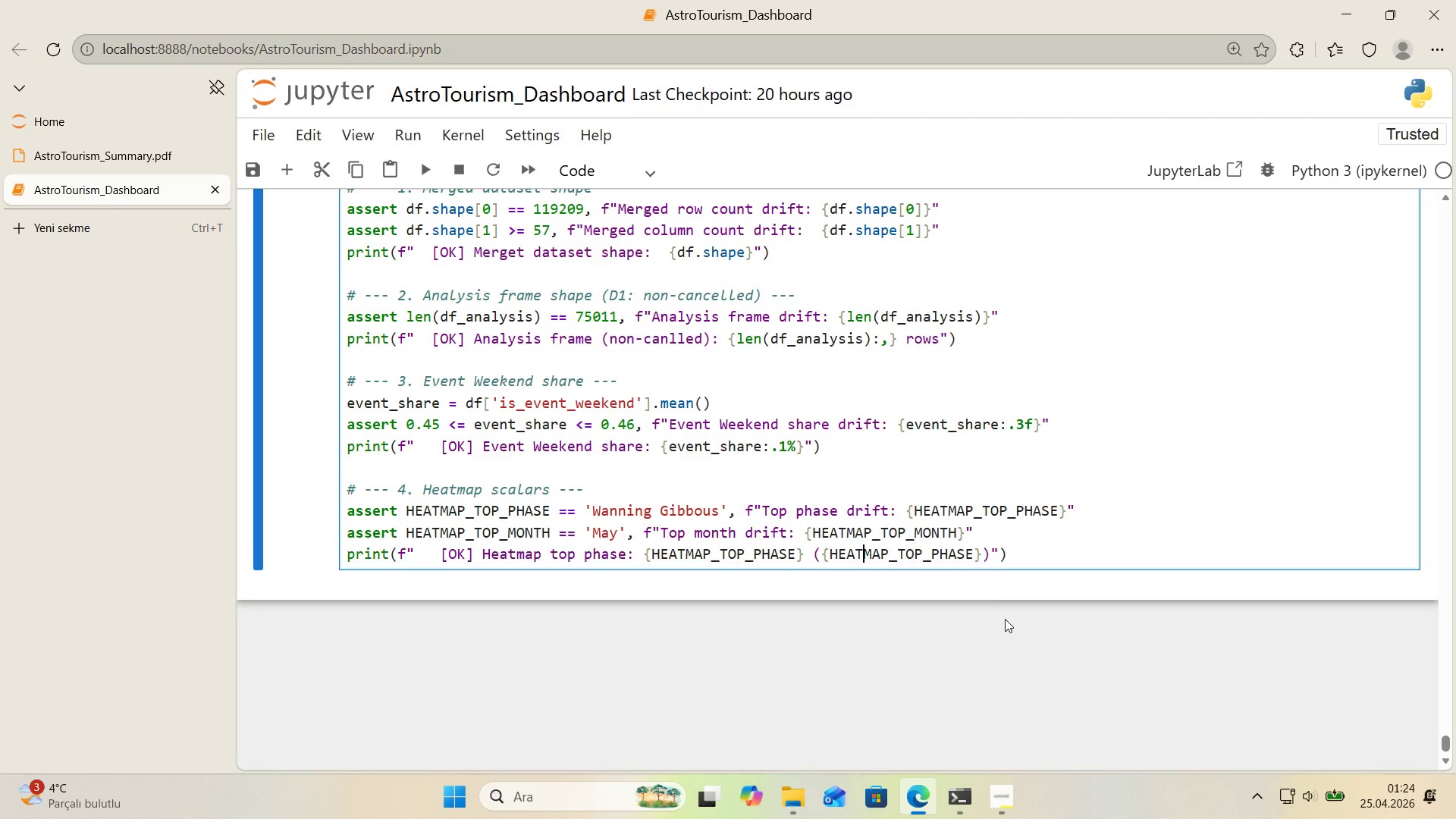 
left_click([971, 557])
 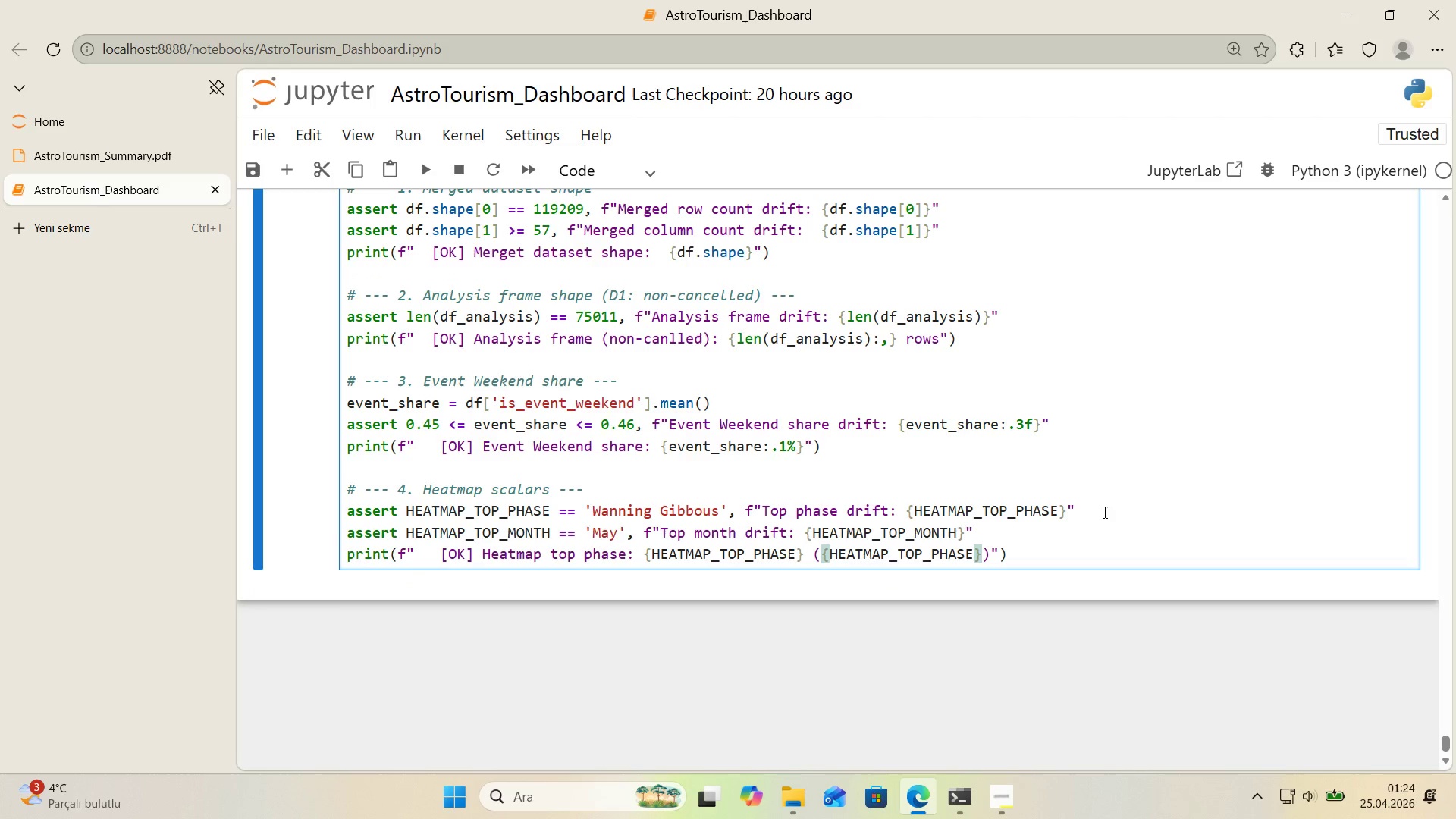 
type(_VAL)
 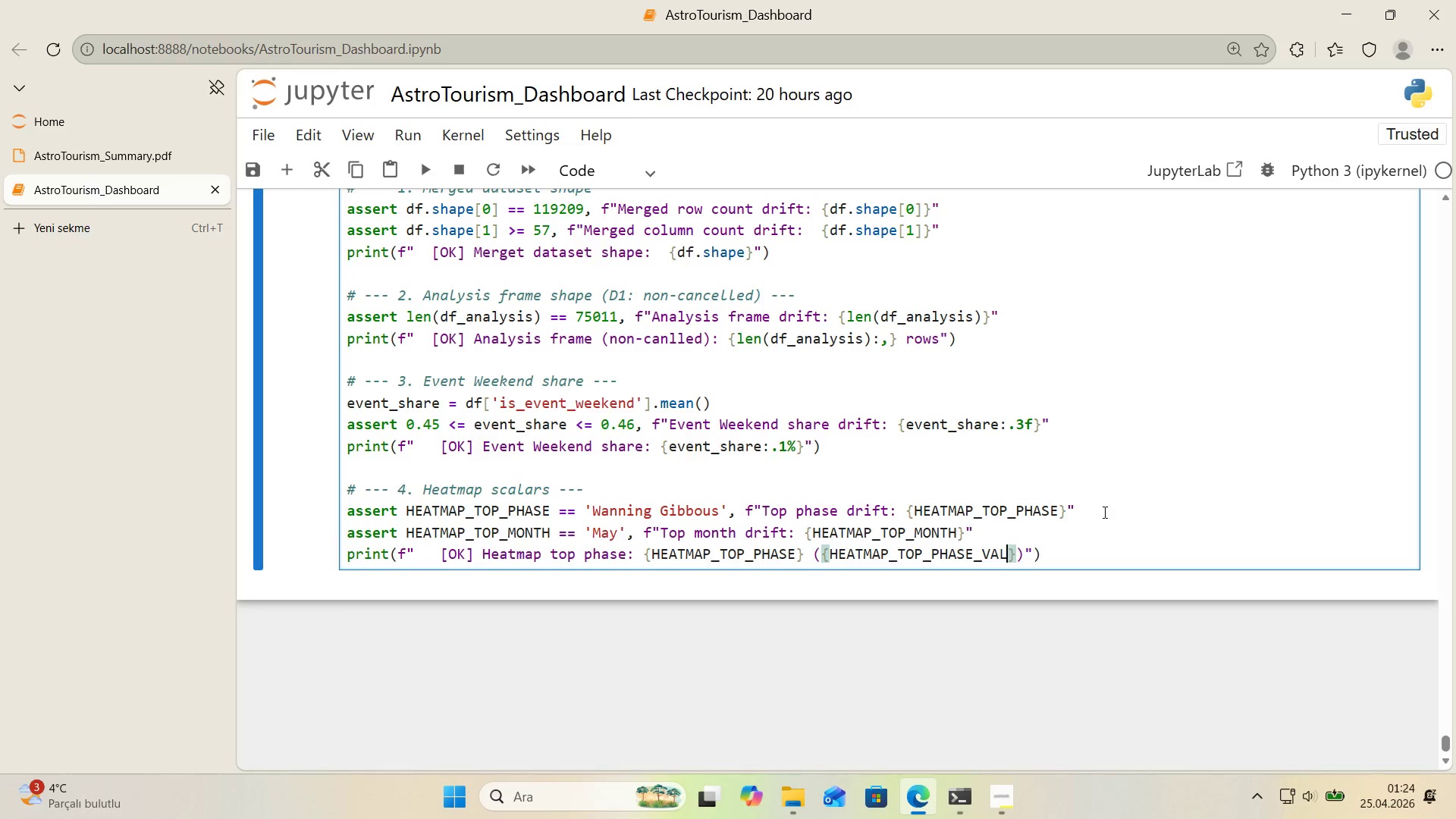 
key(ArrowRight)
 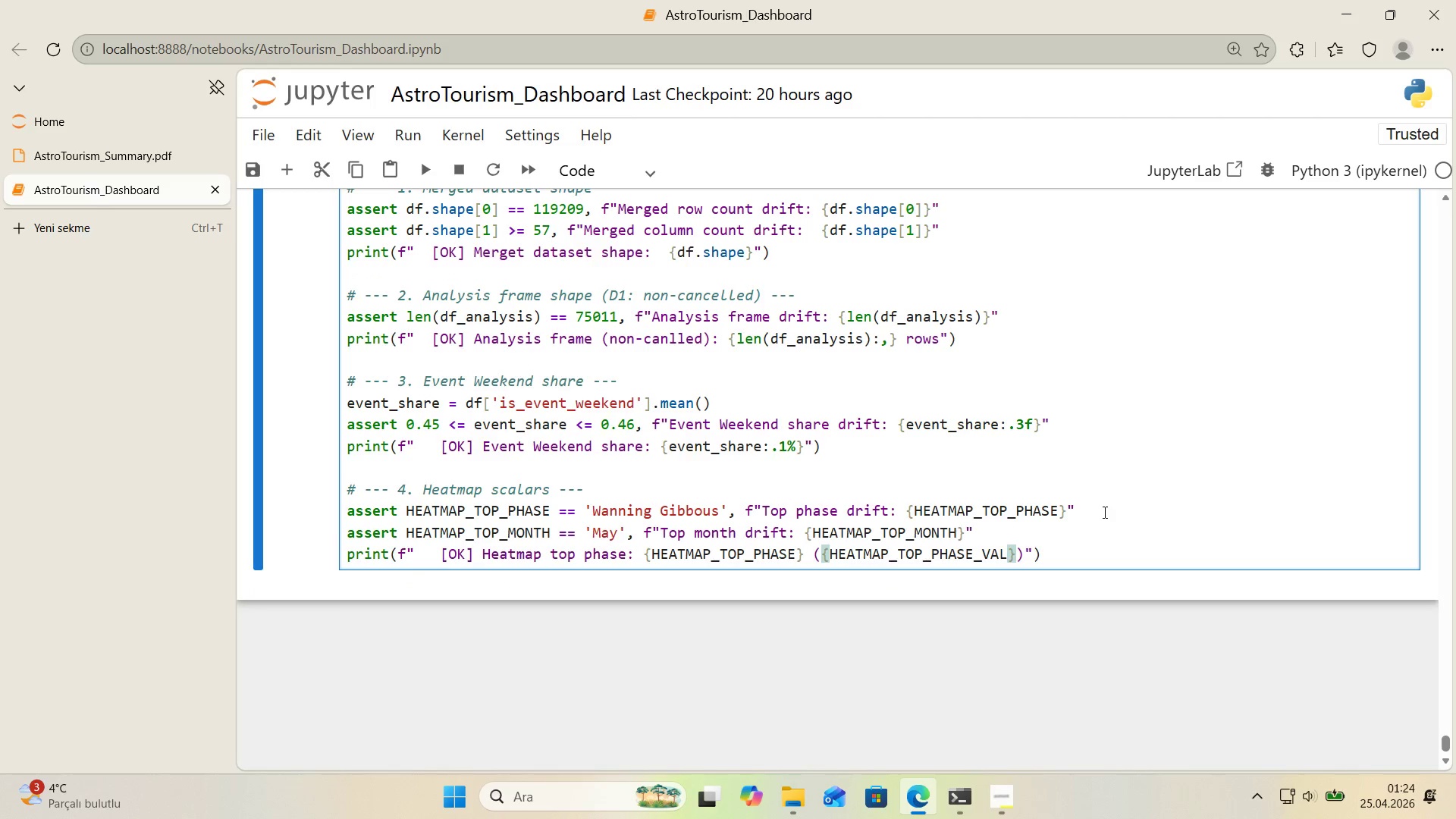 
key(ArrowRight)
 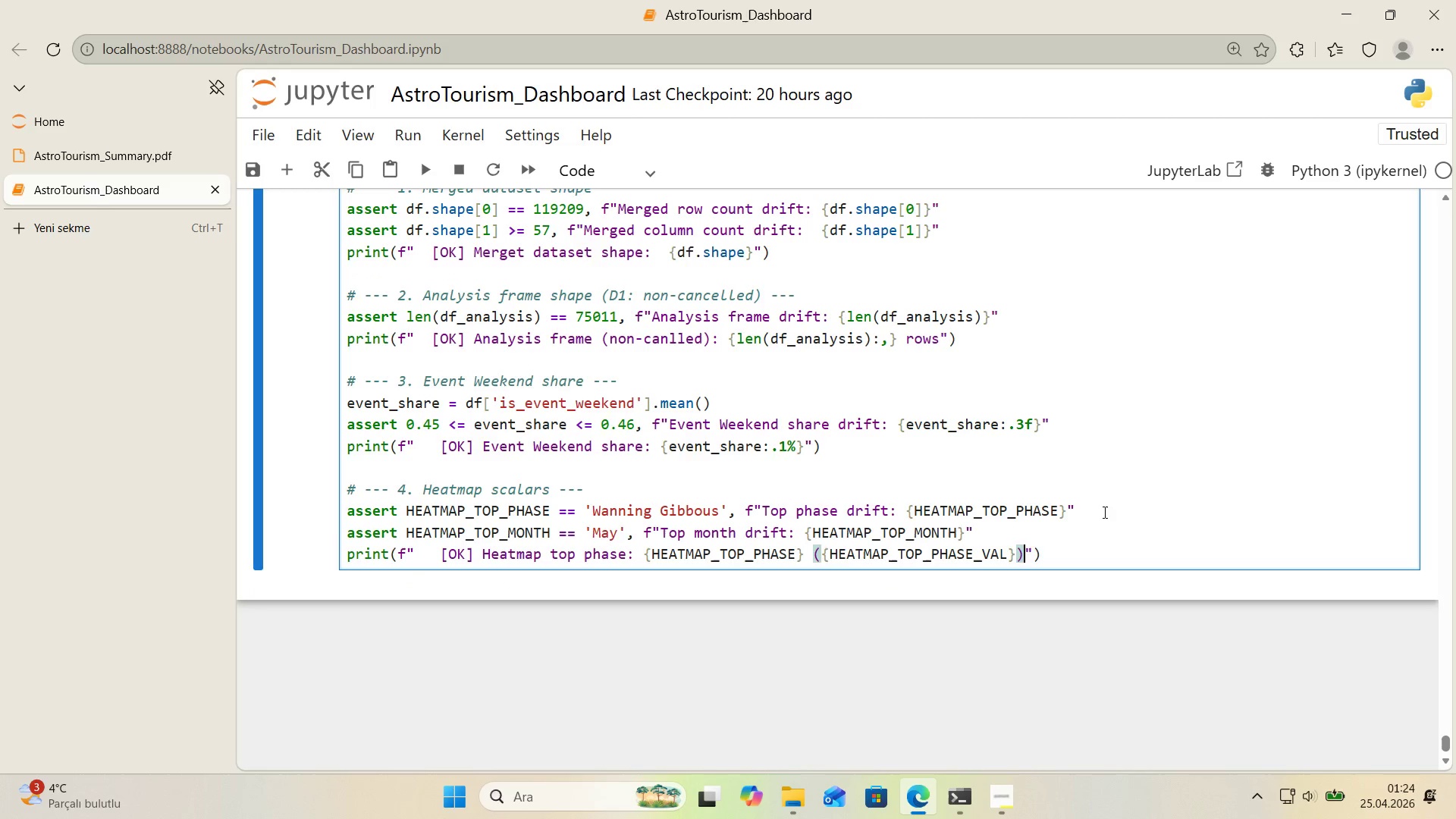 
key(ArrowRight)
 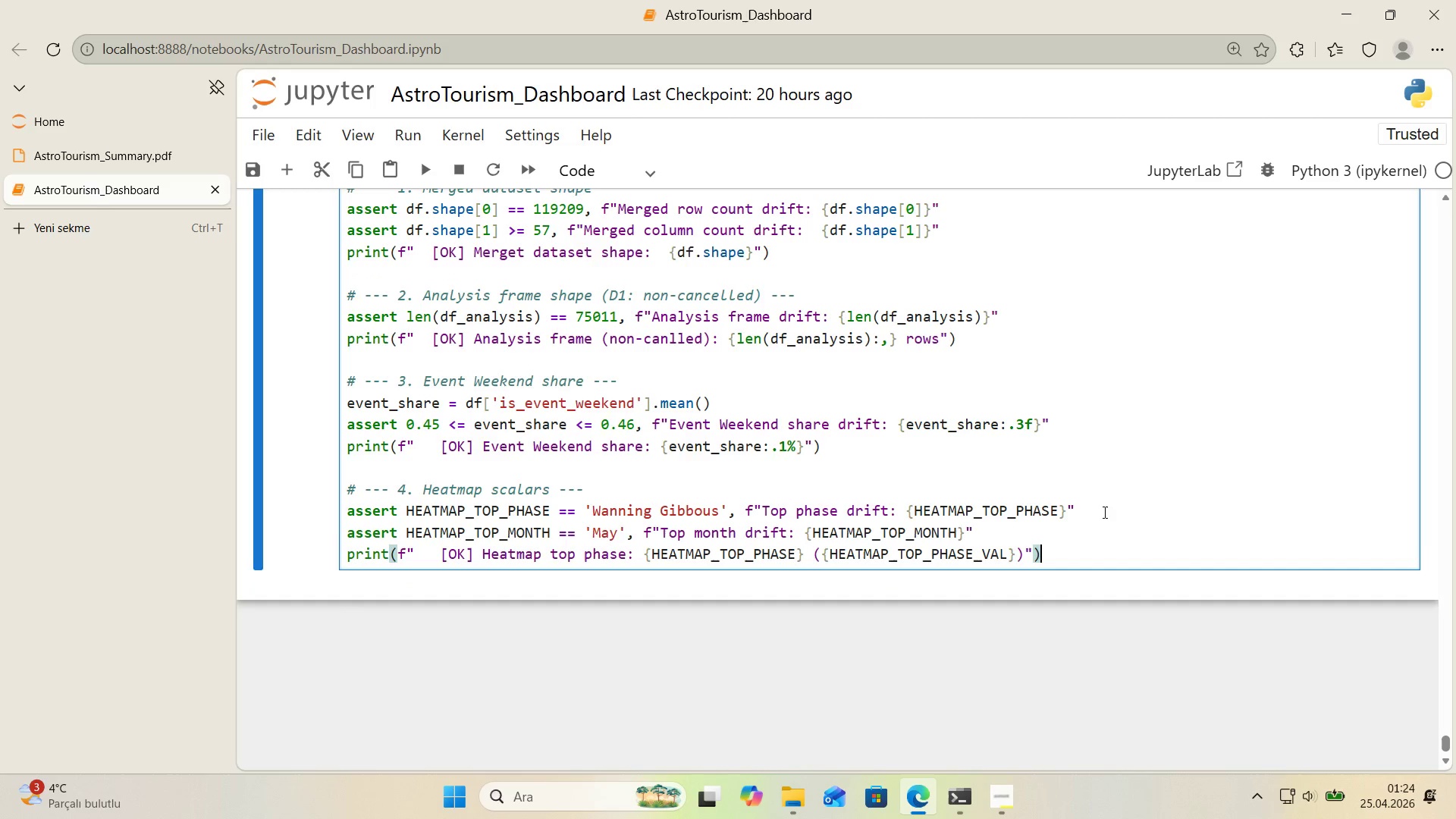 
key(ArrowRight)
 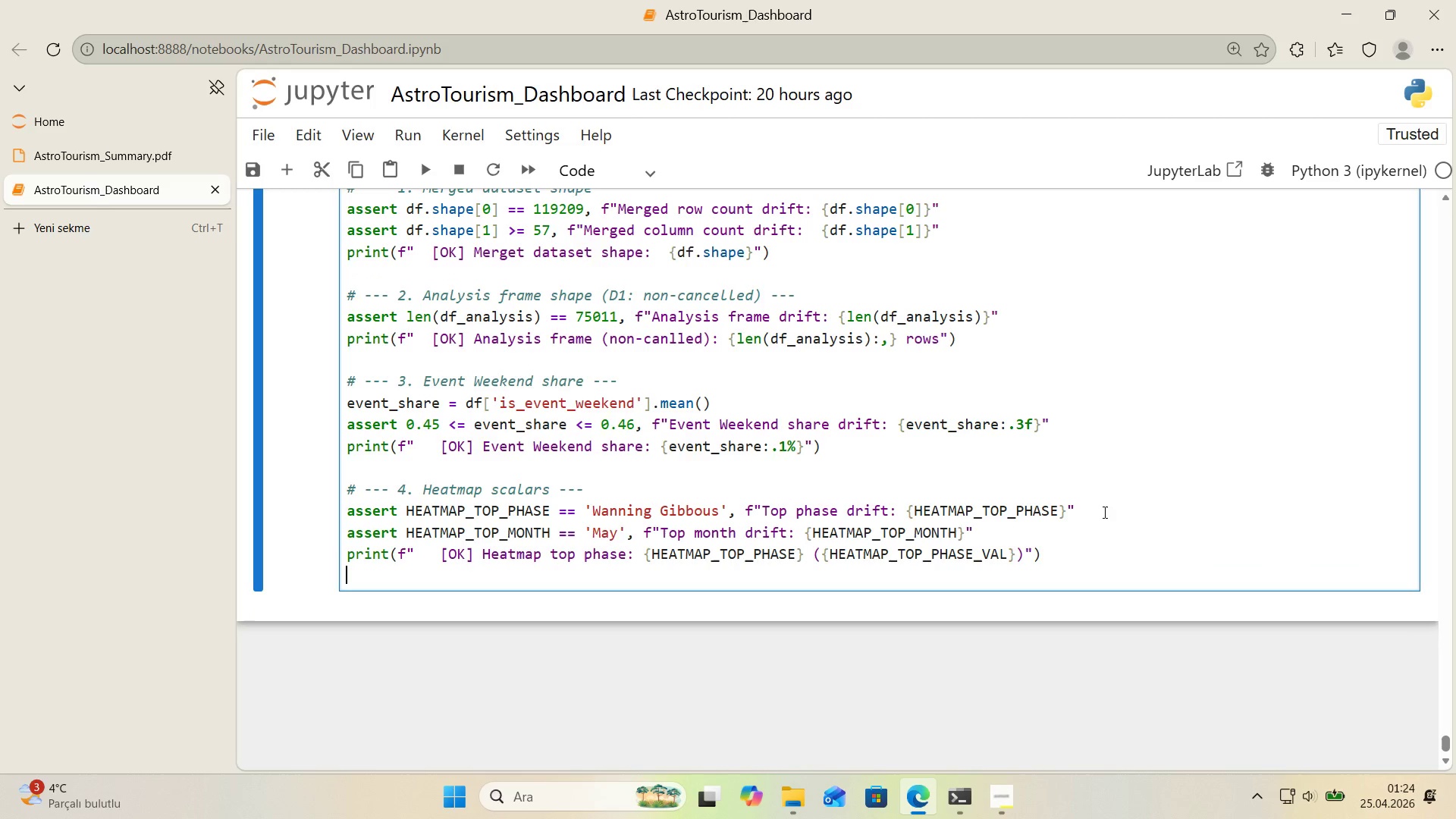 
key(Enter)
 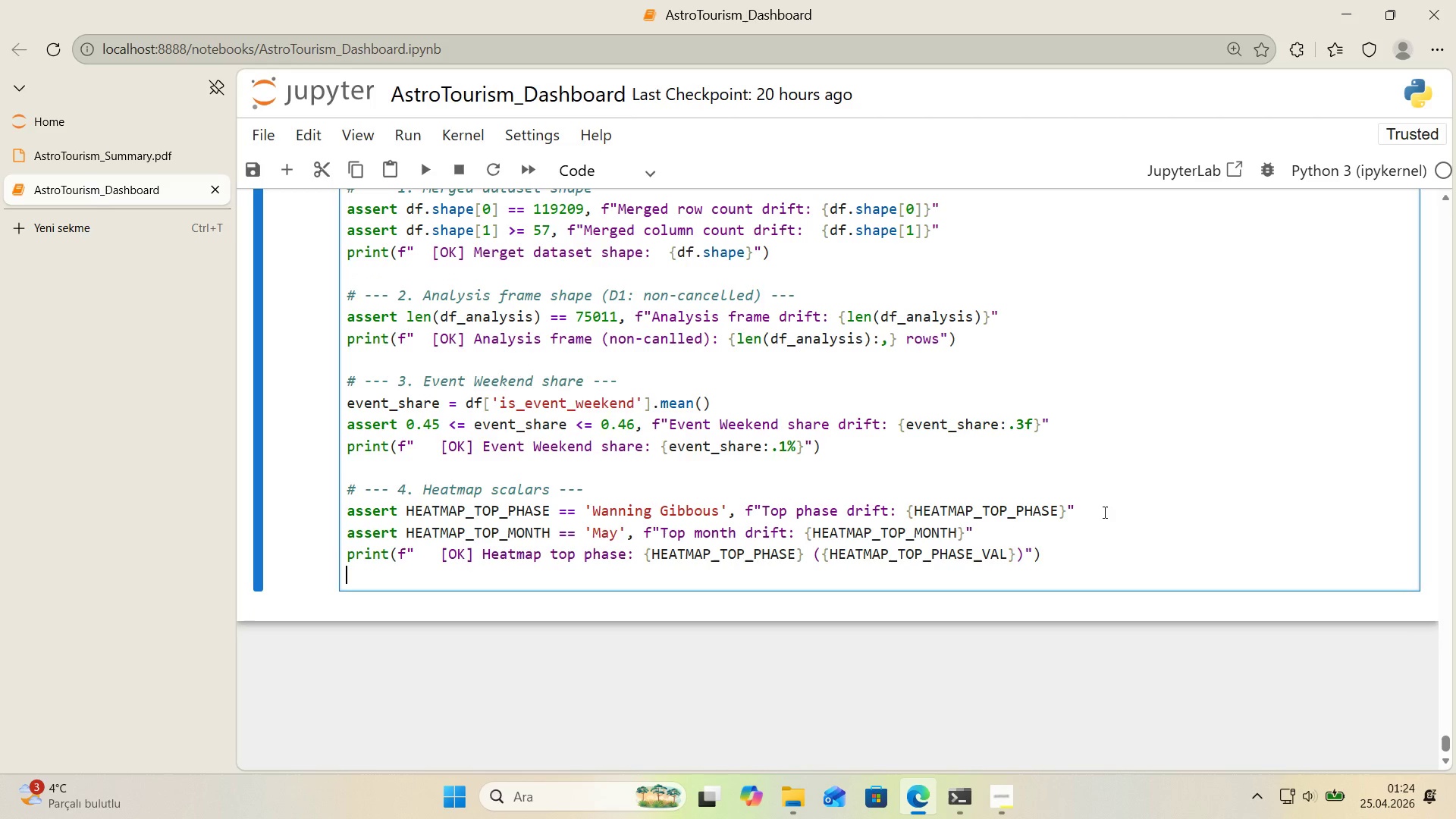 
type(pr'nt*()
 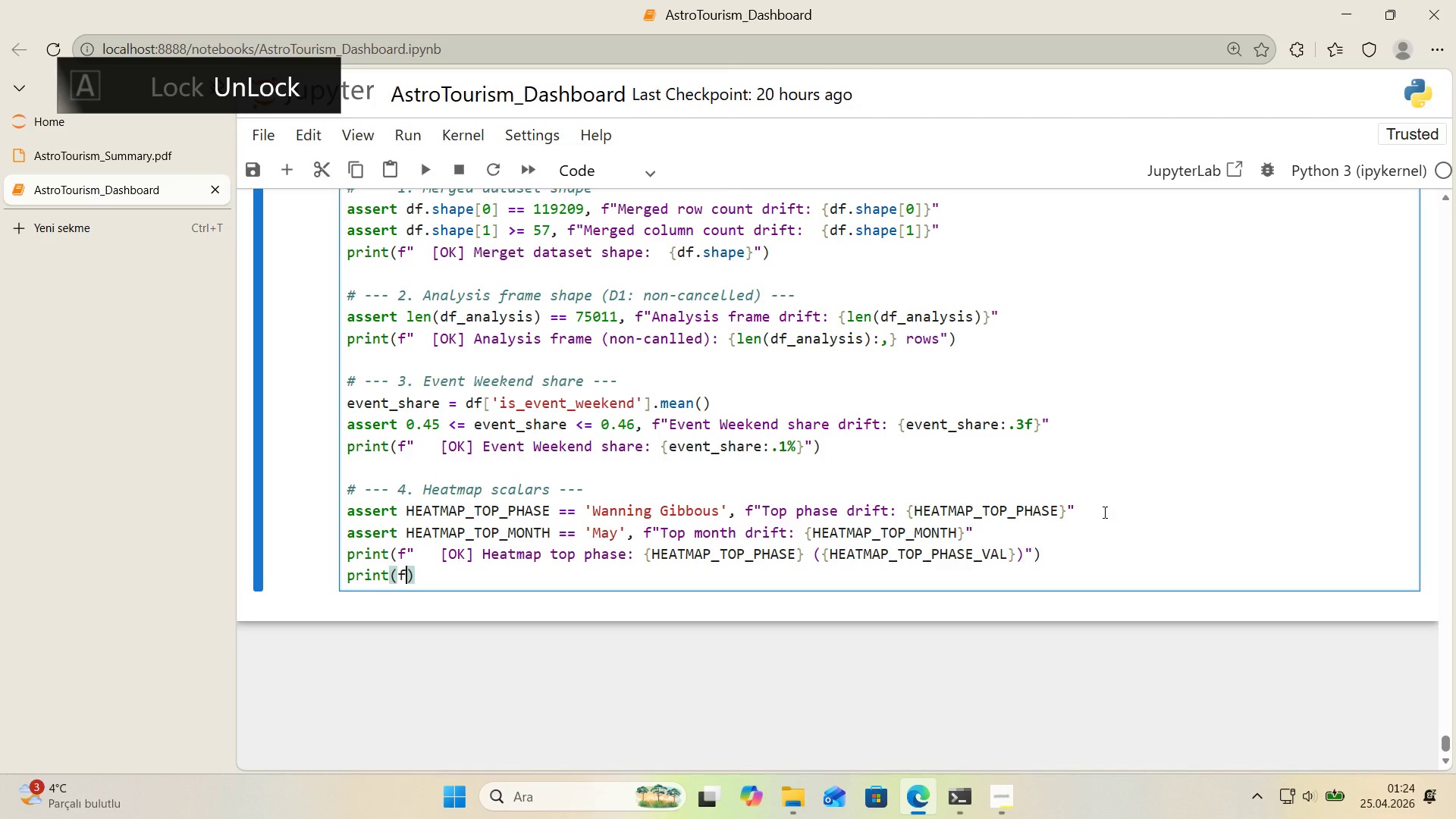 
 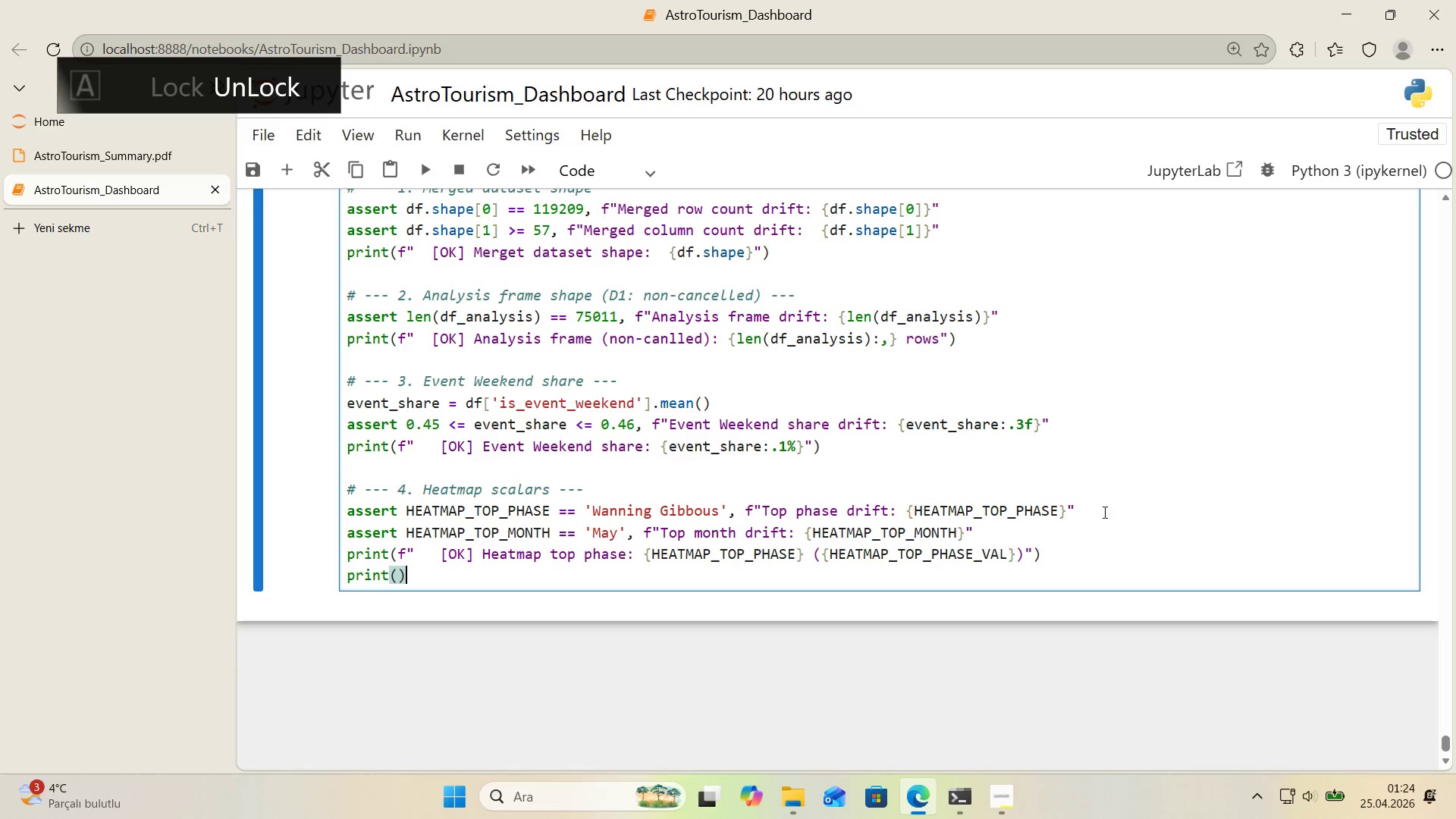 
key(ArrowLeft)
 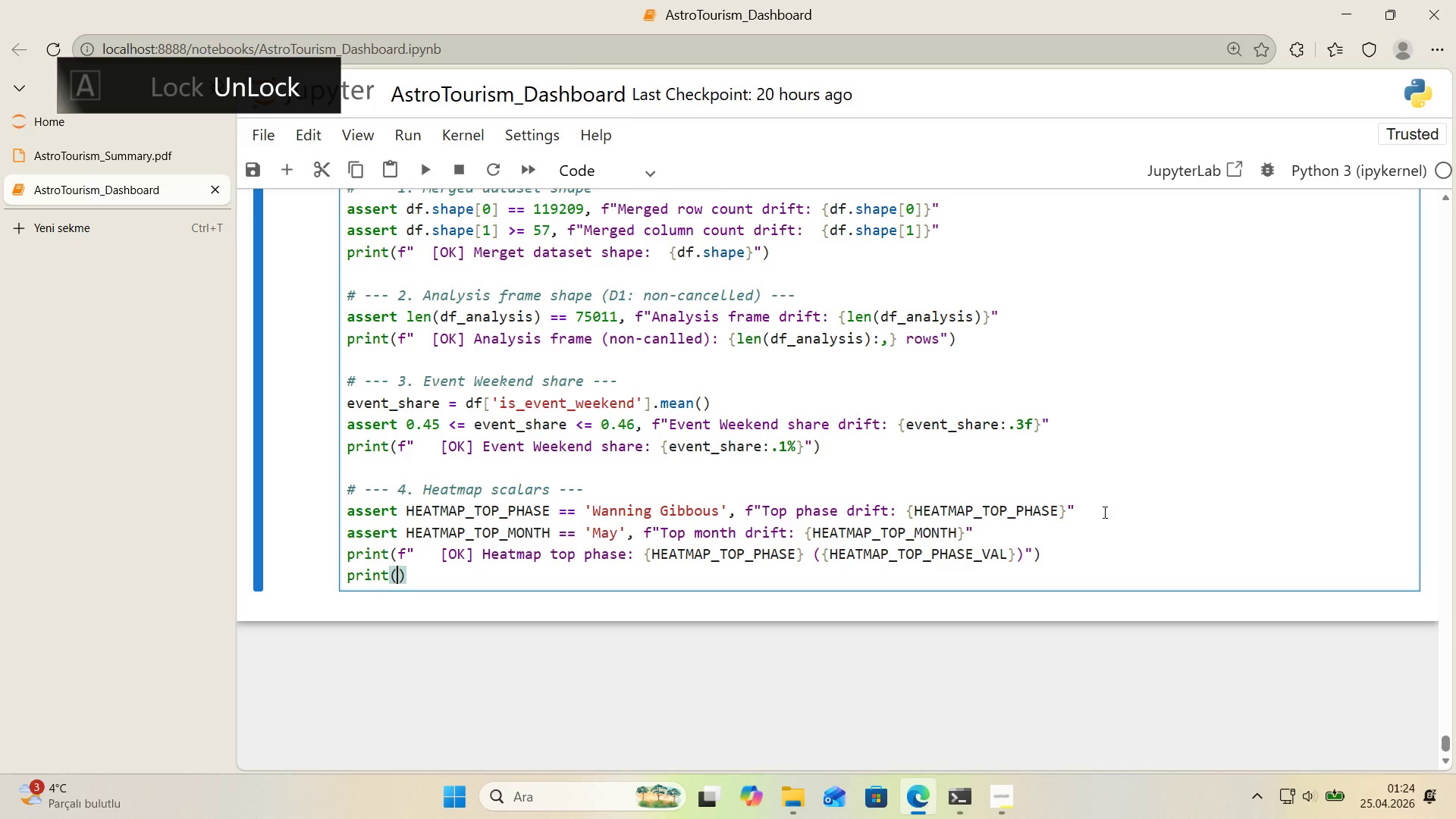 
key(F)
 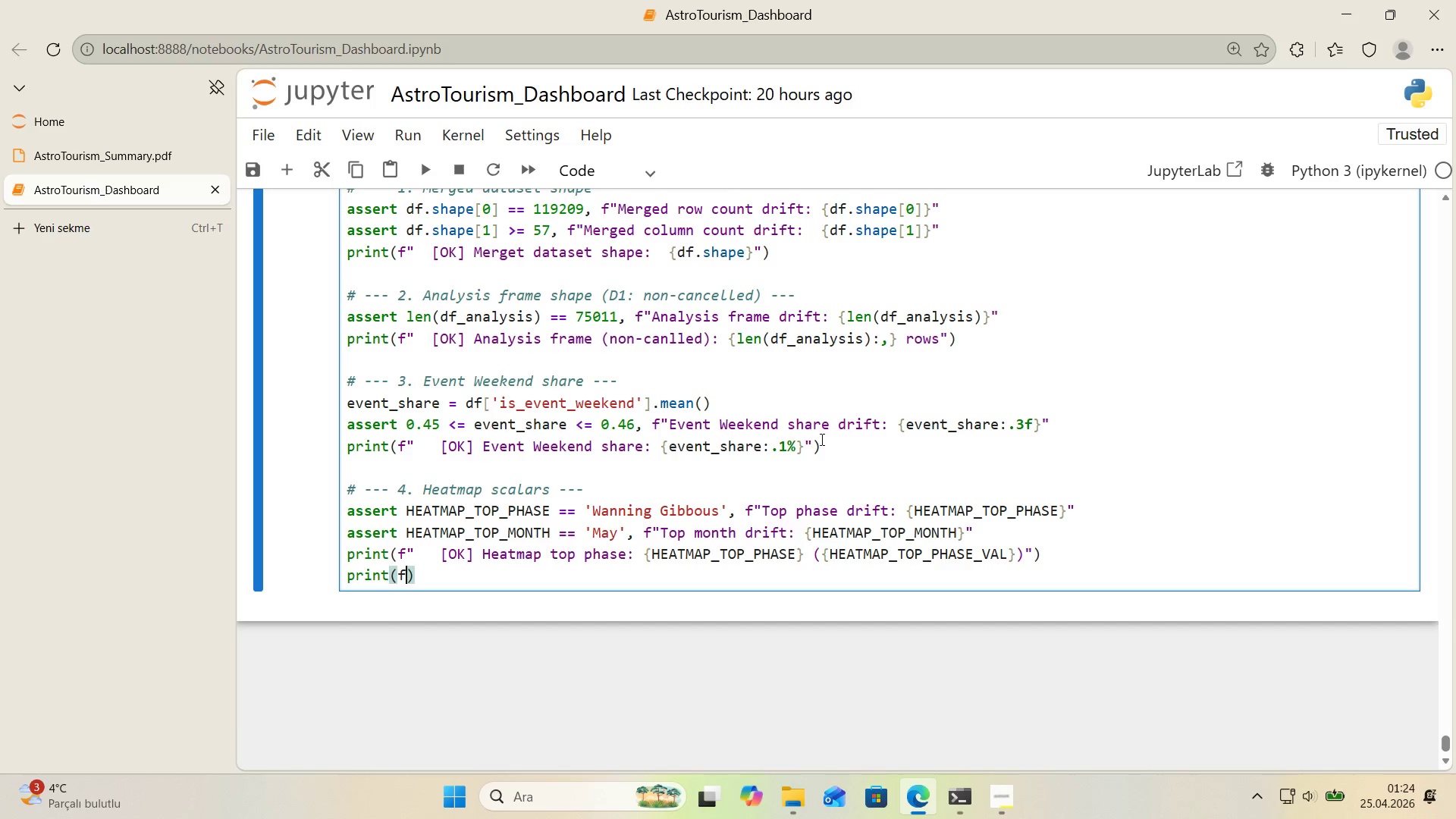 
left_click_drag(start_coordinate=[409, 555], to_coordinate=[413, 554])
 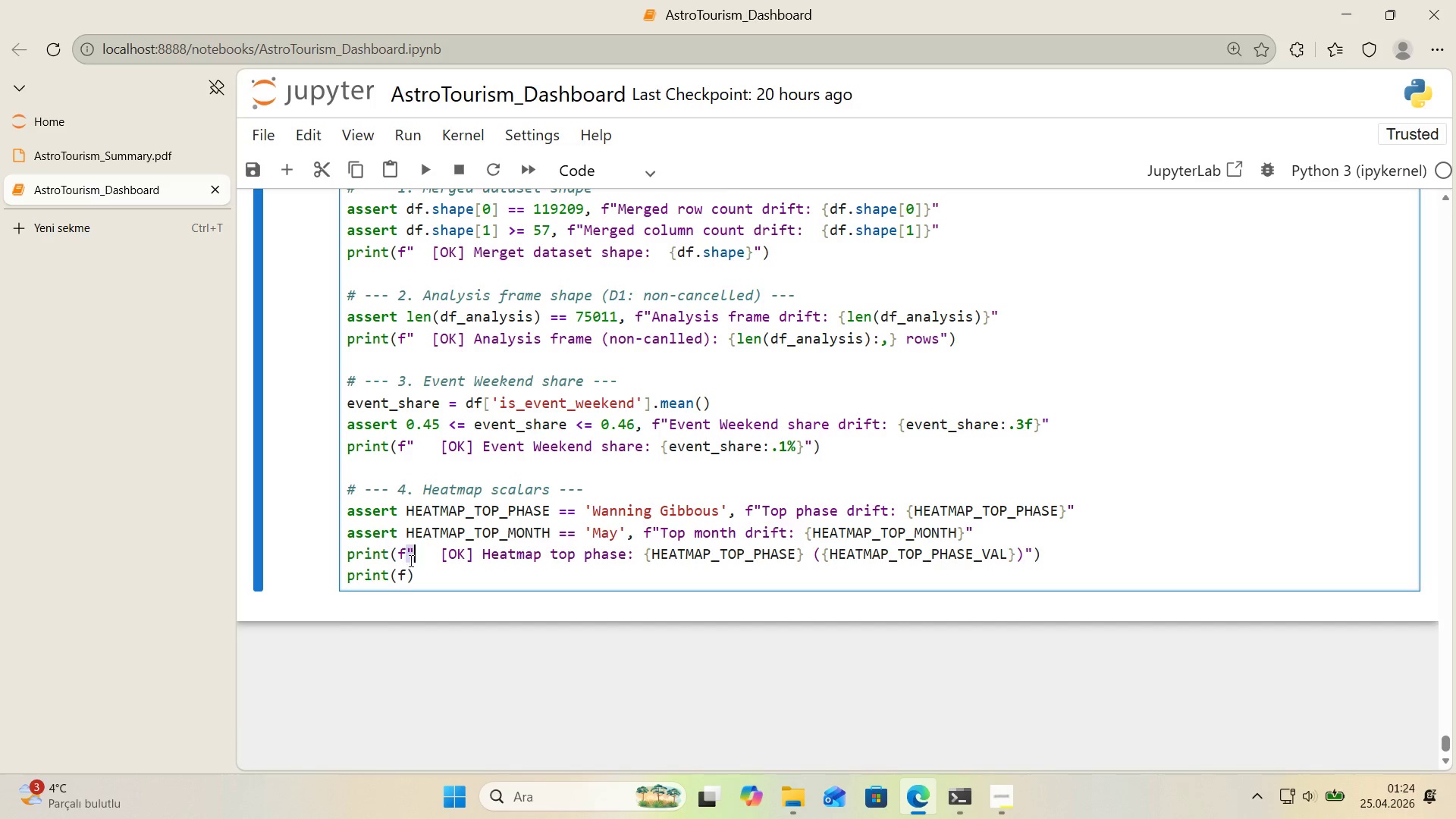 
key(Control+ControlLeft)
 